 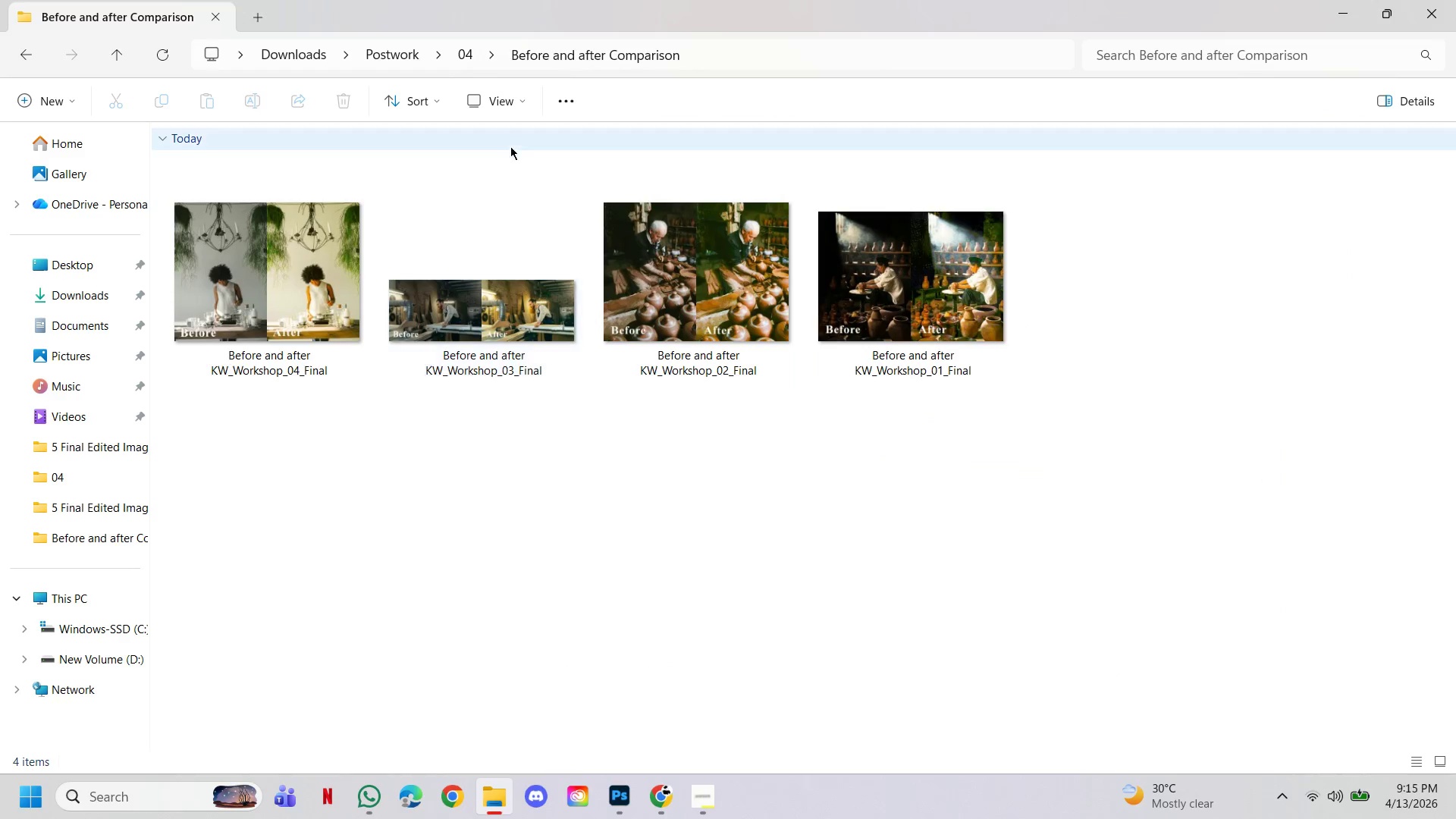 
left_click([466, 58])
 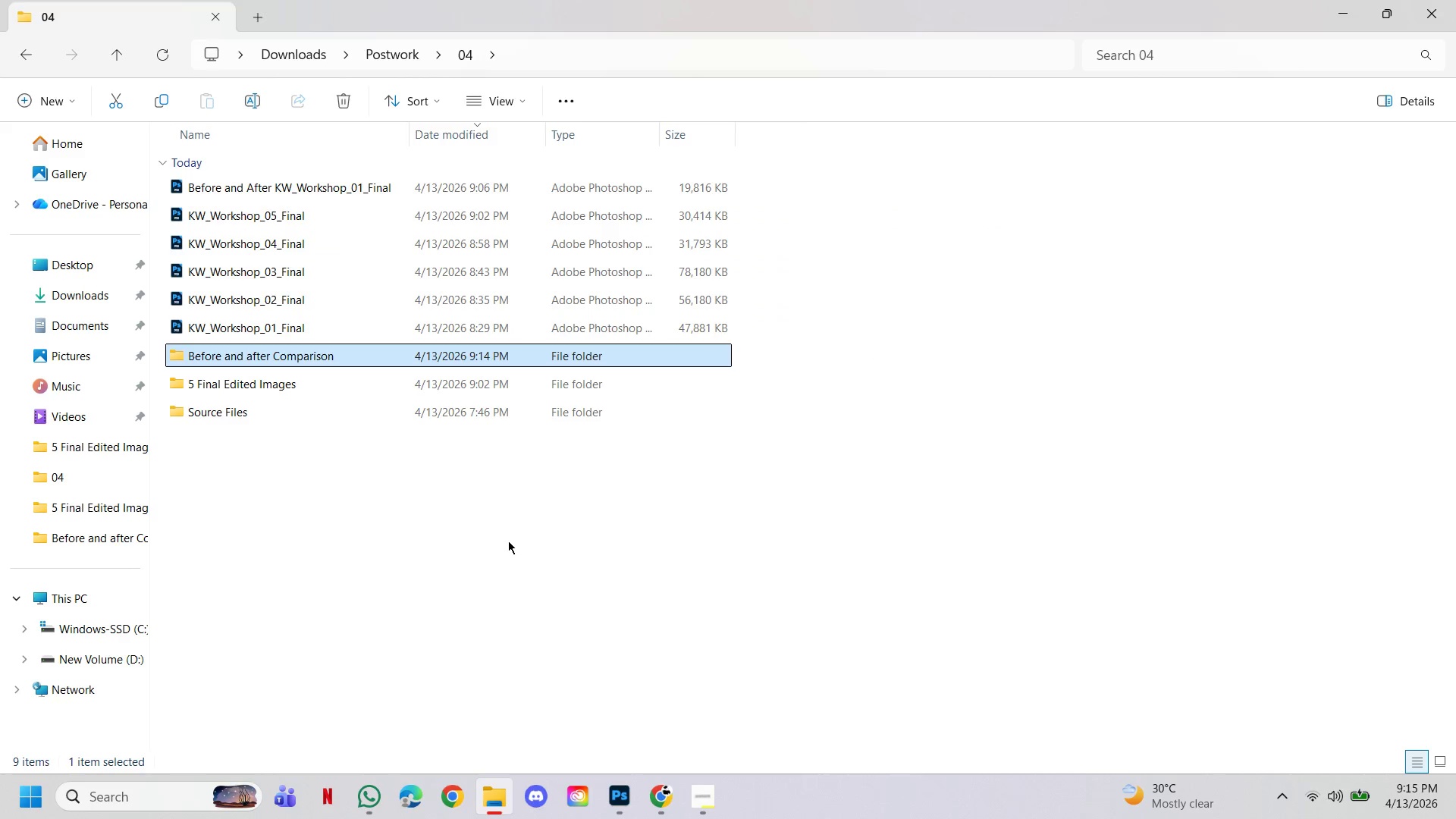 
left_click([500, 541])
 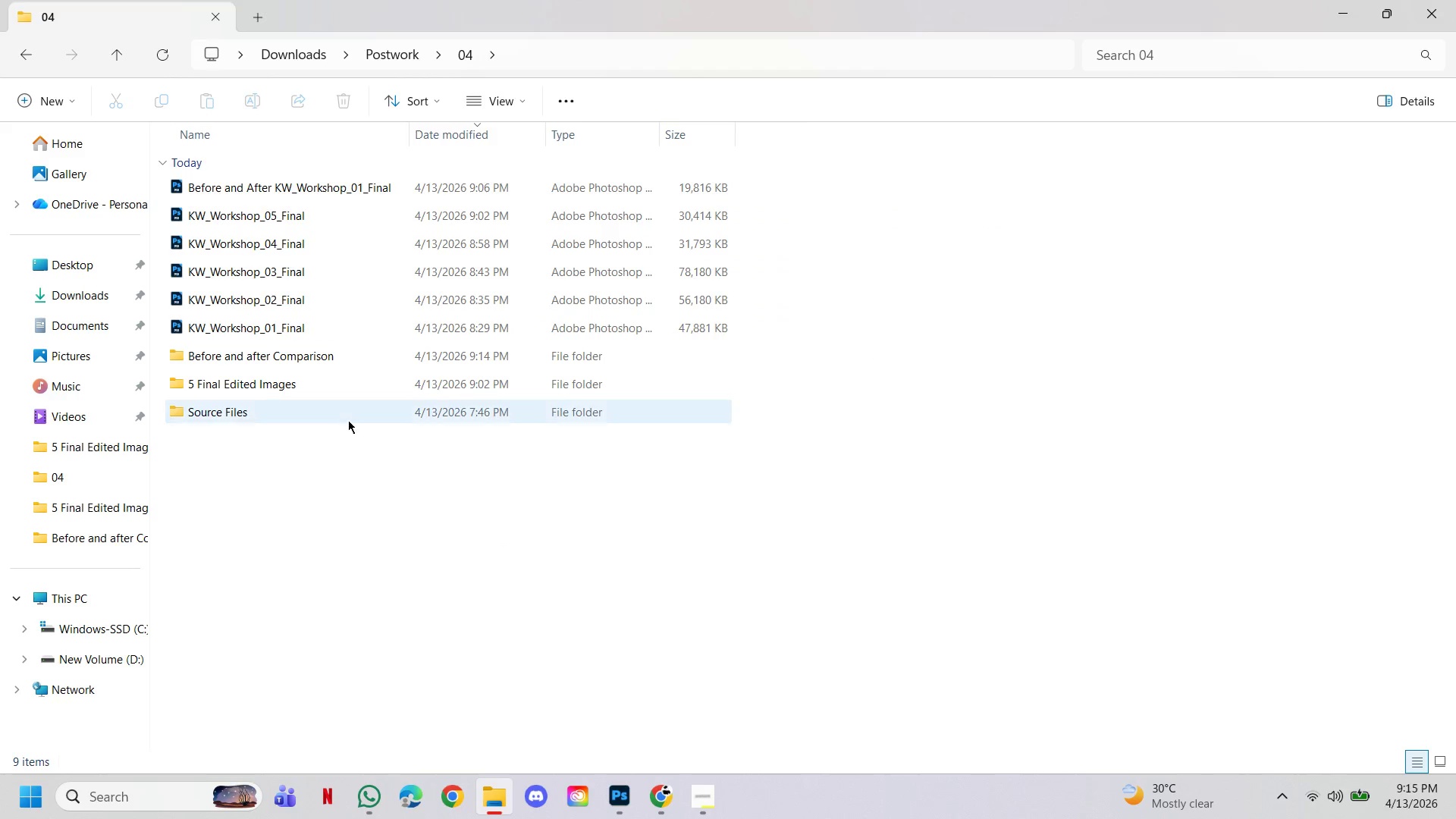 
mouse_move([350, 416])
 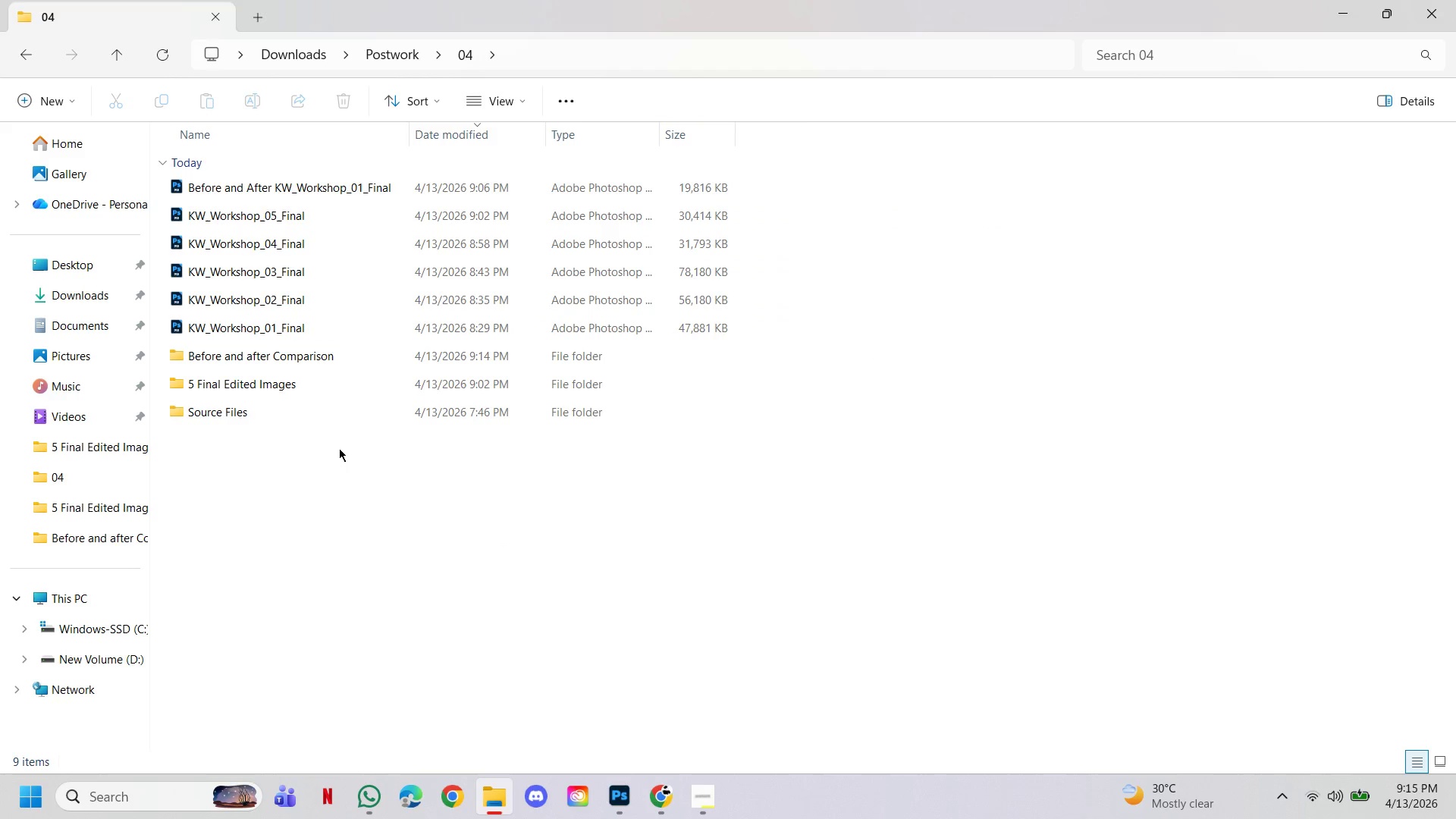 
left_click([339, 448])
 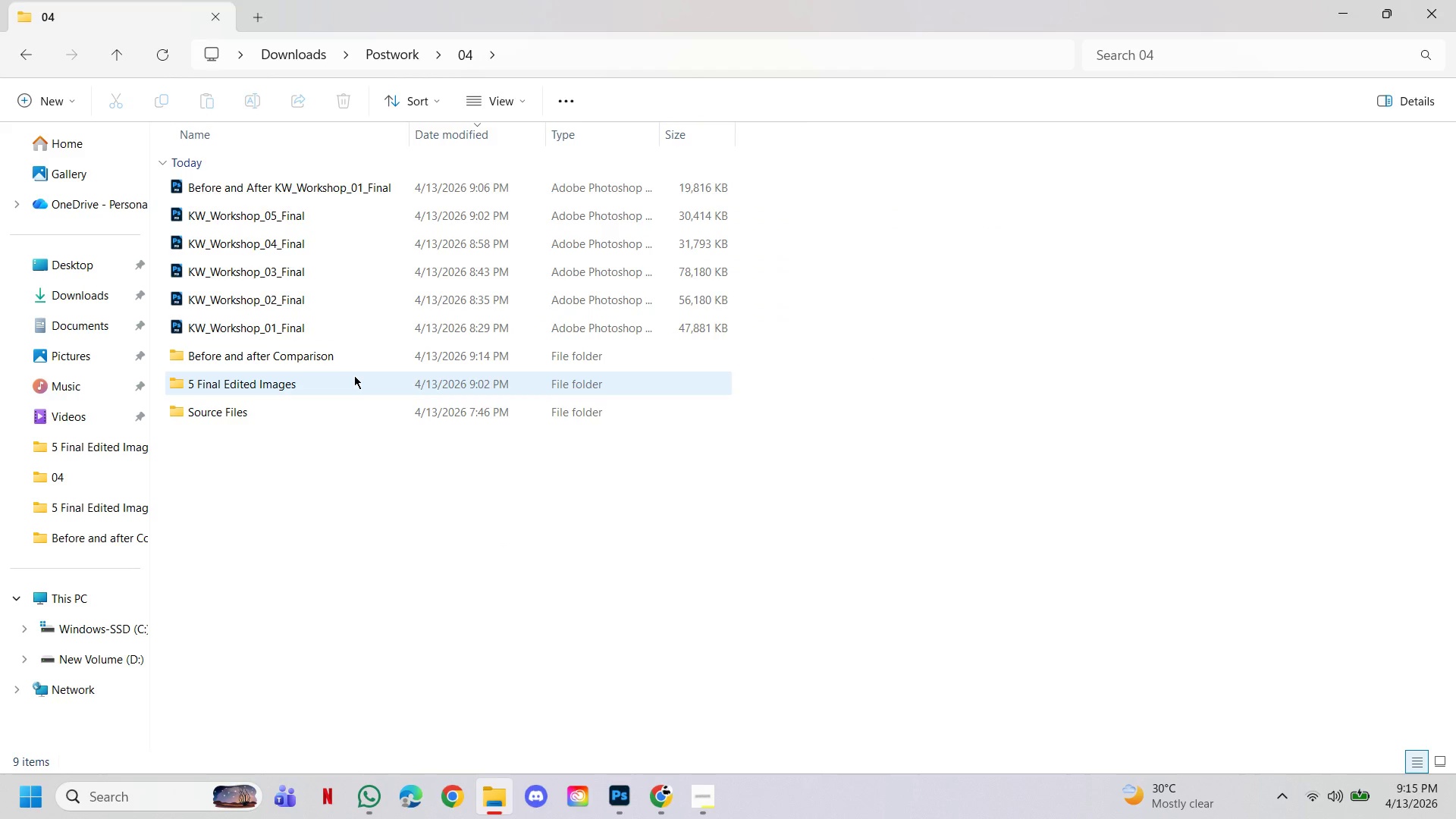 
double_click([356, 379])
 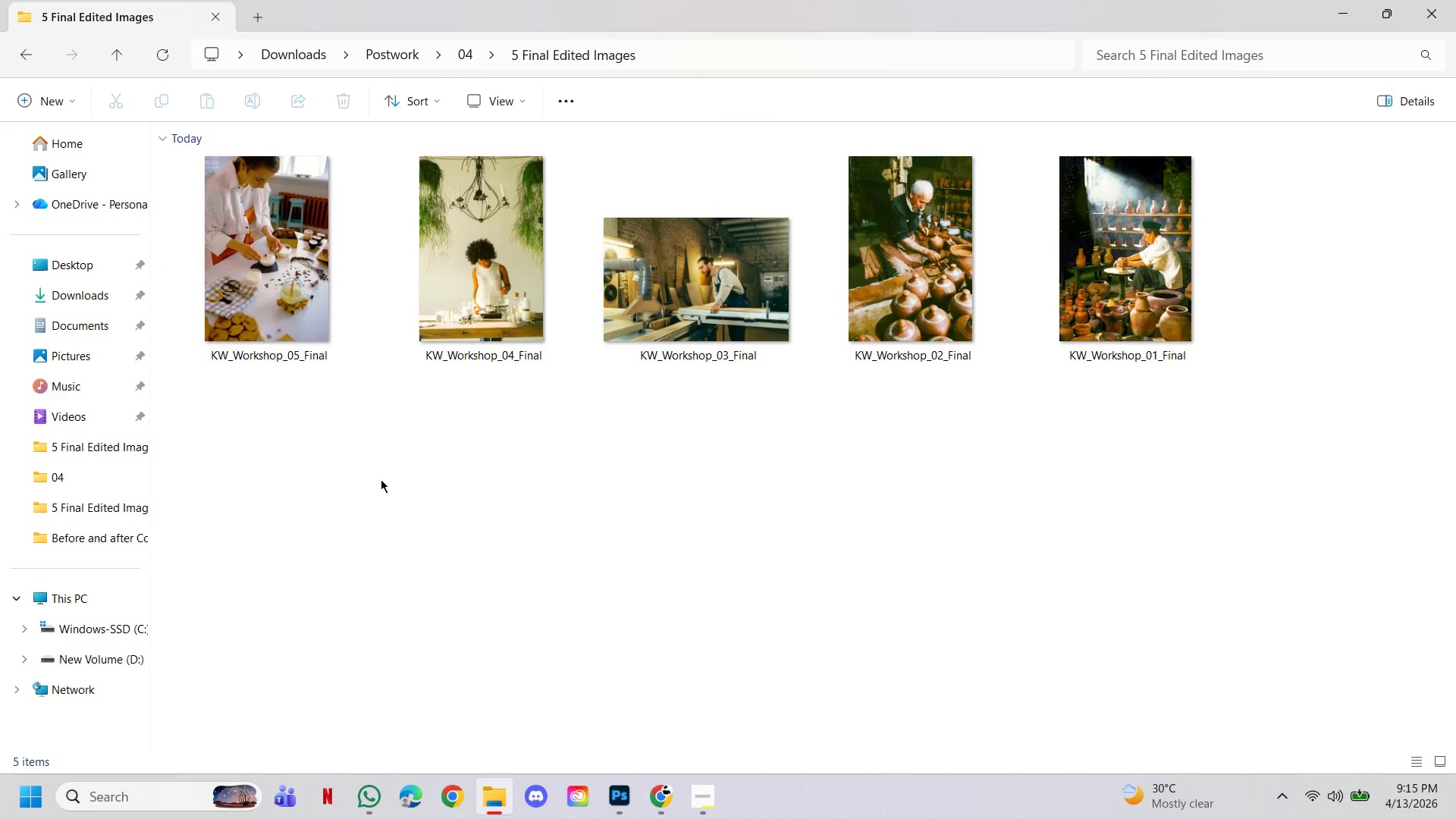 
left_click_drag(start_coordinate=[381, 512], to_coordinate=[373, 501])
 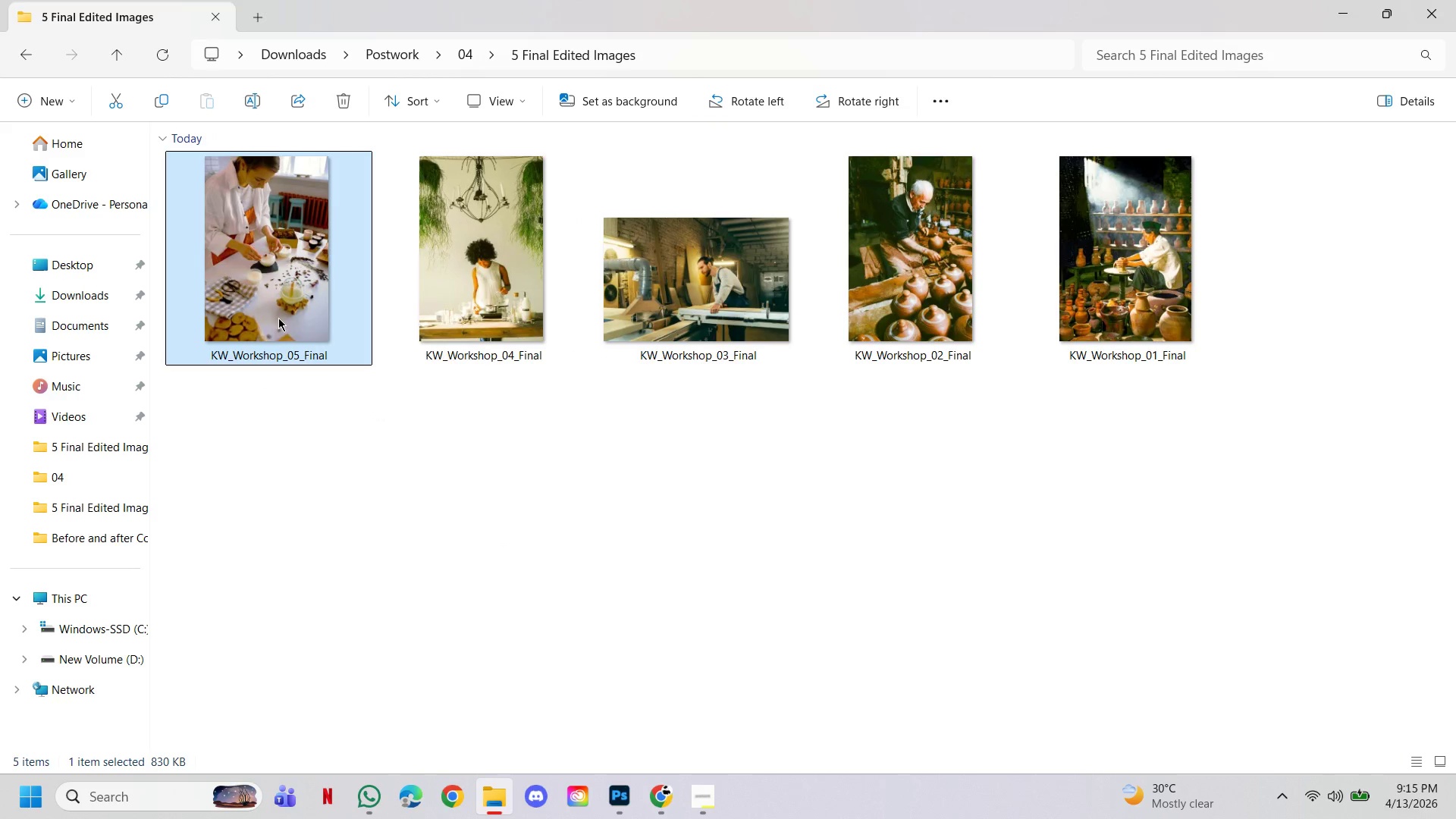 
left_click_drag(start_coordinate=[279, 268], to_coordinate=[604, 71])
 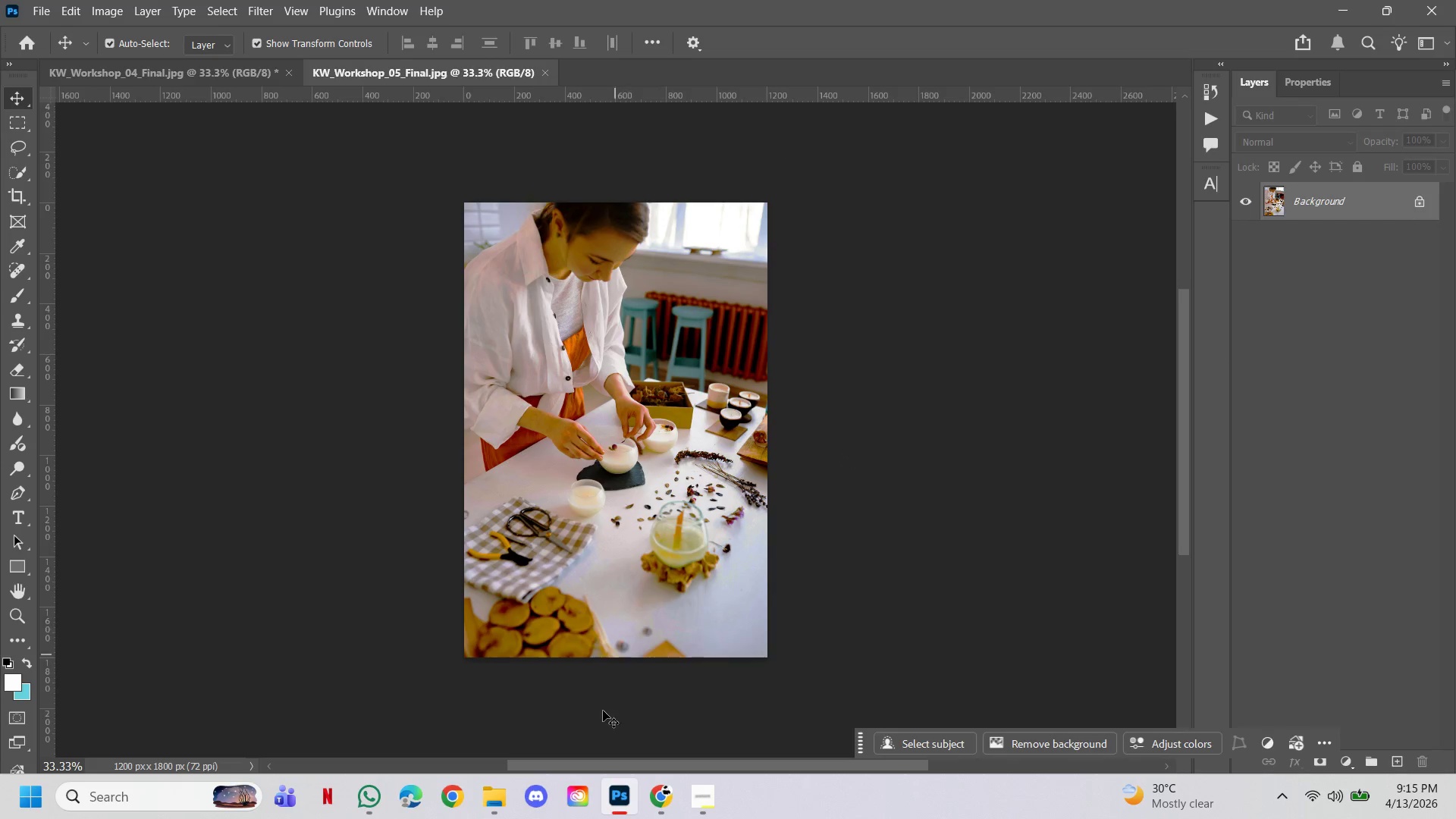 
wait(6.92)
 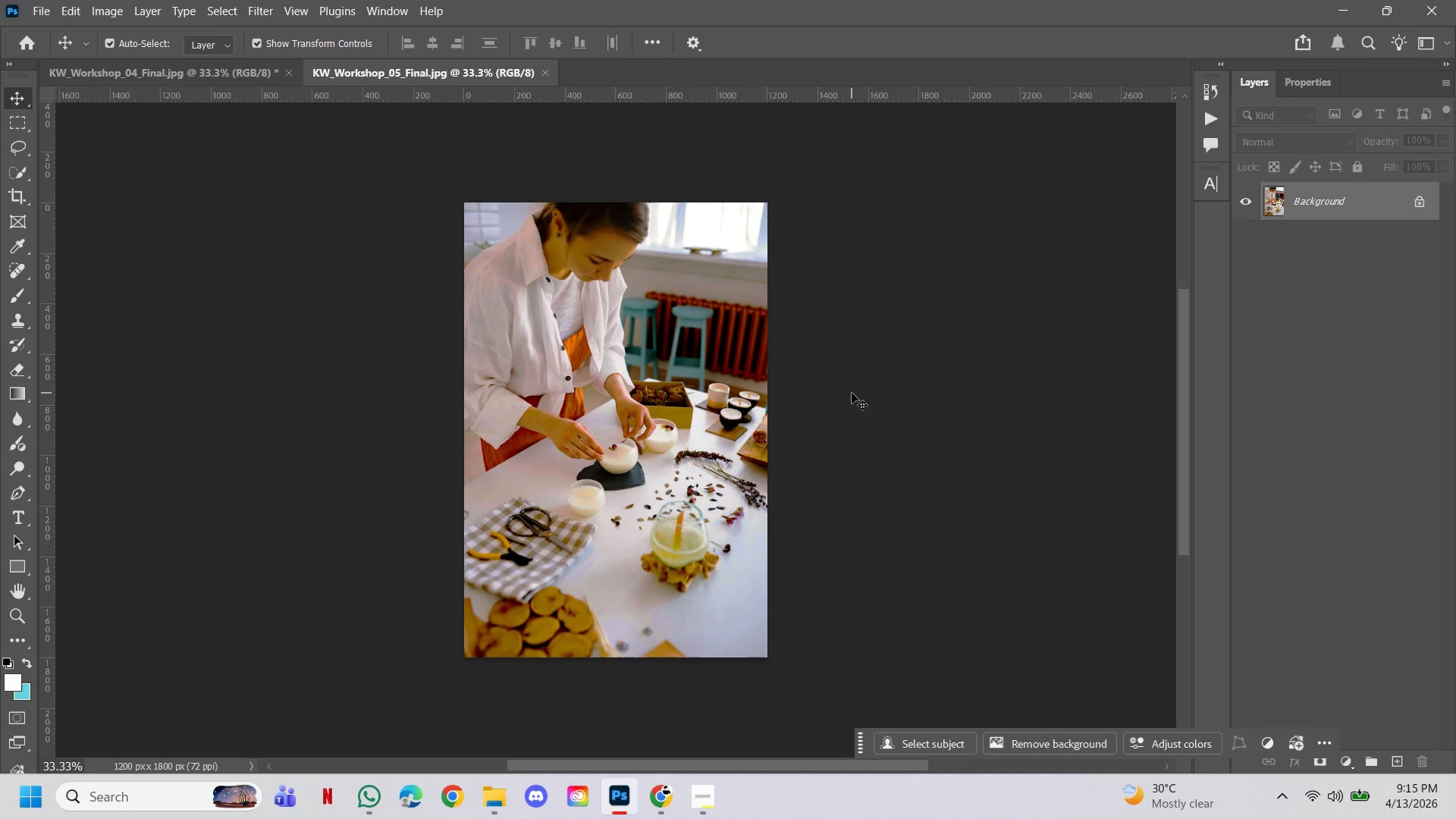 
left_click([501, 789])
 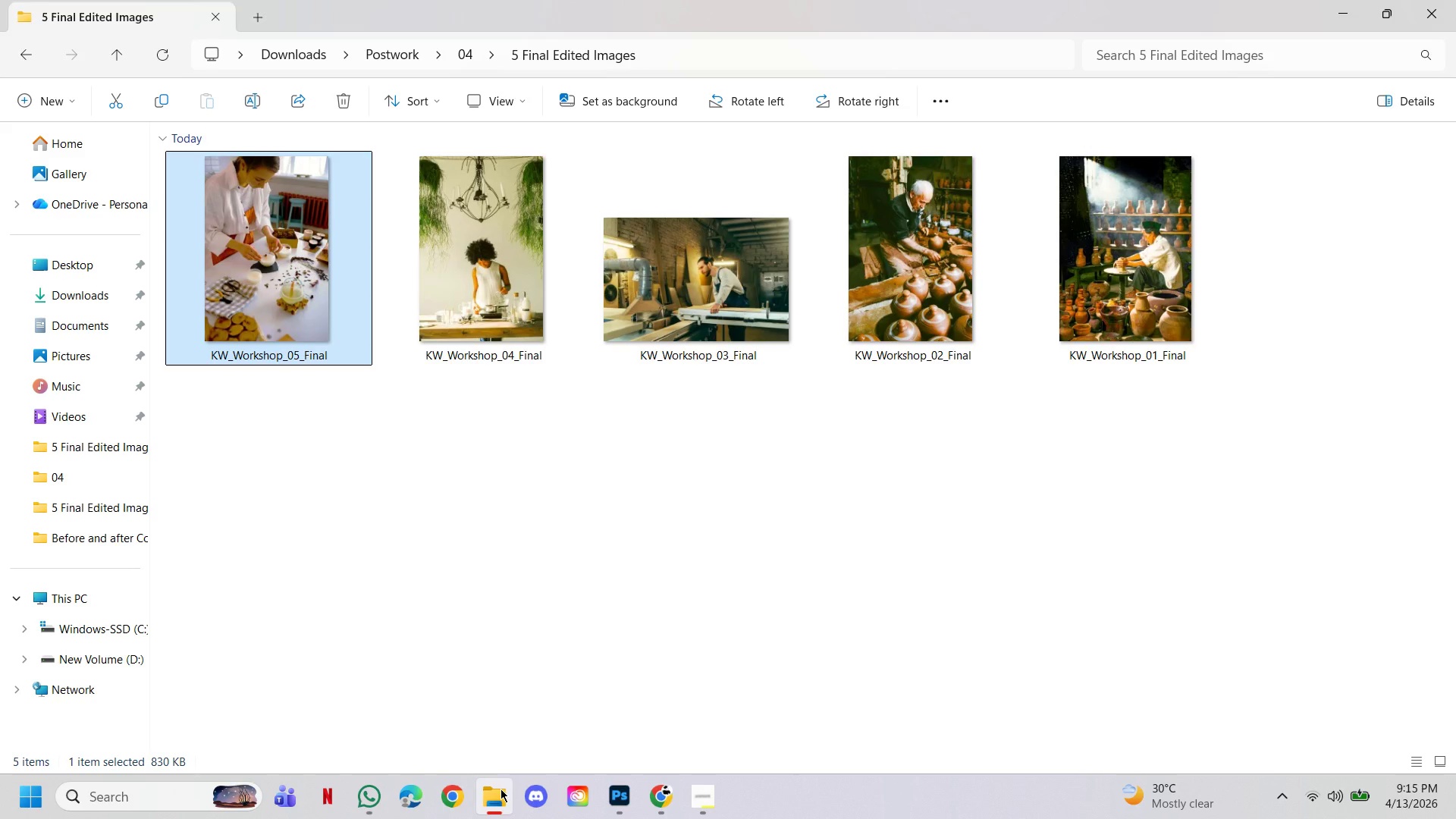 
left_click([500, 789])
 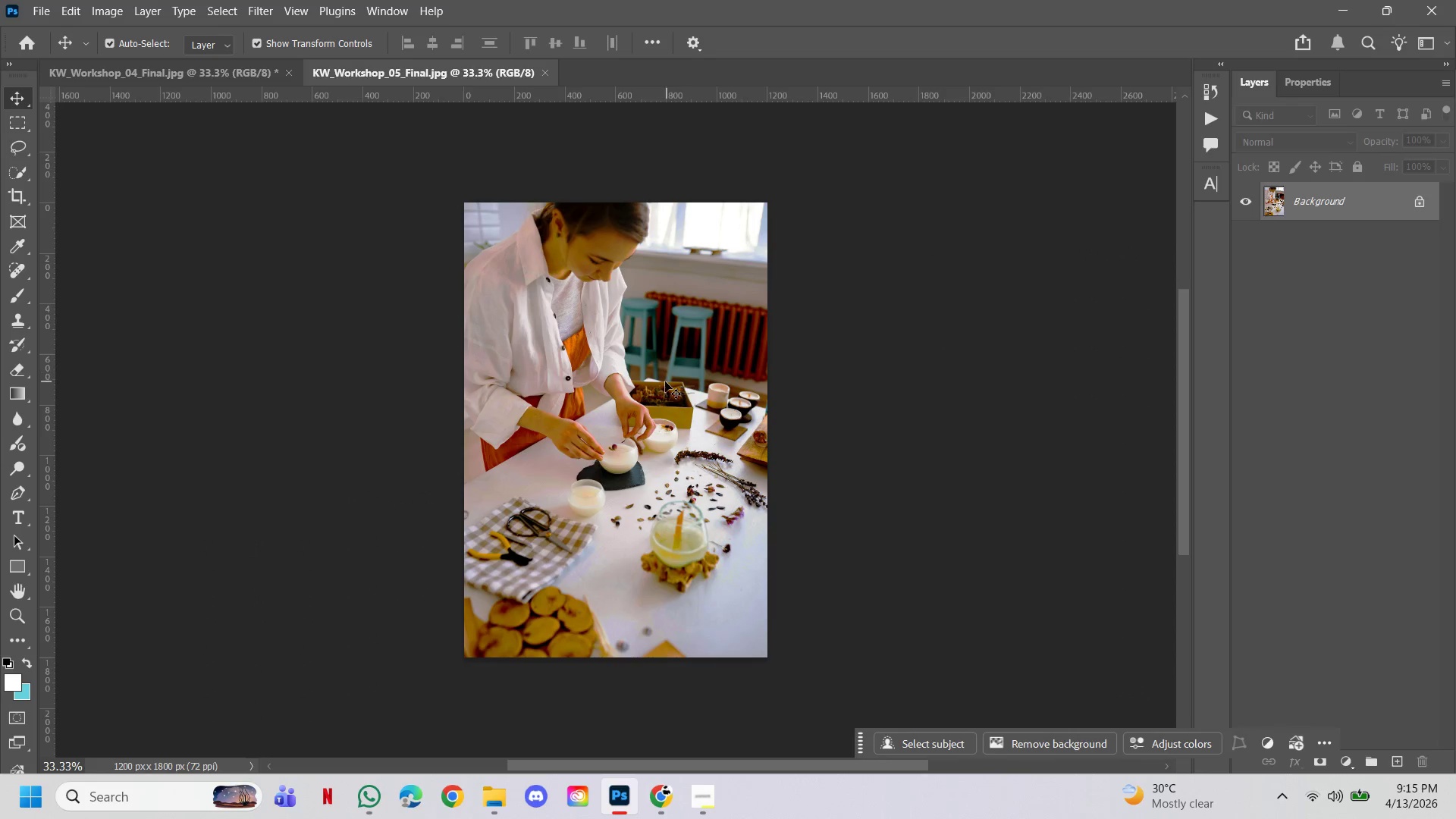 
hold_key(key=ControlLeft, duration=1.34)
 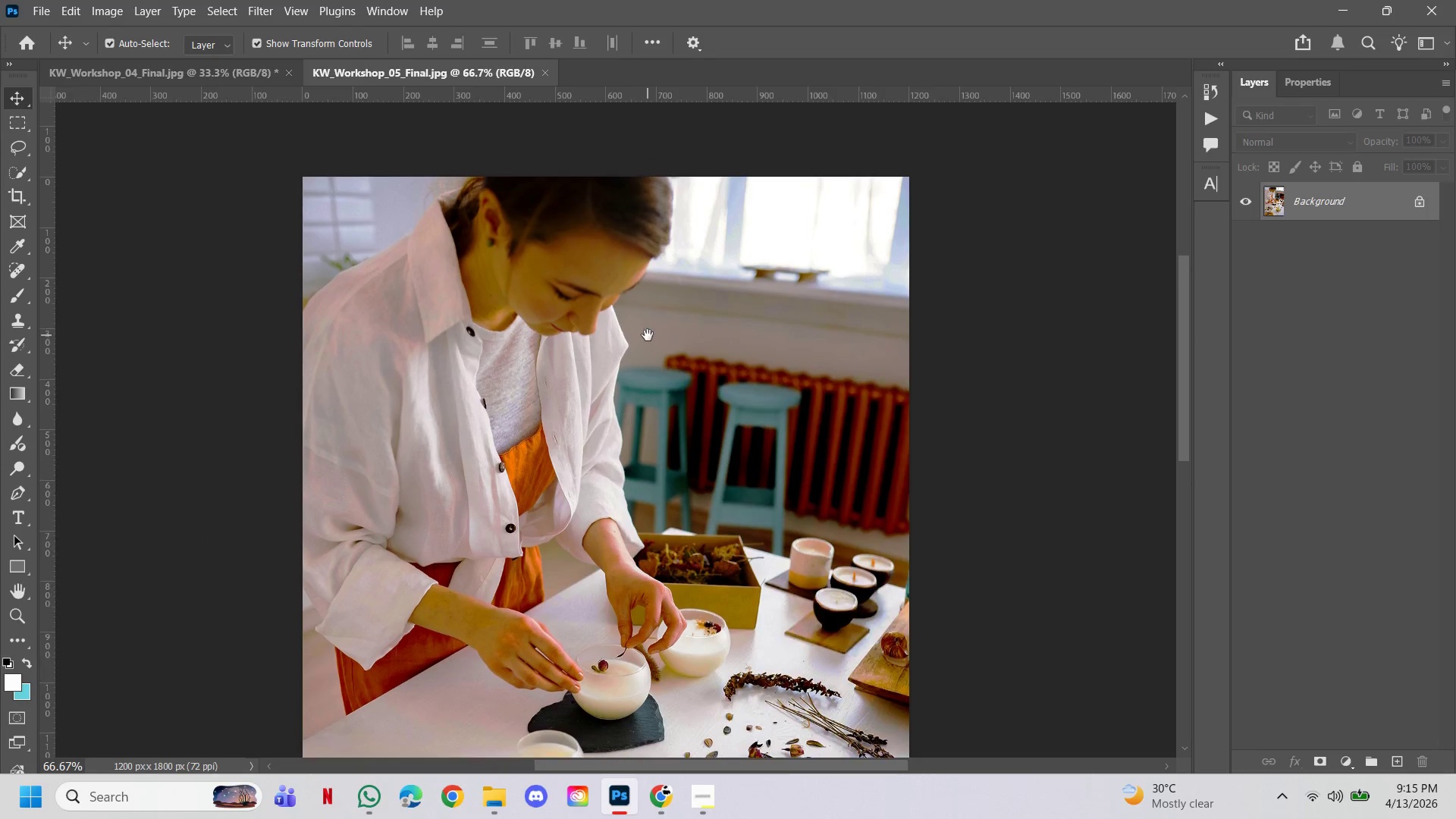 
hold_key(key=Space, duration=1.52)
 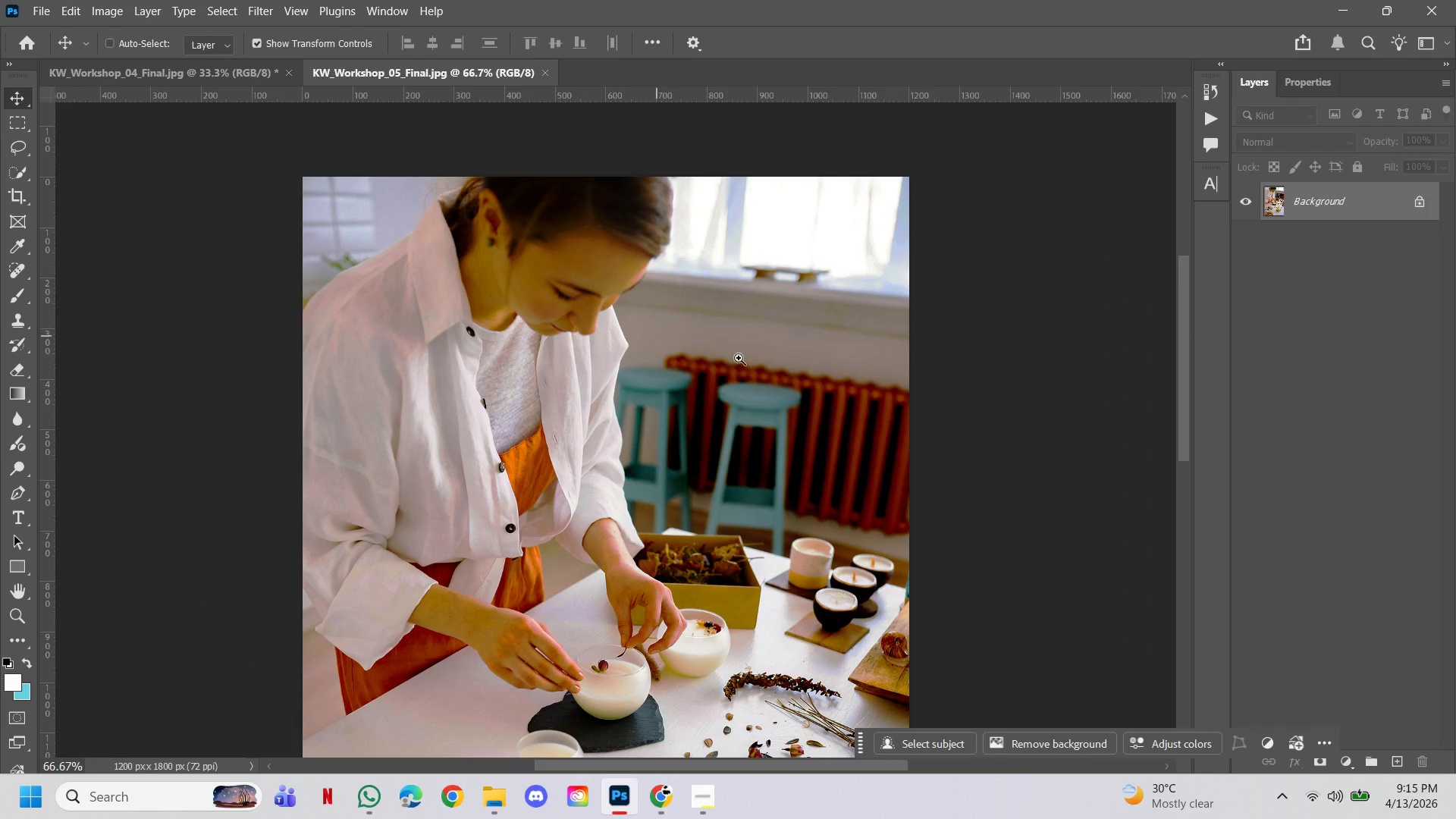 
left_click([630, 318])
 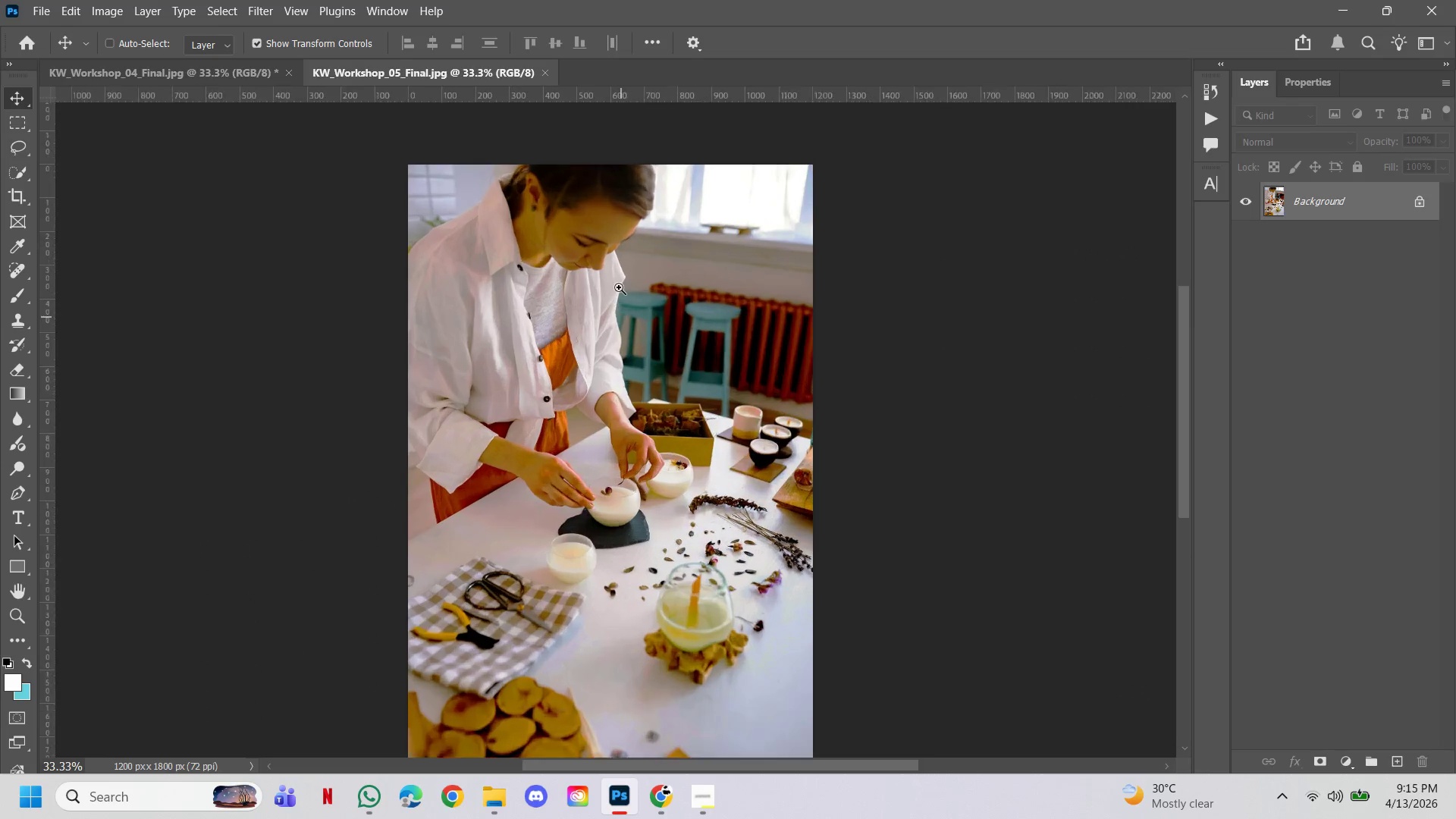 
double_click([619, 287])
 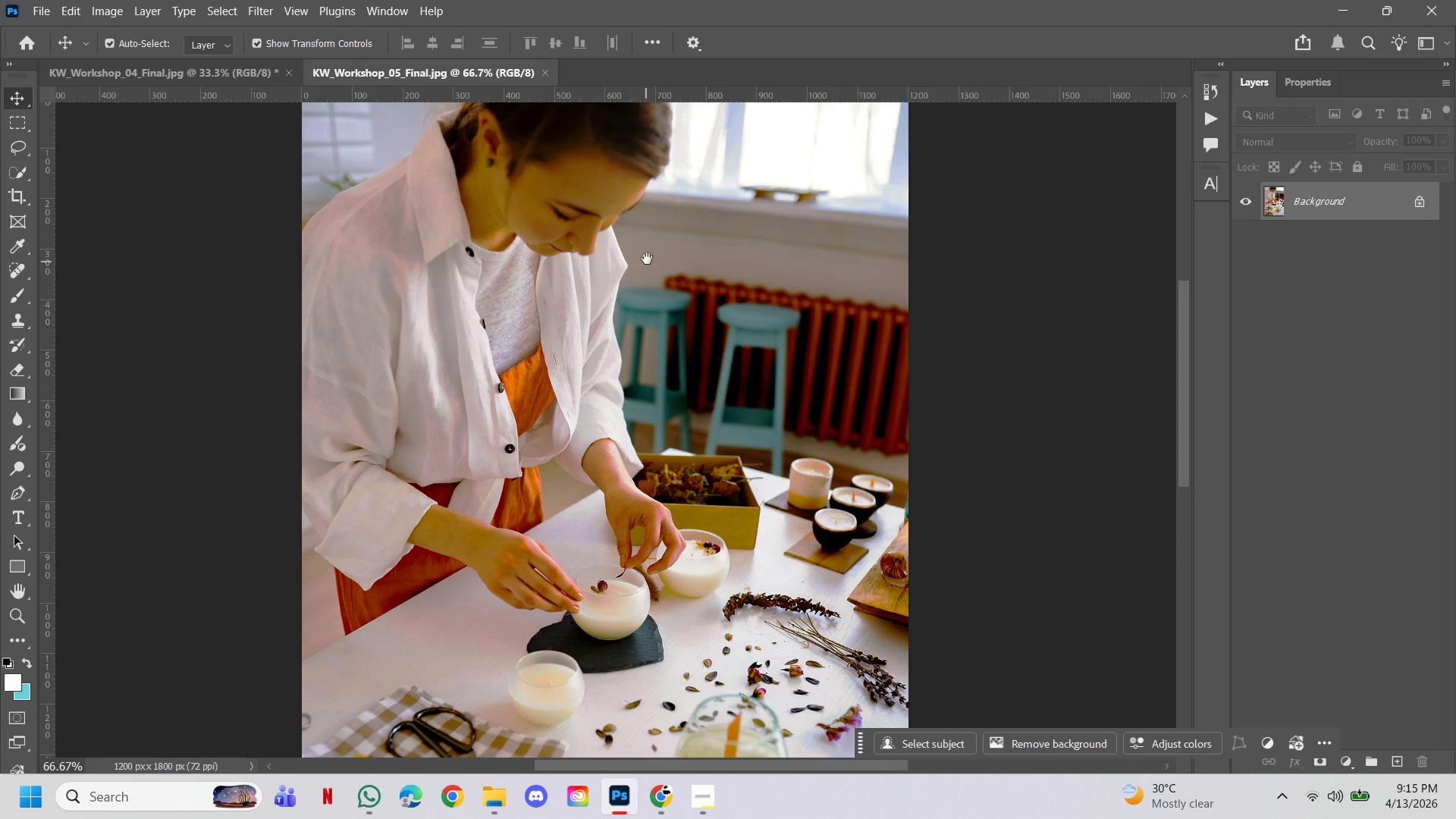 
left_click_drag(start_coordinate=[647, 256], to_coordinate=[648, 335])
 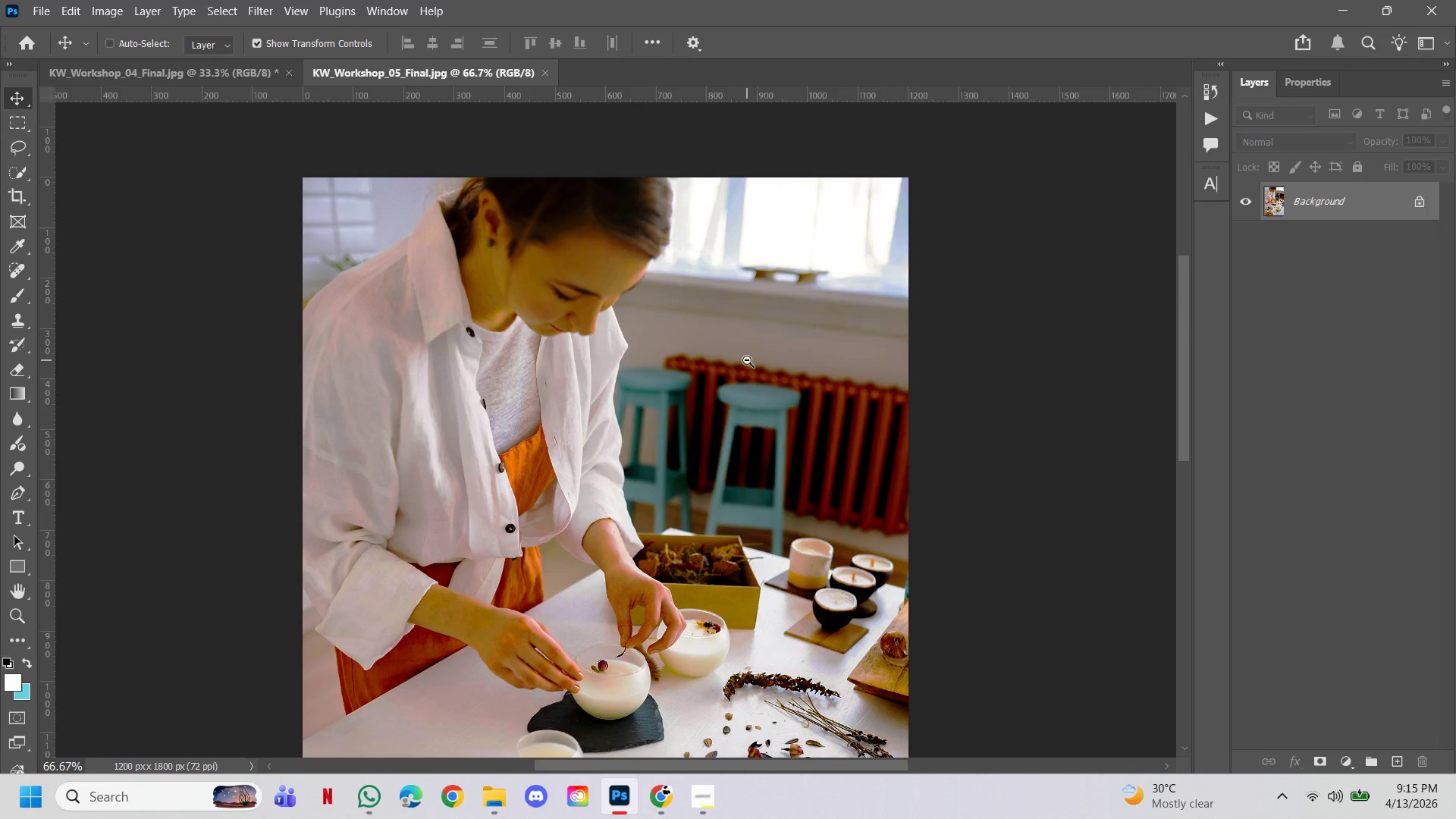 
hold_key(key=Space, duration=1.97)
 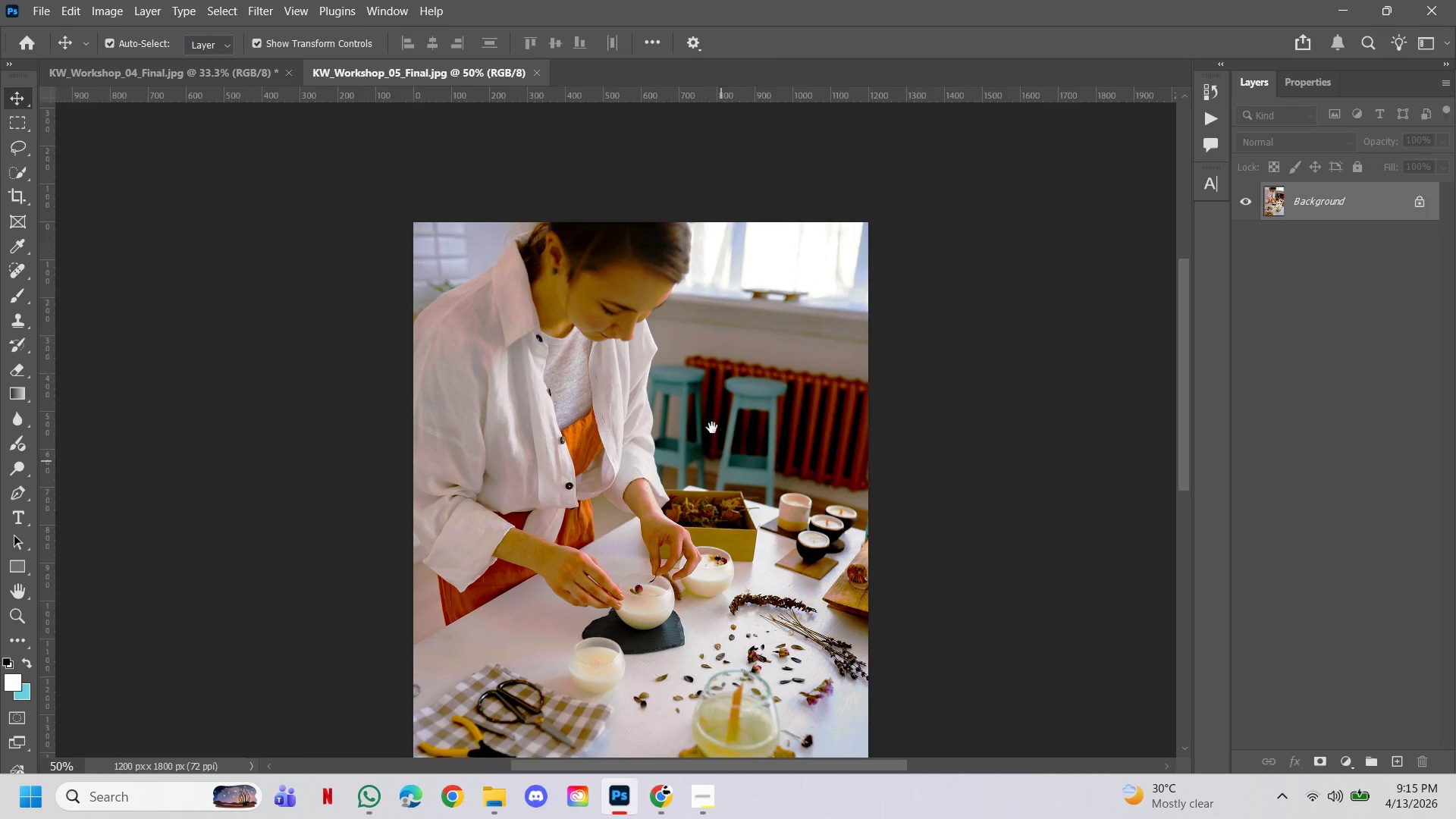 
hold_key(key=ControlLeft, duration=1.72)
hold_key(key=AltLeft, duration=1.33)
left_click([747, 360])
 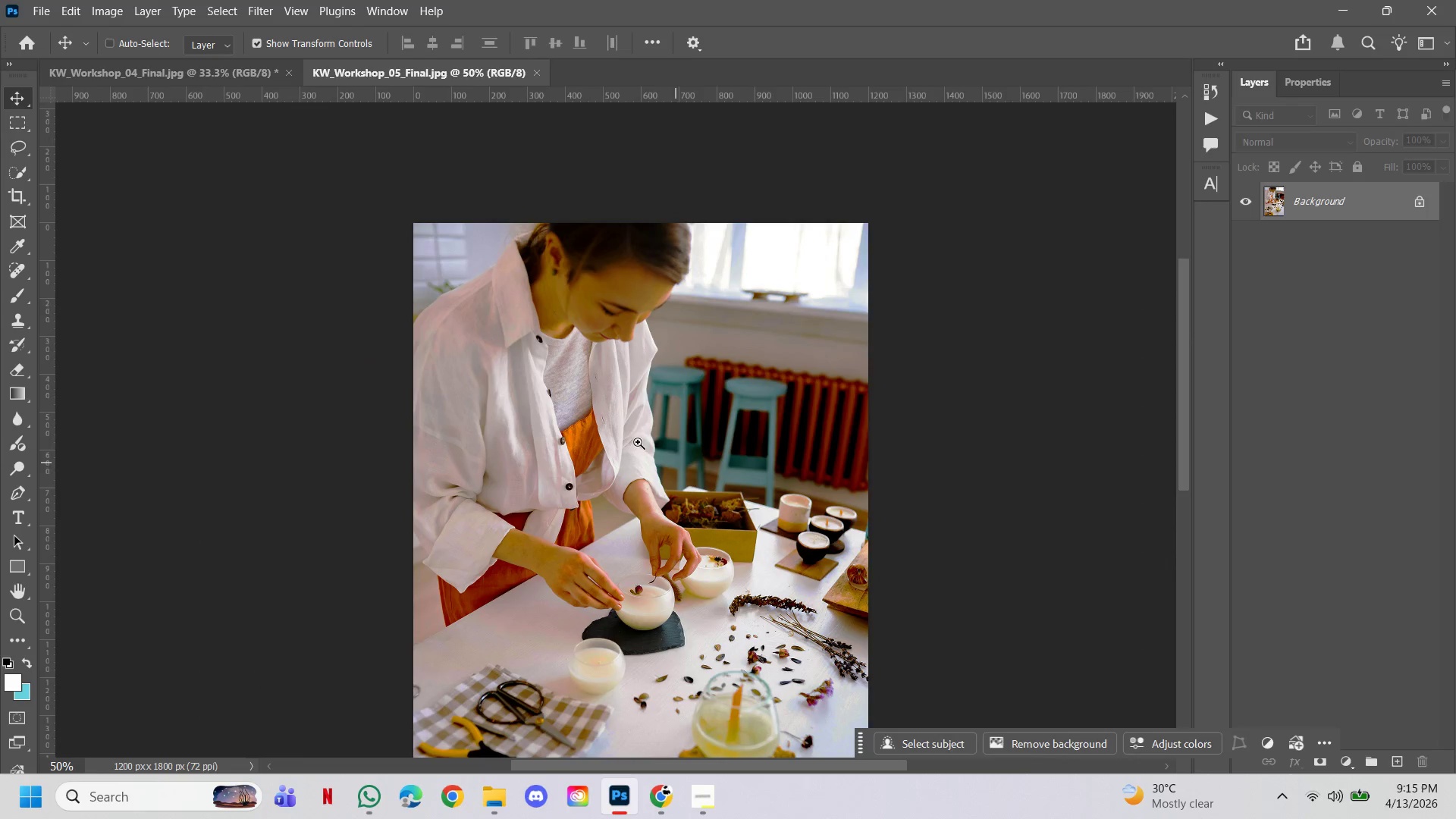 
hold_key(key=Space, duration=1.14)
 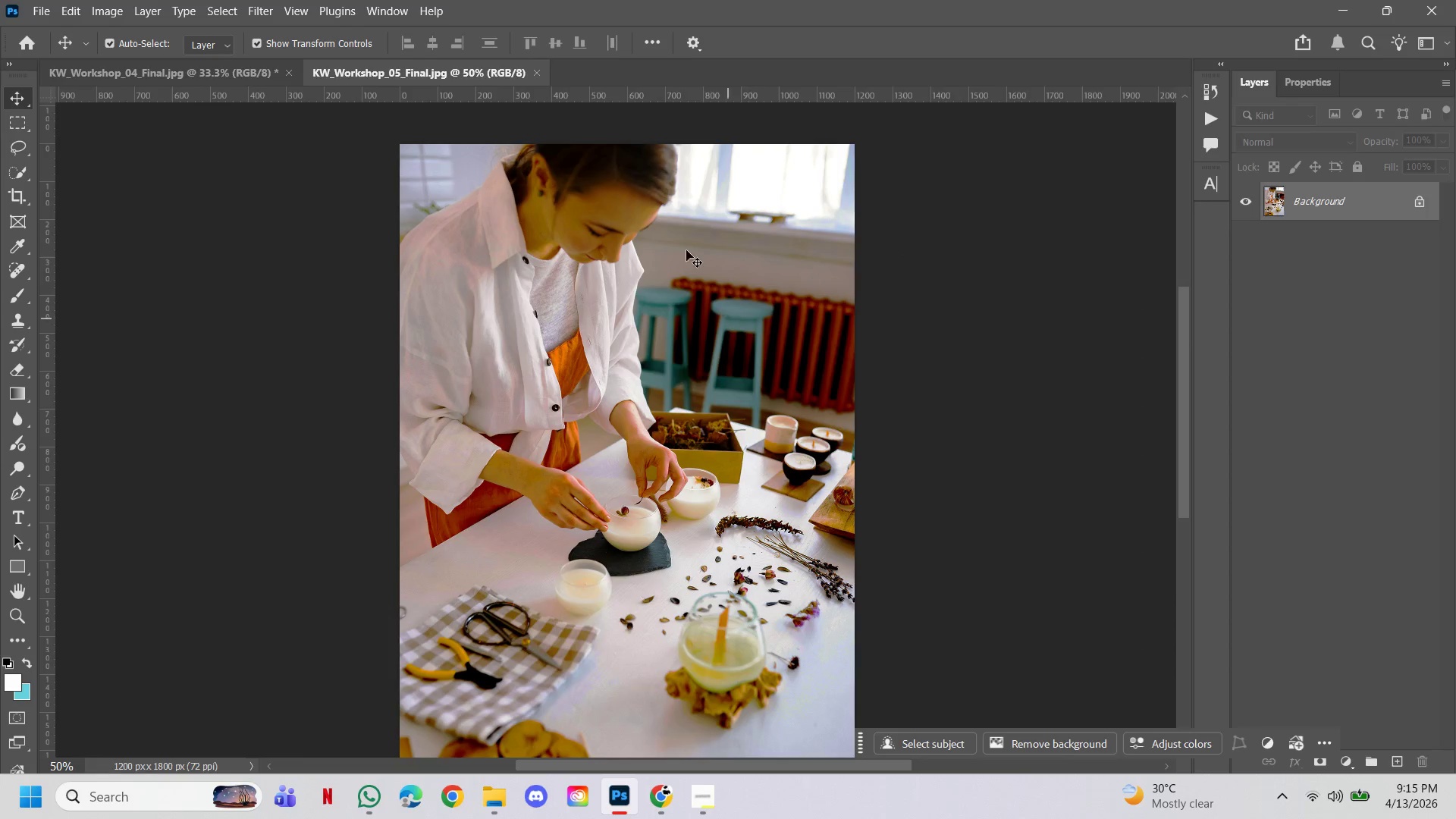 
left_click_drag(start_coordinate=[723, 466], to_coordinate=[709, 387])
 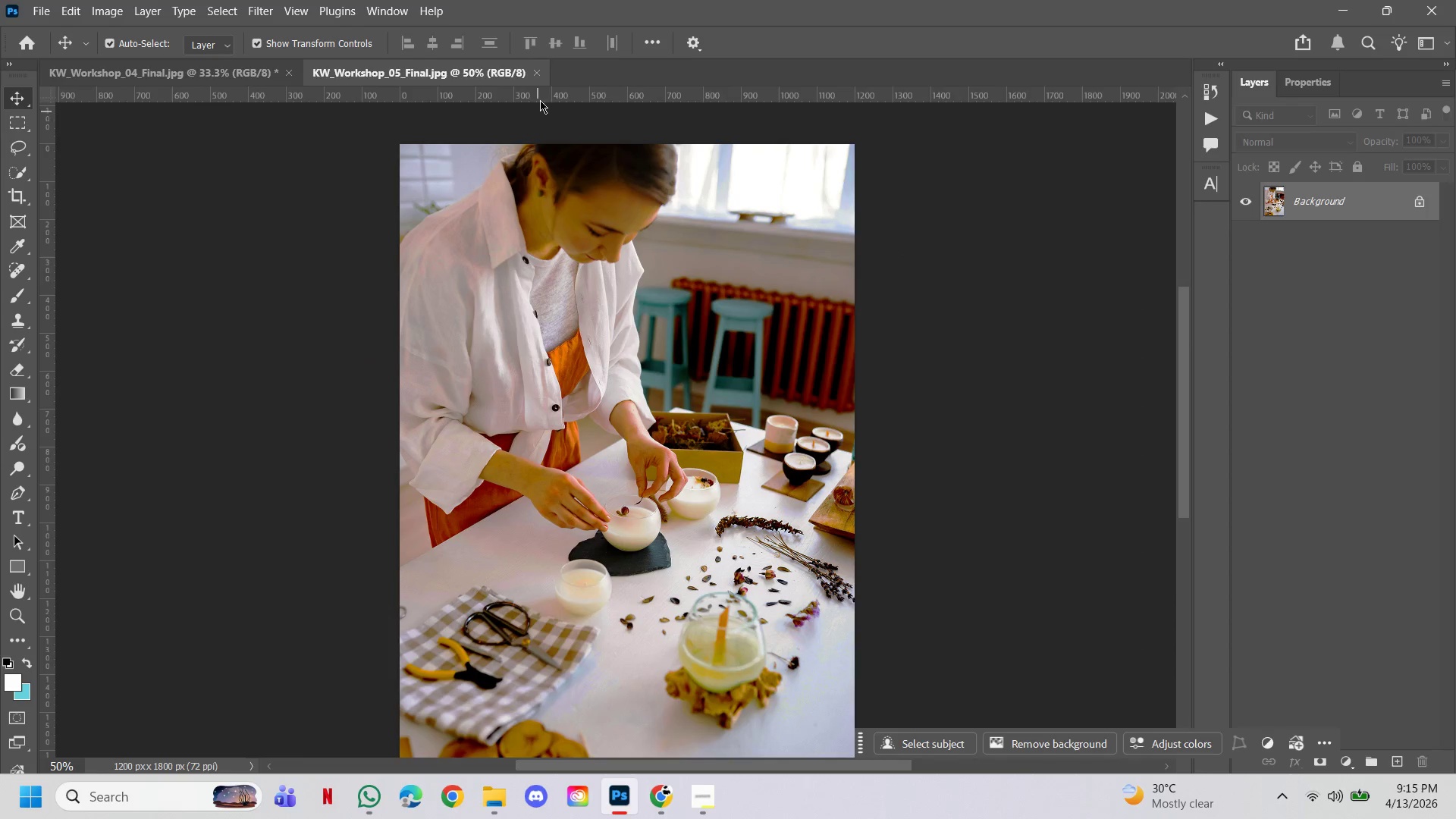 
left_click([539, 74])
 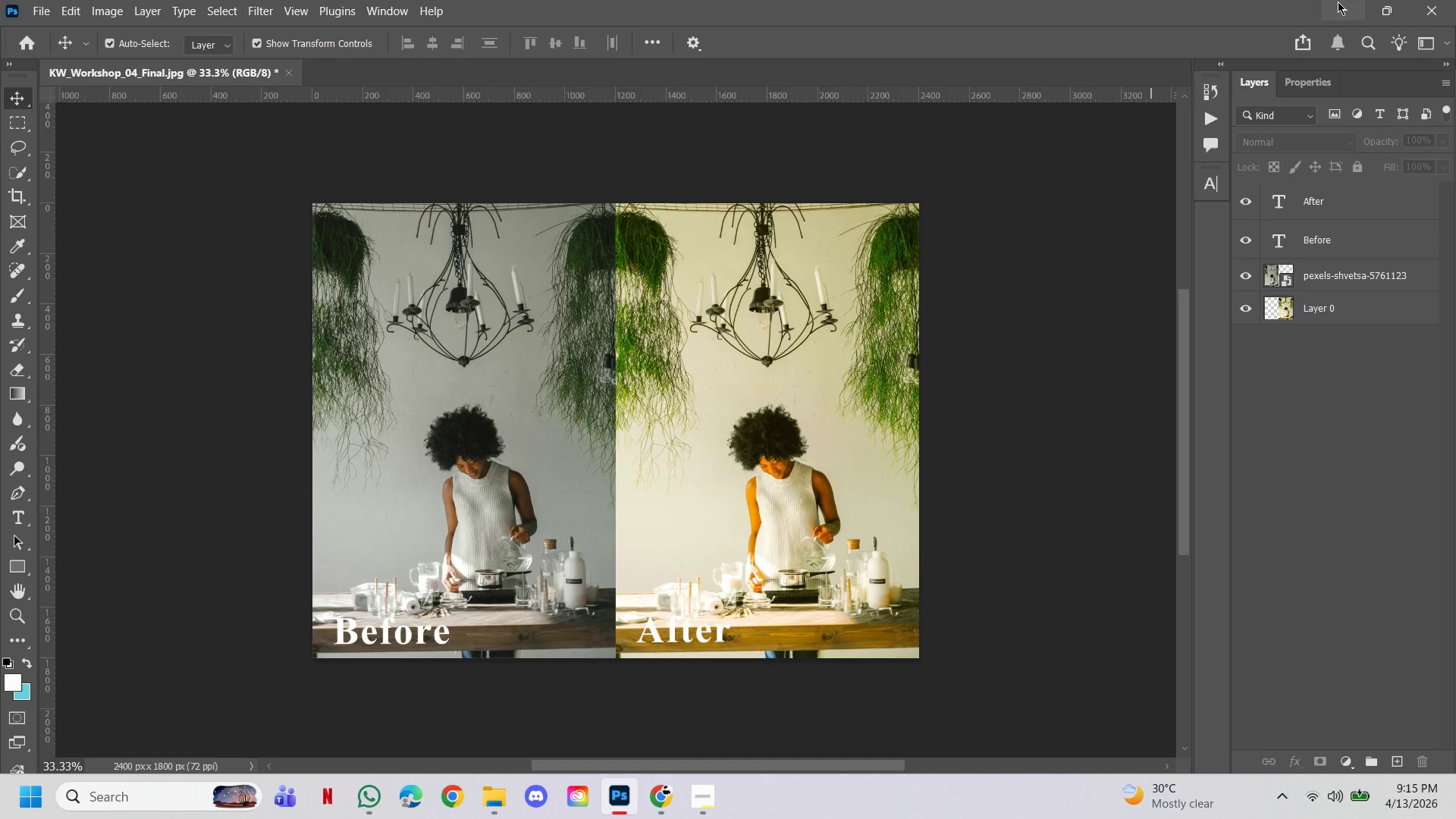 
left_click([1338, 2])
 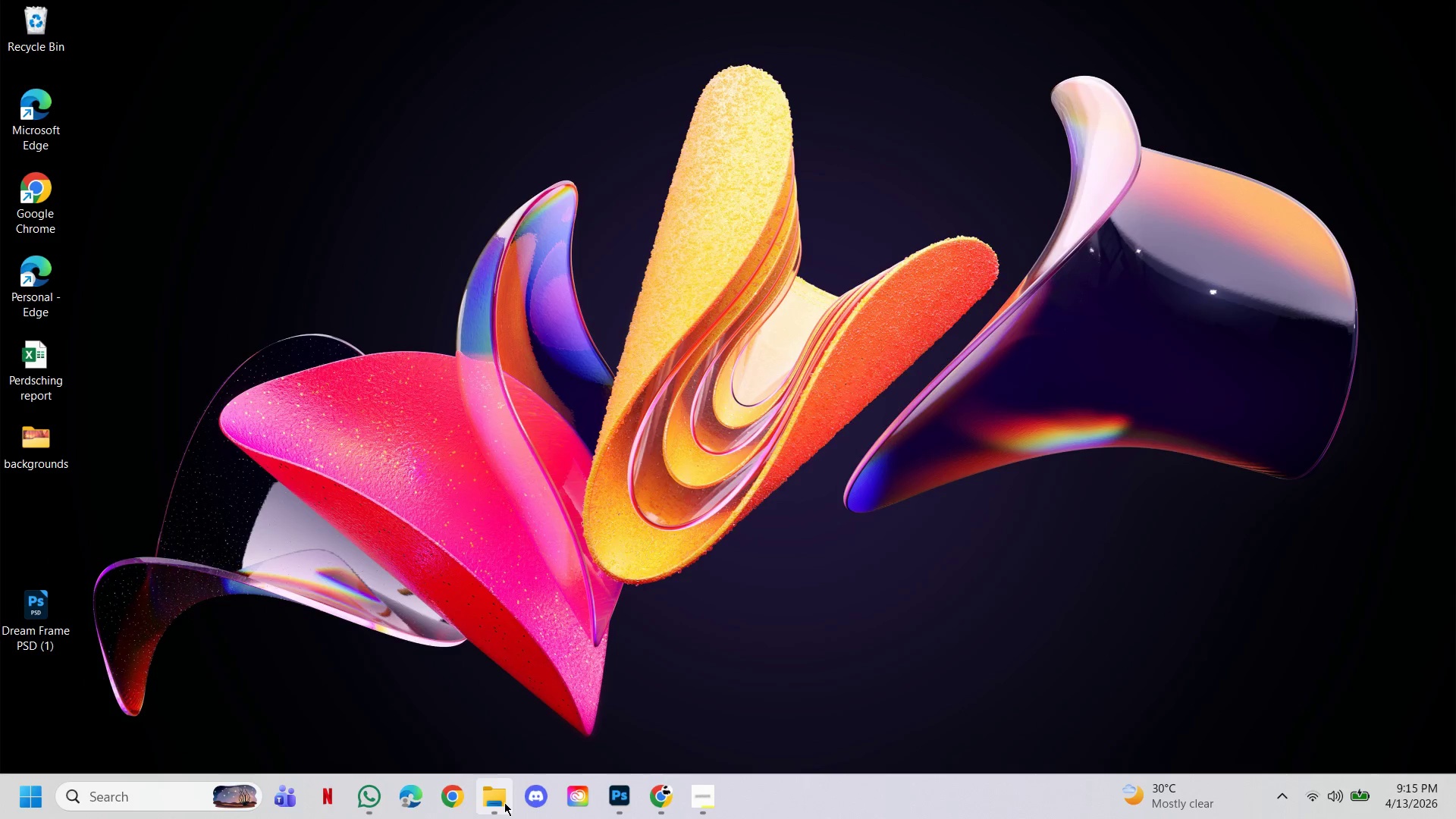 
left_click_drag(start_coordinate=[598, 653], to_coordinate=[595, 647])
 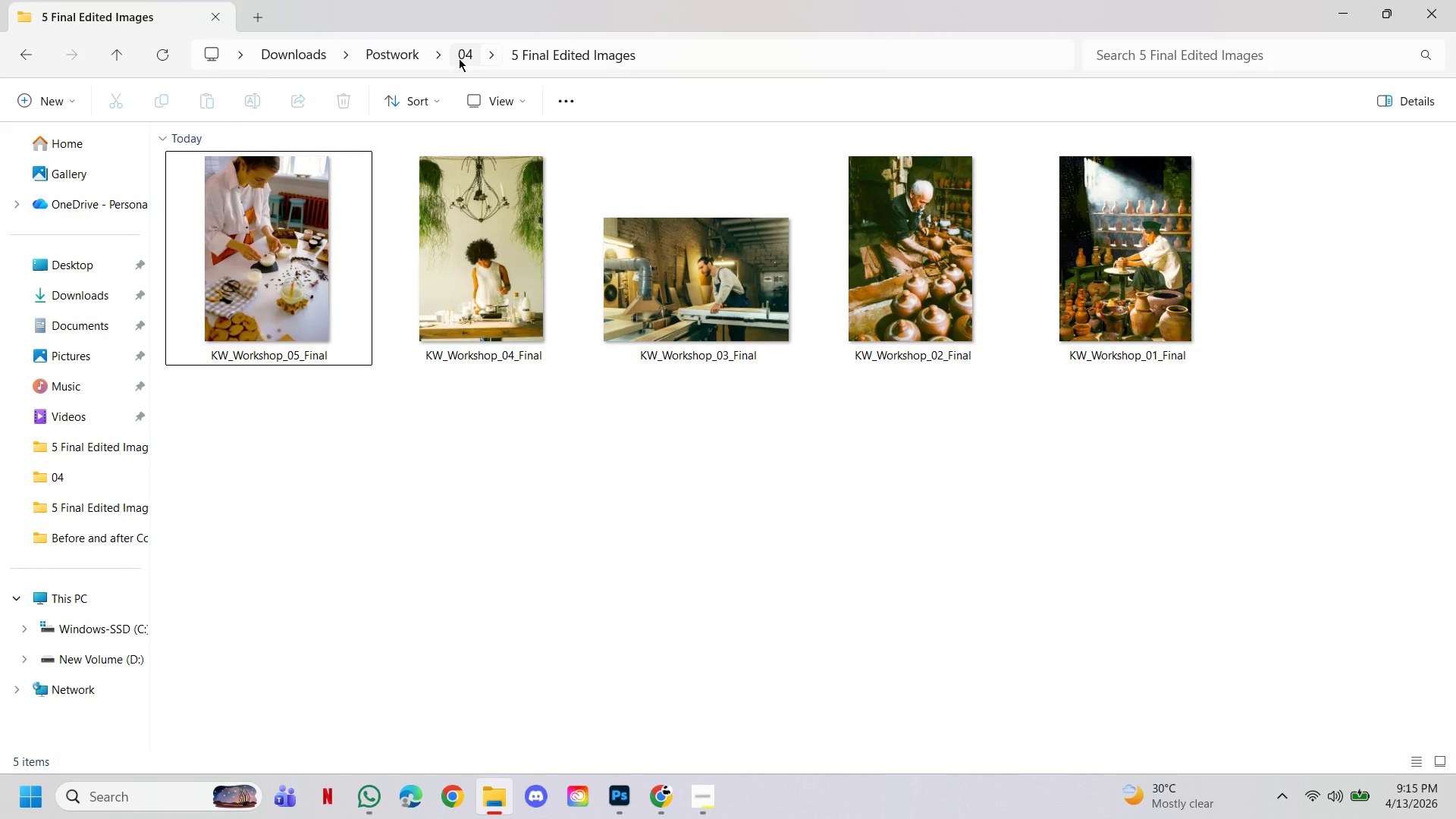 
left_click([393, 58])
 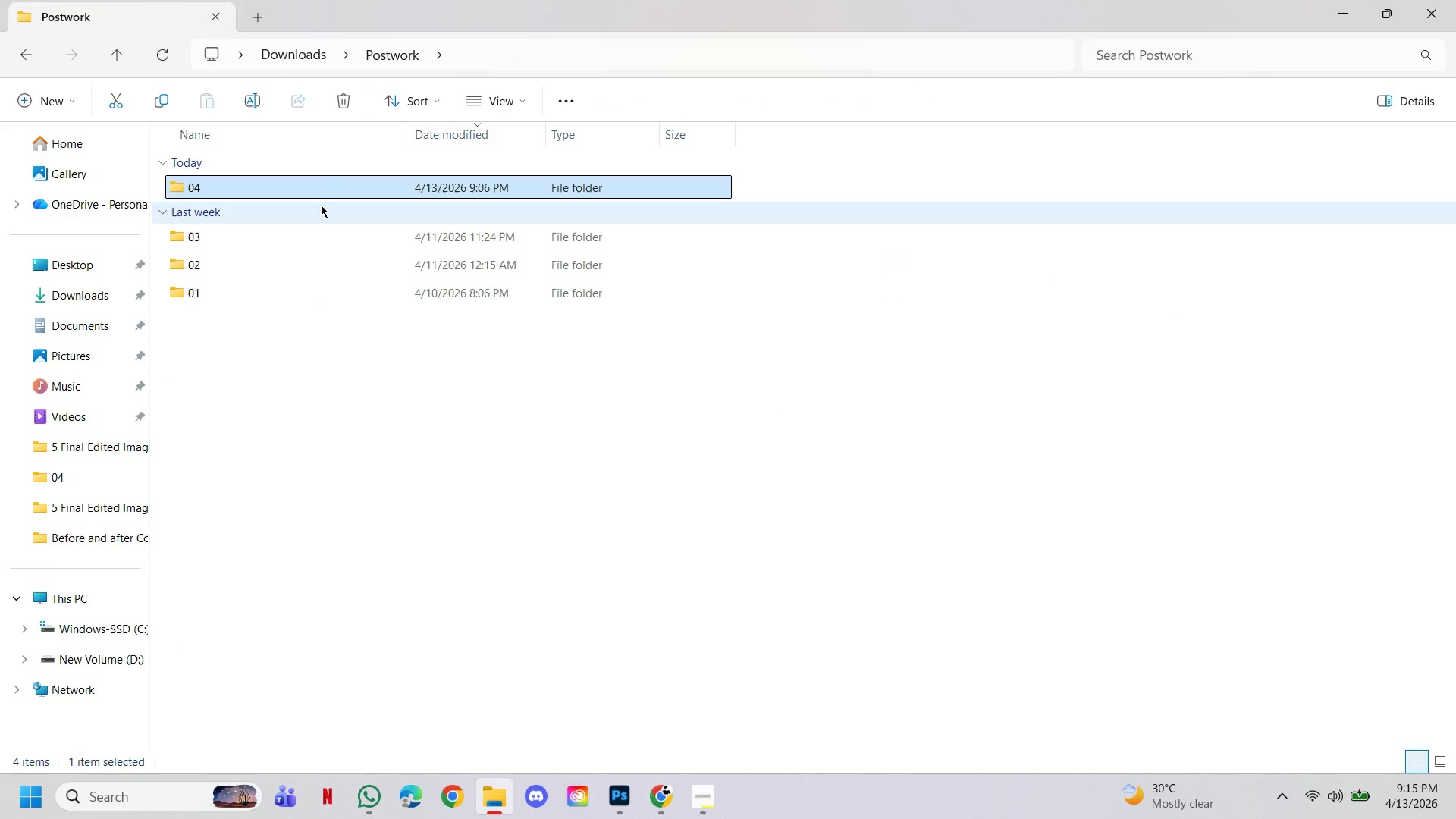 
double_click([317, 189])
 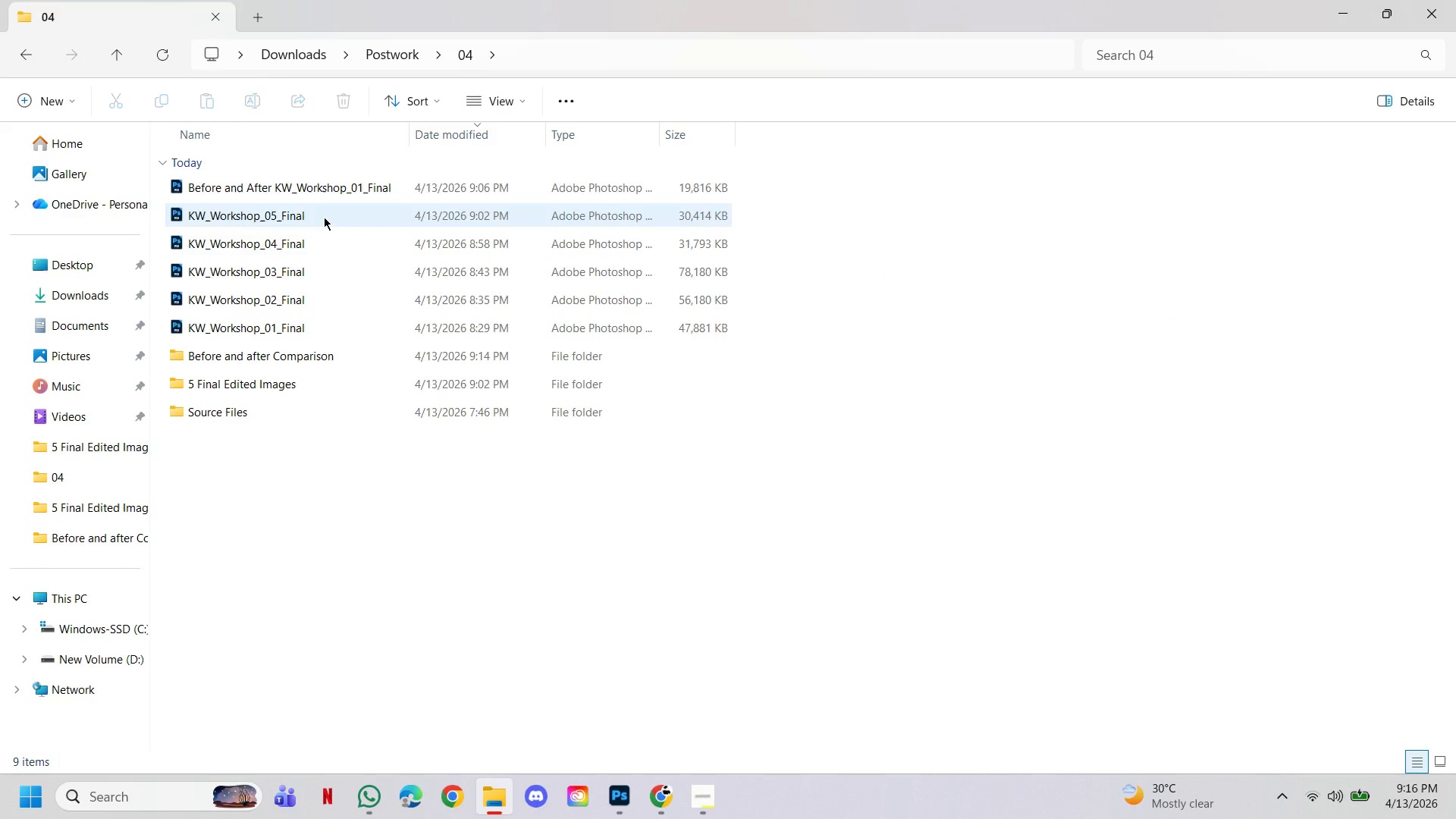 
double_click([324, 217])
 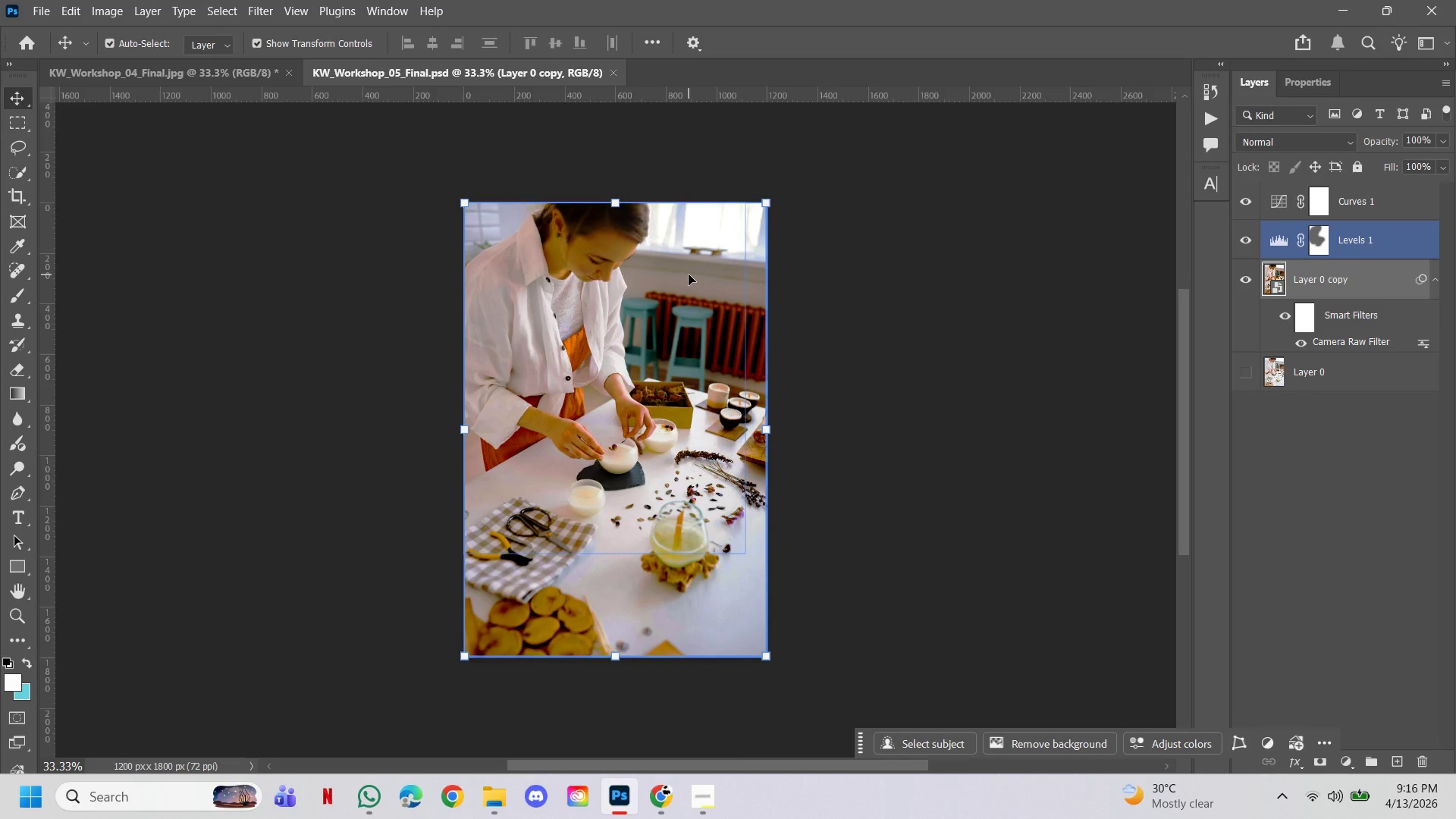 
wait(6.28)
 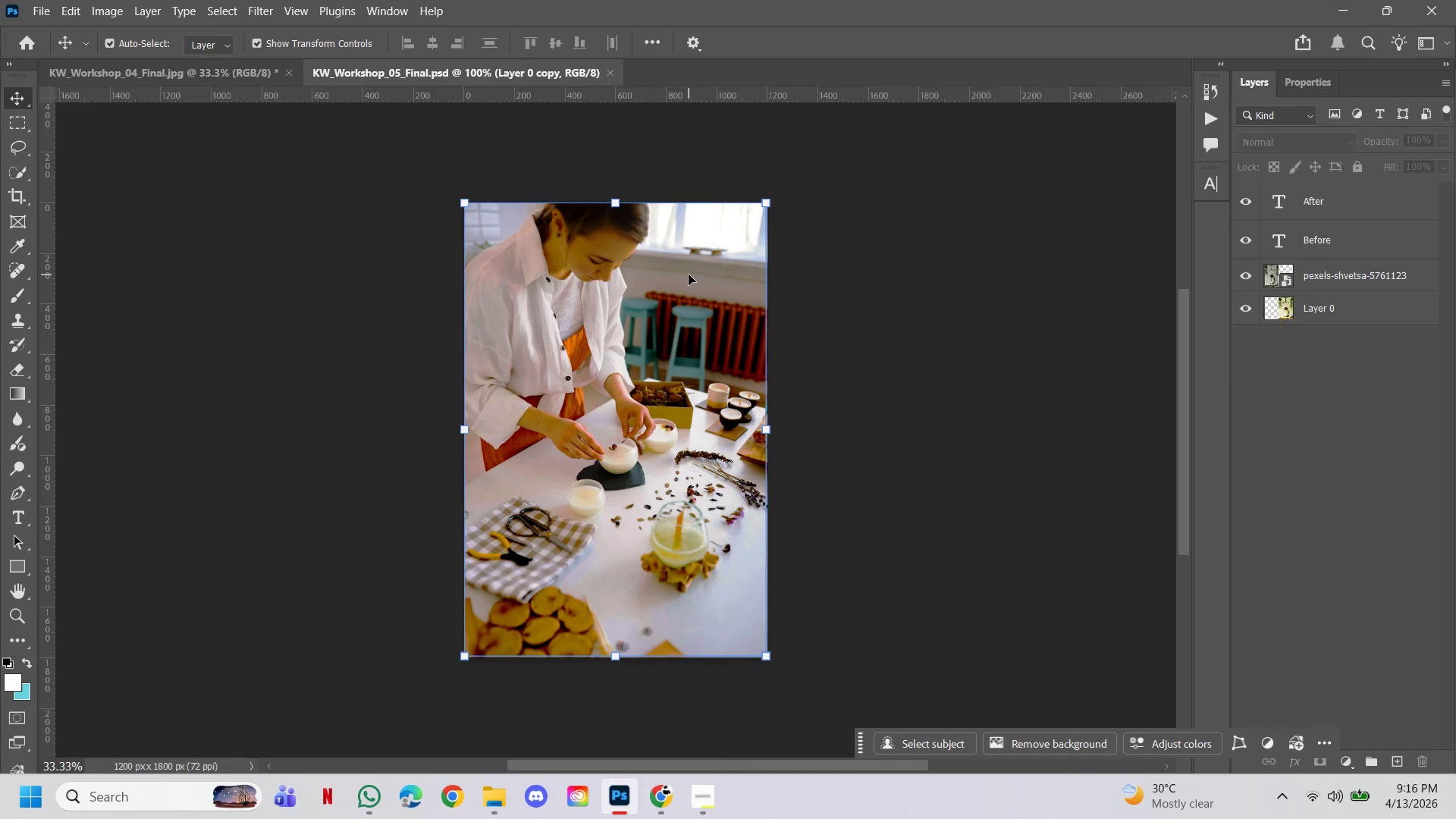 
left_click([1418, 522])
 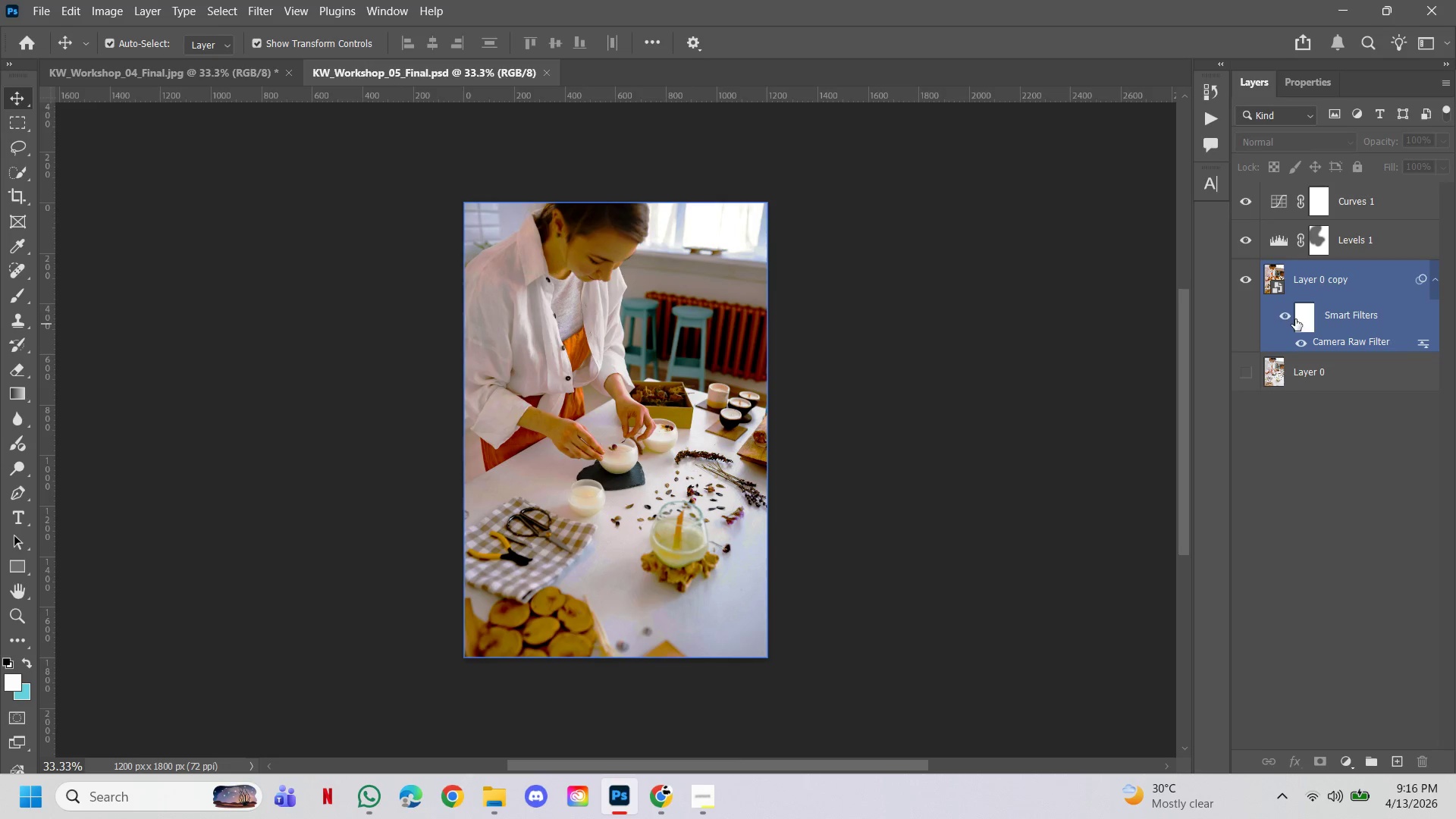 
left_click_drag(start_coordinate=[1326, 265], to_coordinate=[1316, 231])
 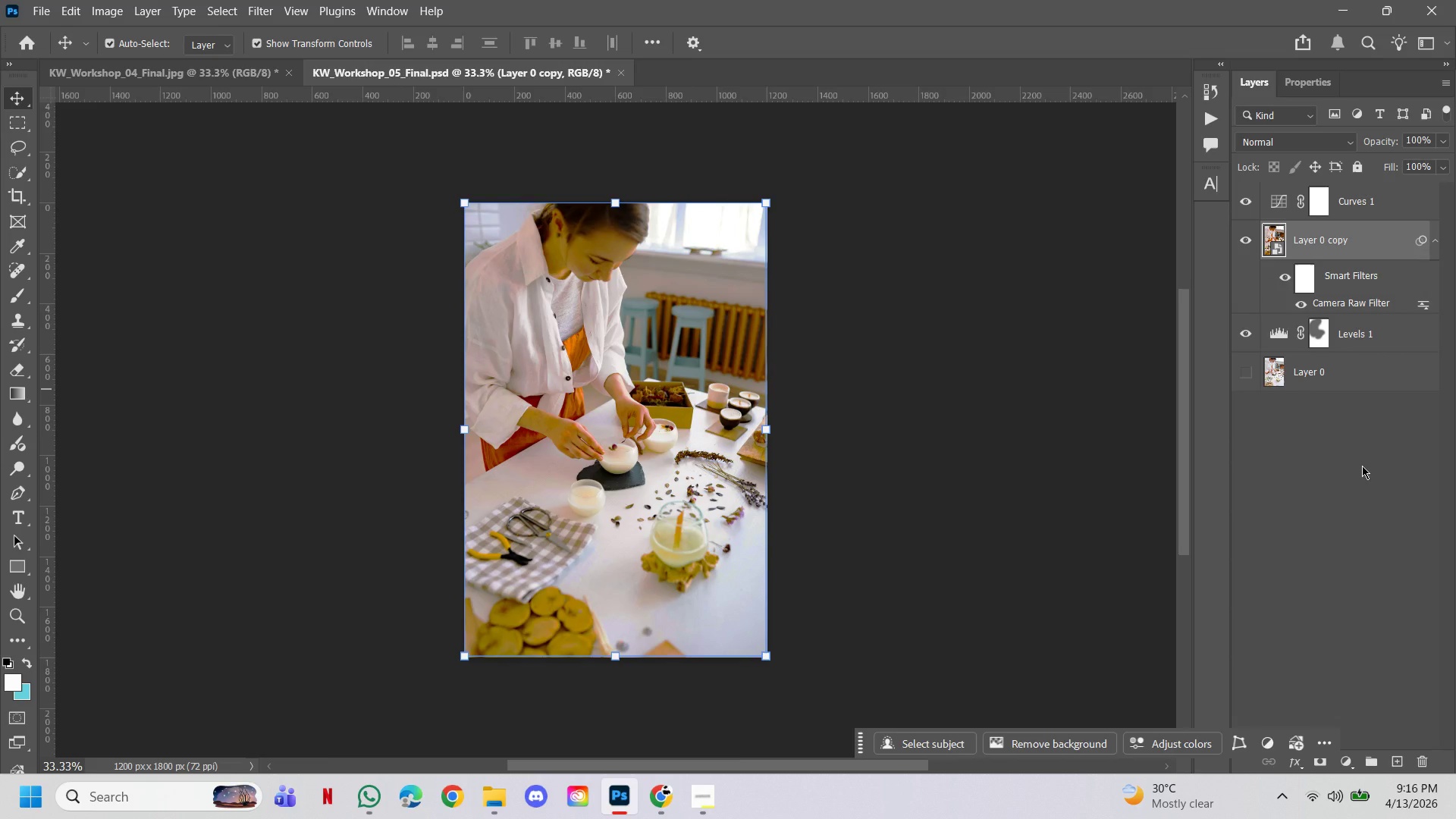 
left_click([1362, 466])
 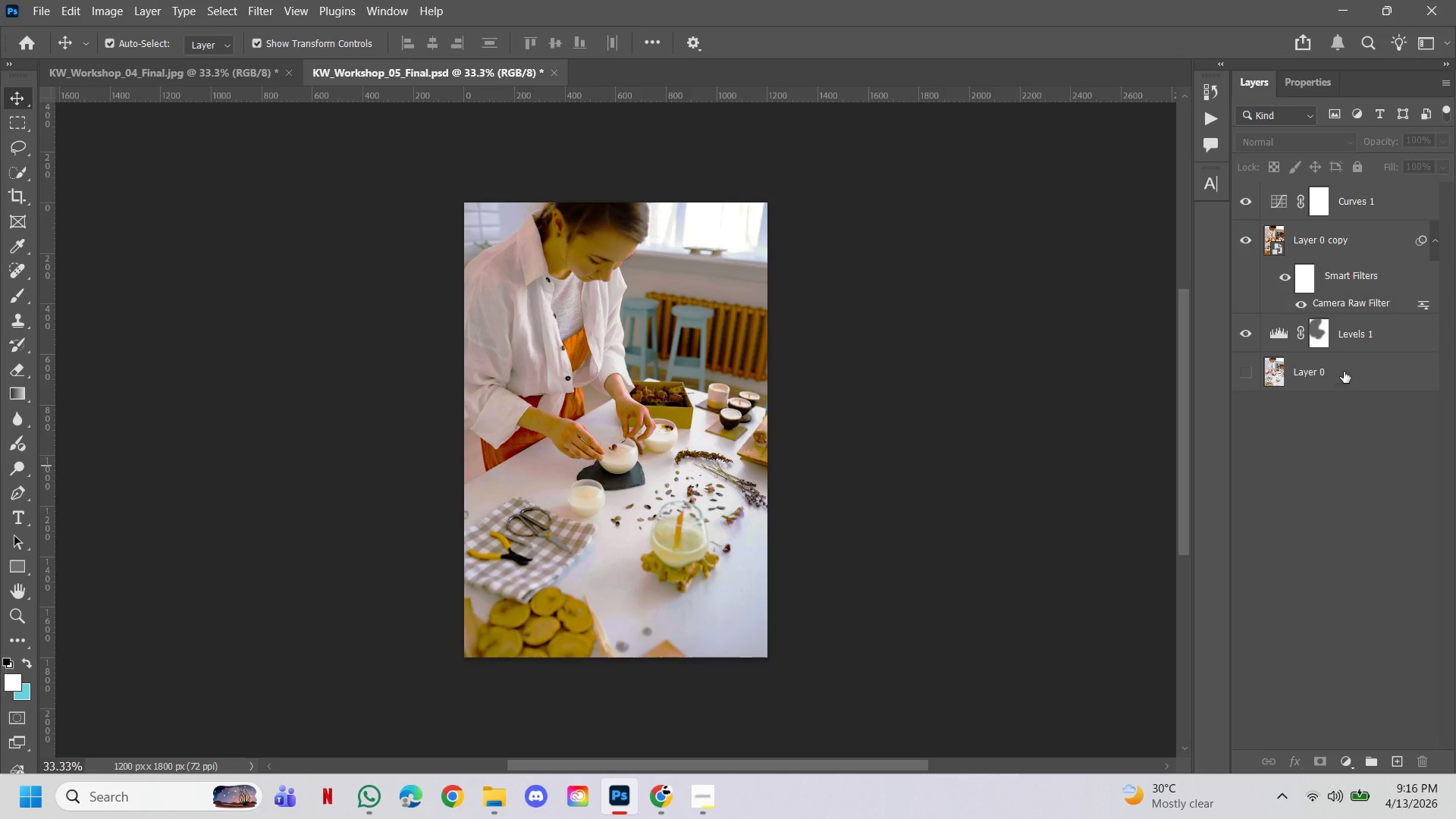 
left_click([1251, 334])
 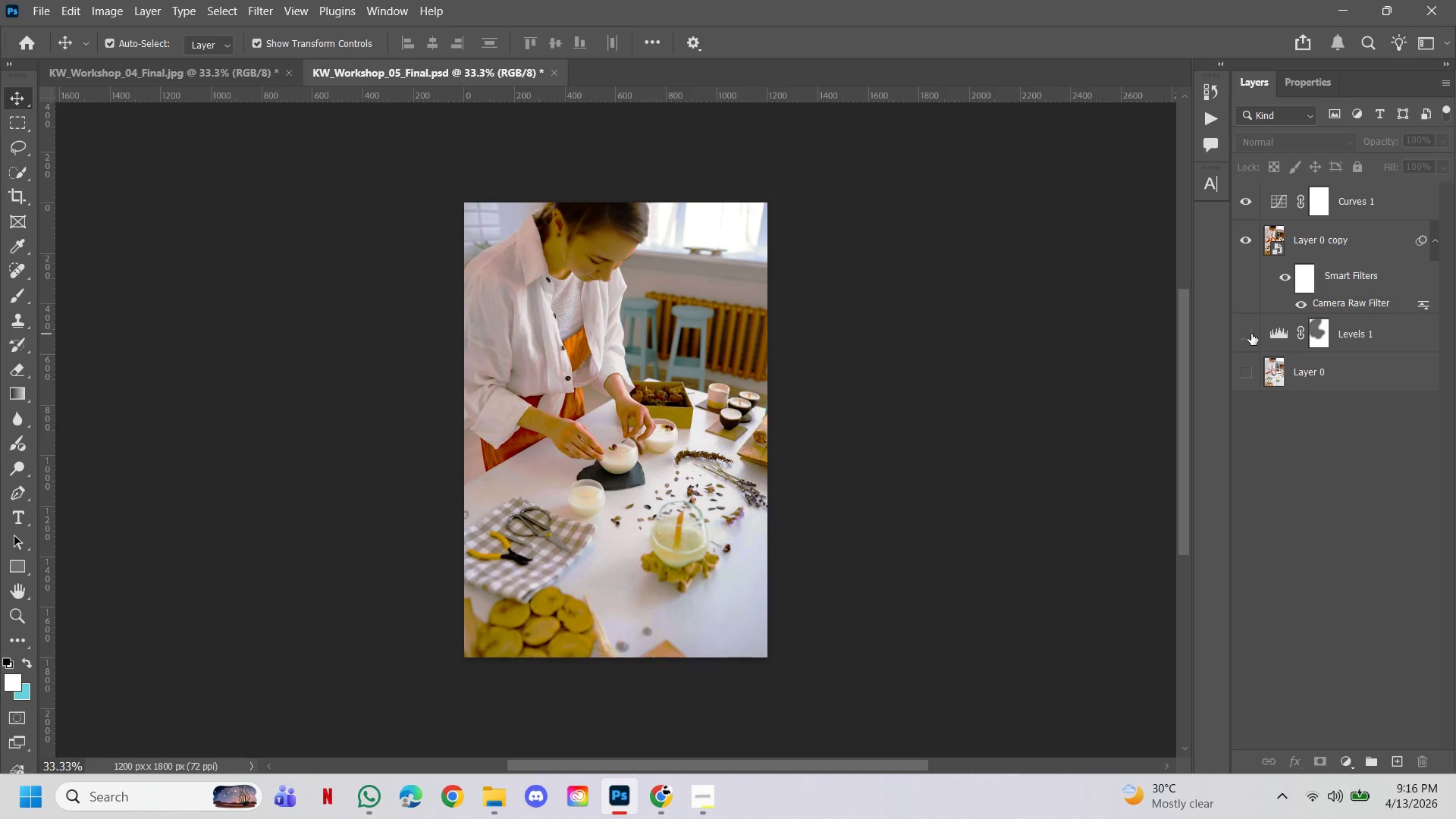 
left_click([1251, 334])
 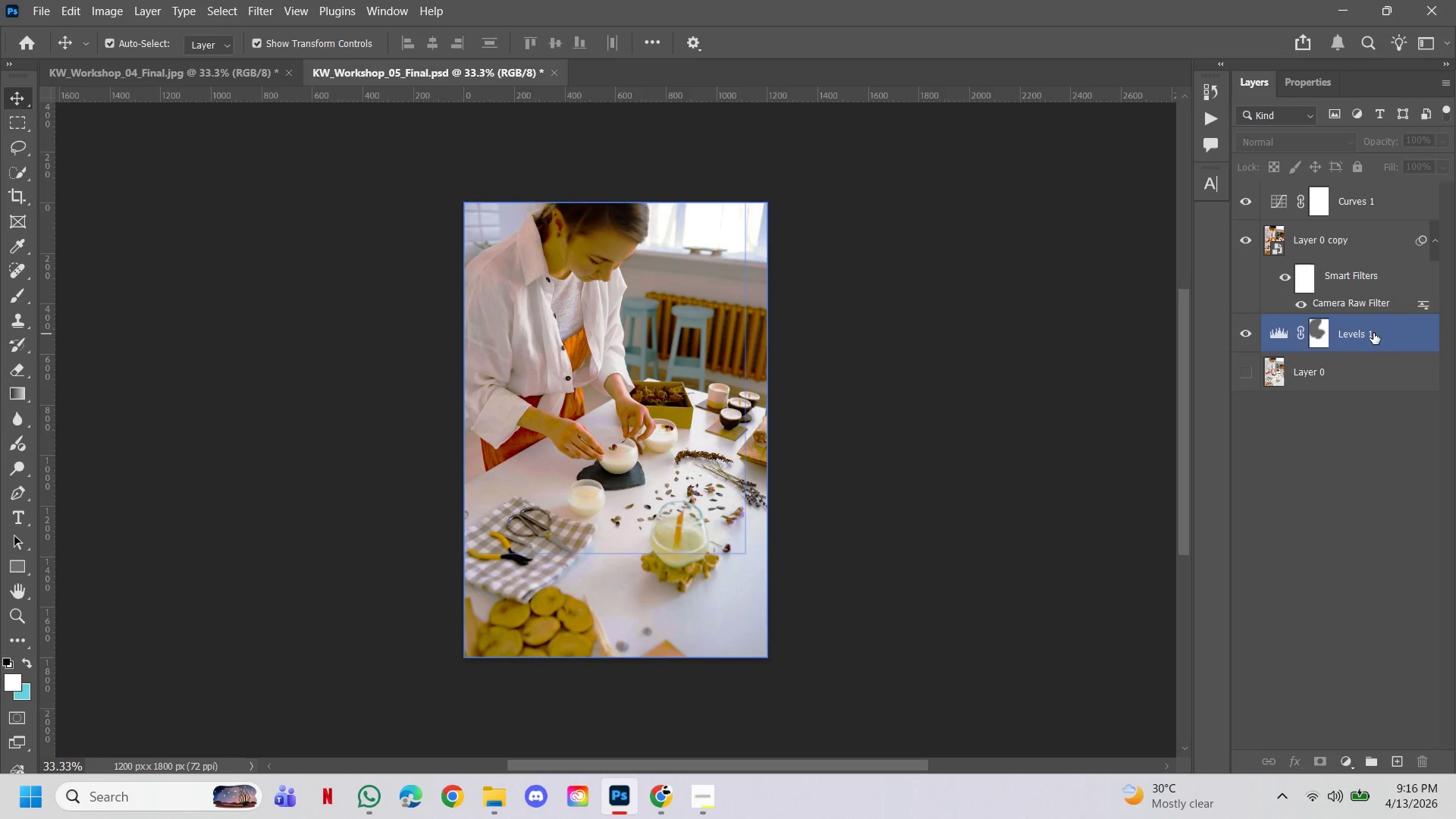 
left_click_drag(start_coordinate=[1373, 331], to_coordinate=[1372, 235])
 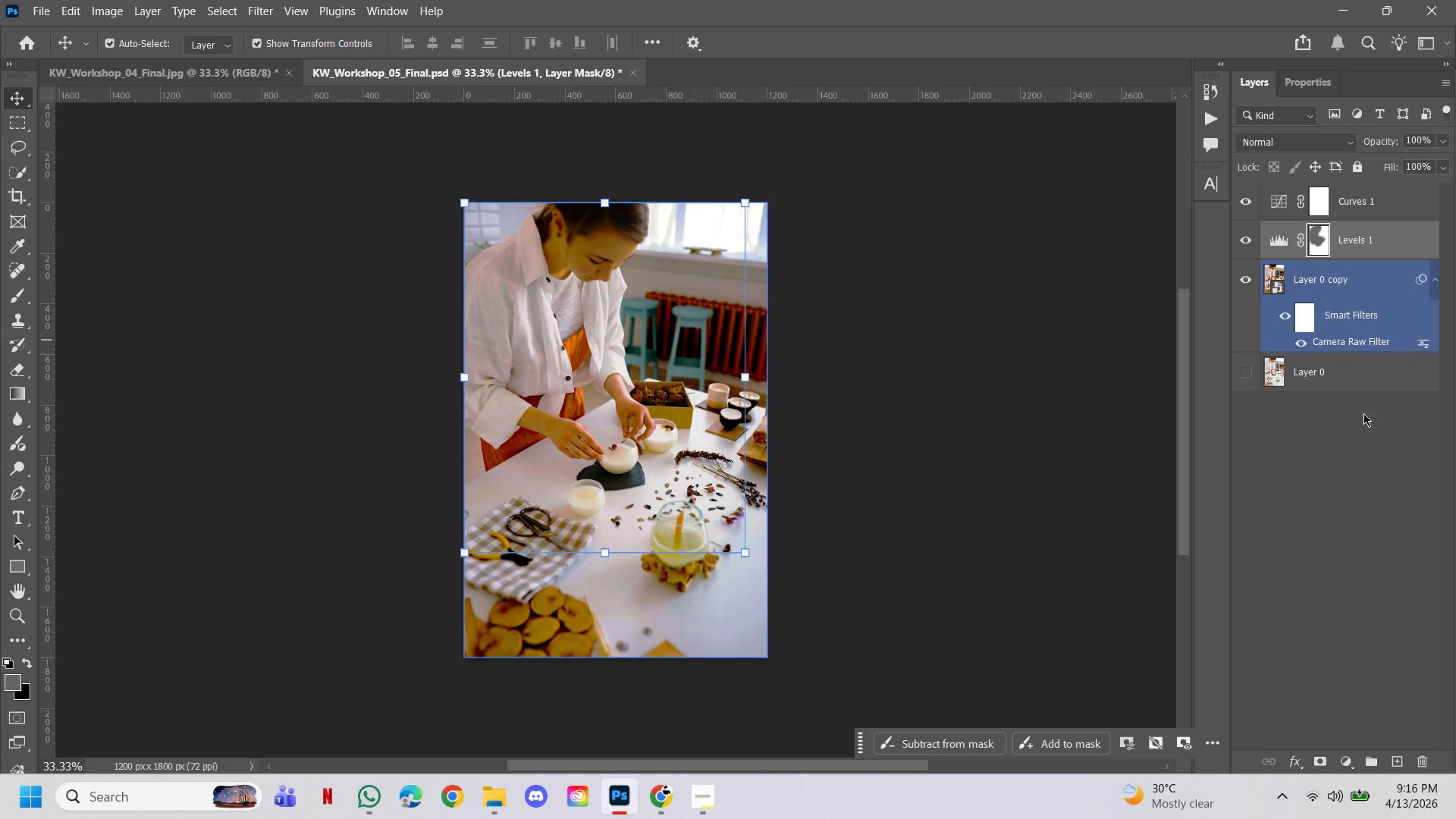 
left_click([1363, 431])
 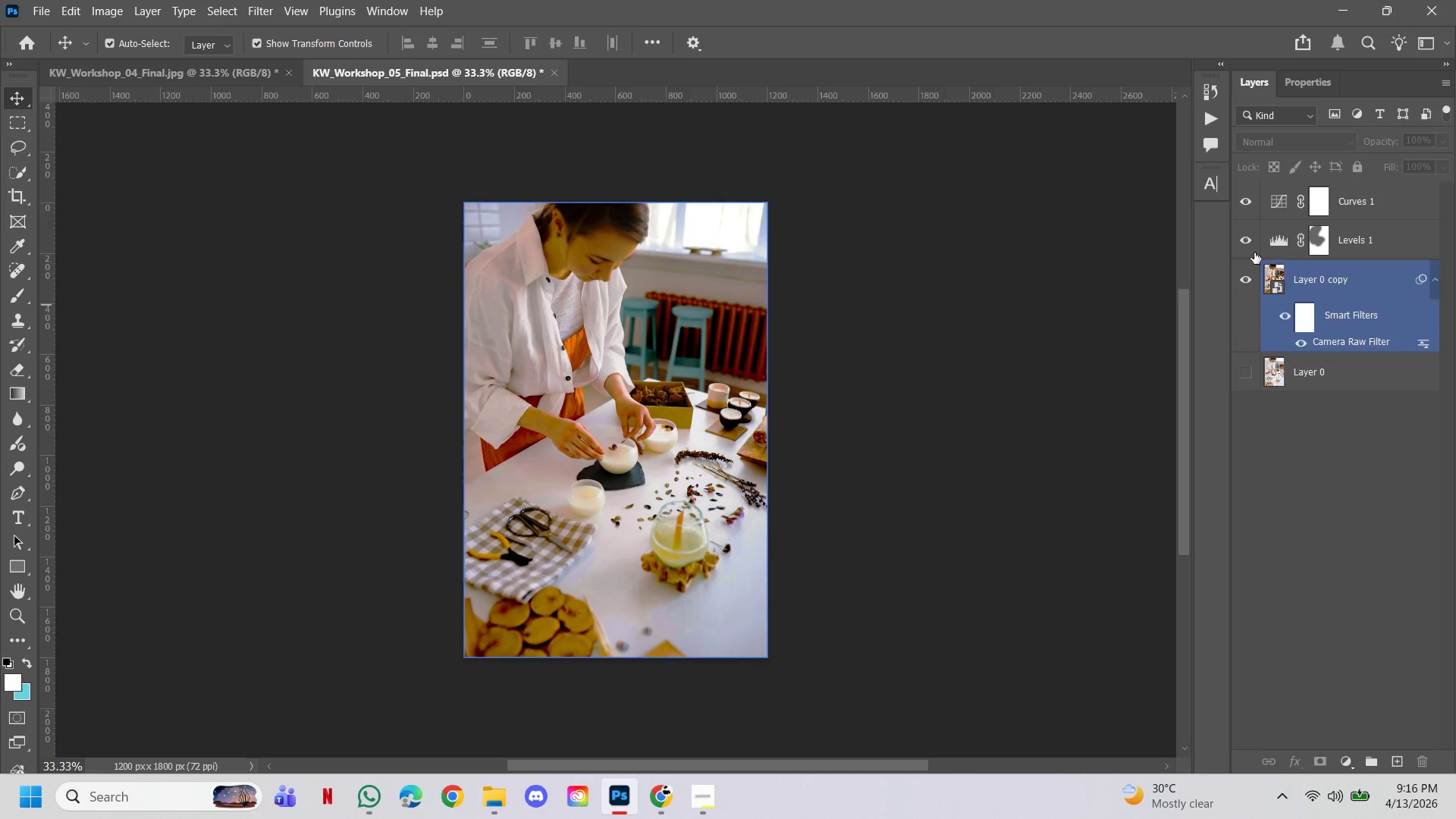 
left_click([1249, 241])
 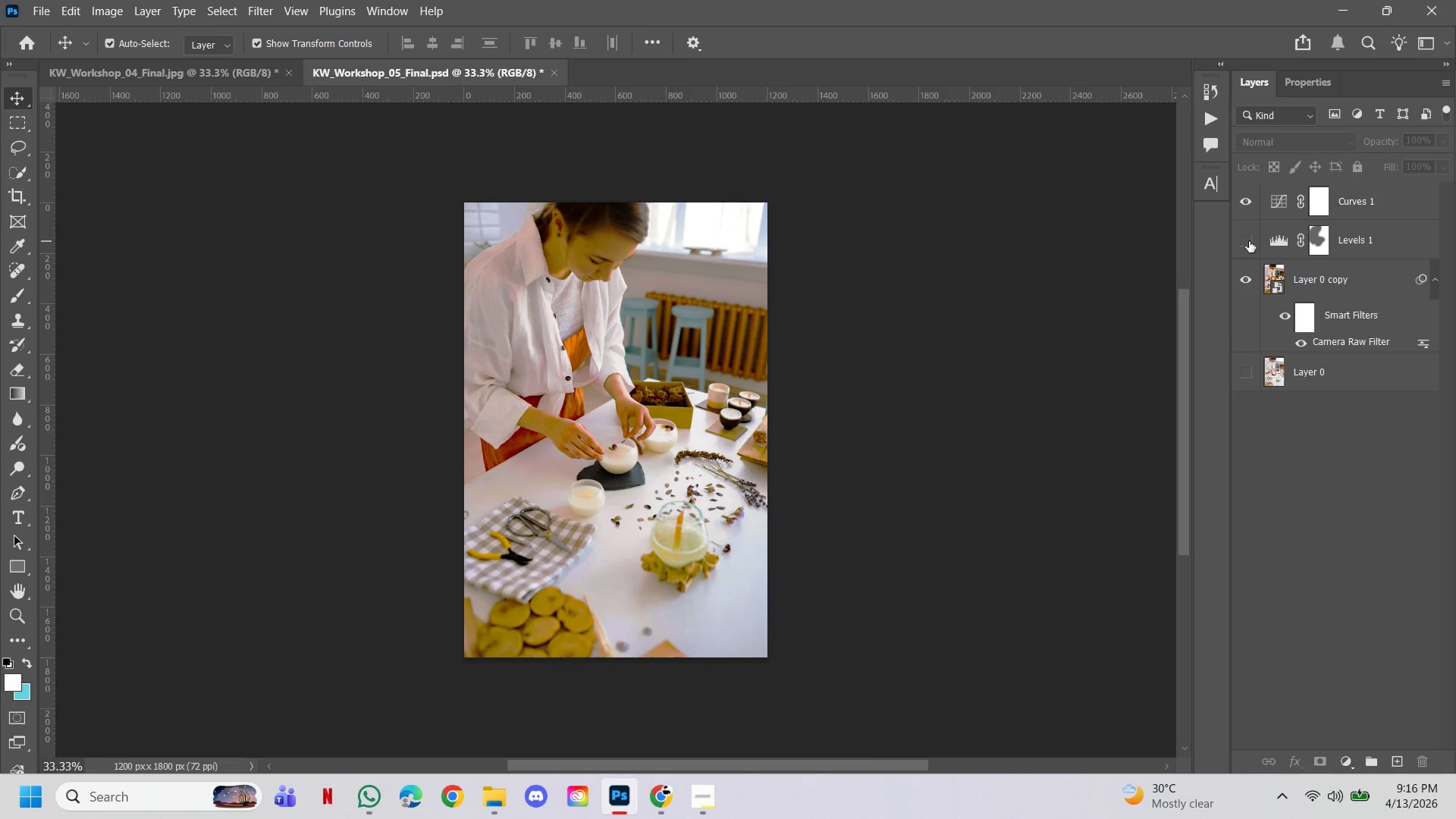 
left_click([1249, 241])
 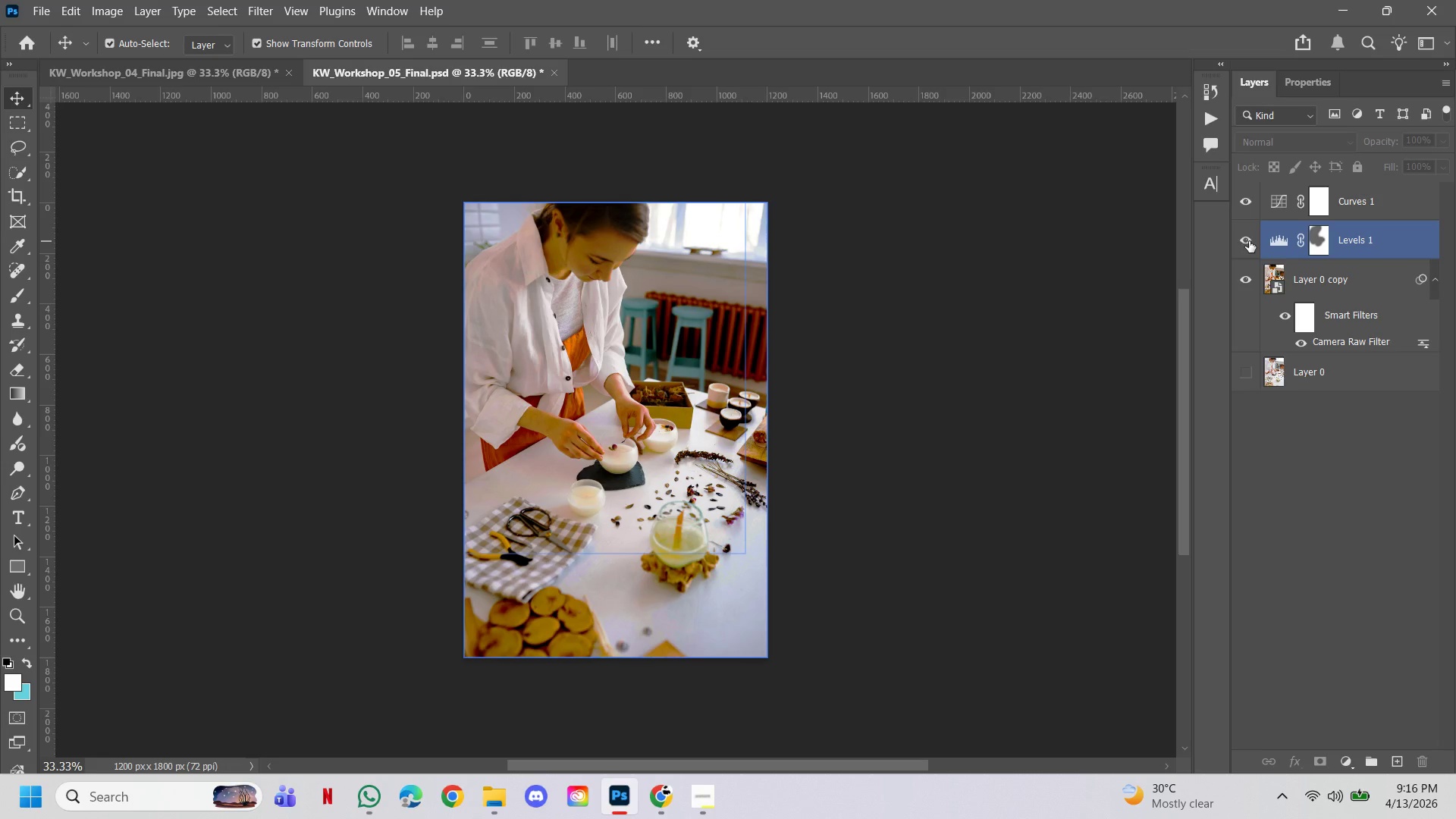 
left_click([1249, 241])
 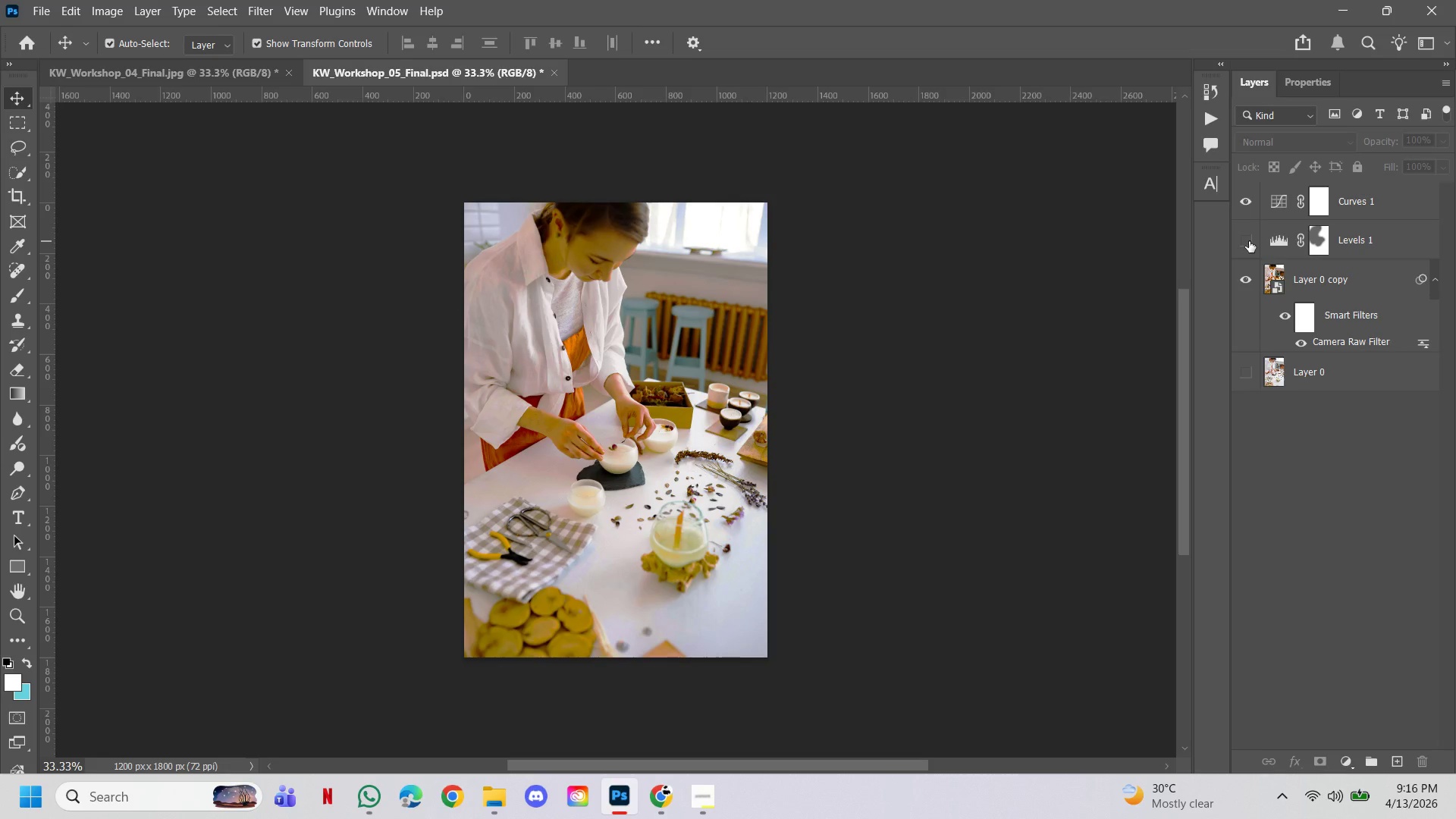 
left_click([1249, 241])
 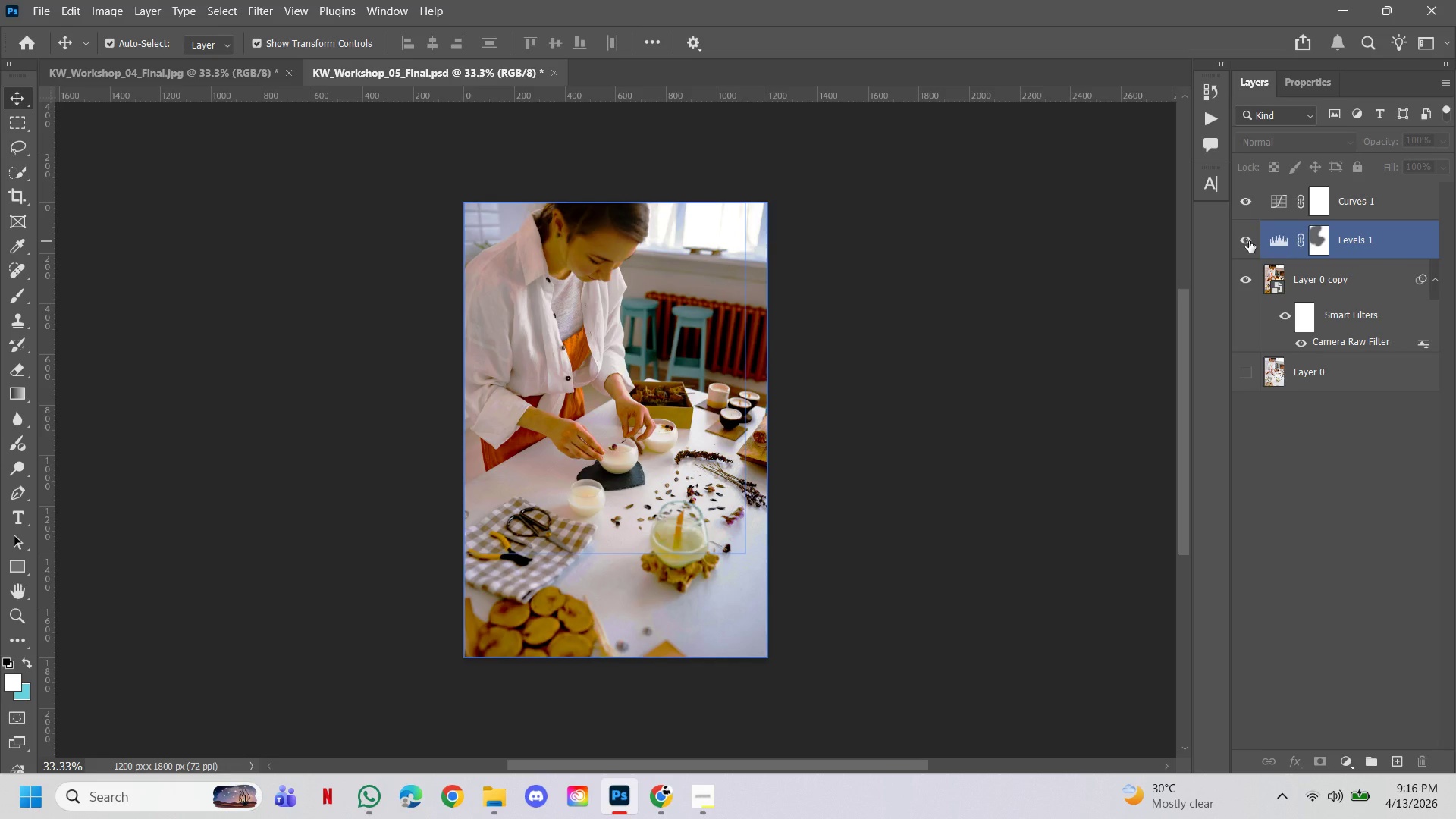 
left_click([1249, 241])
 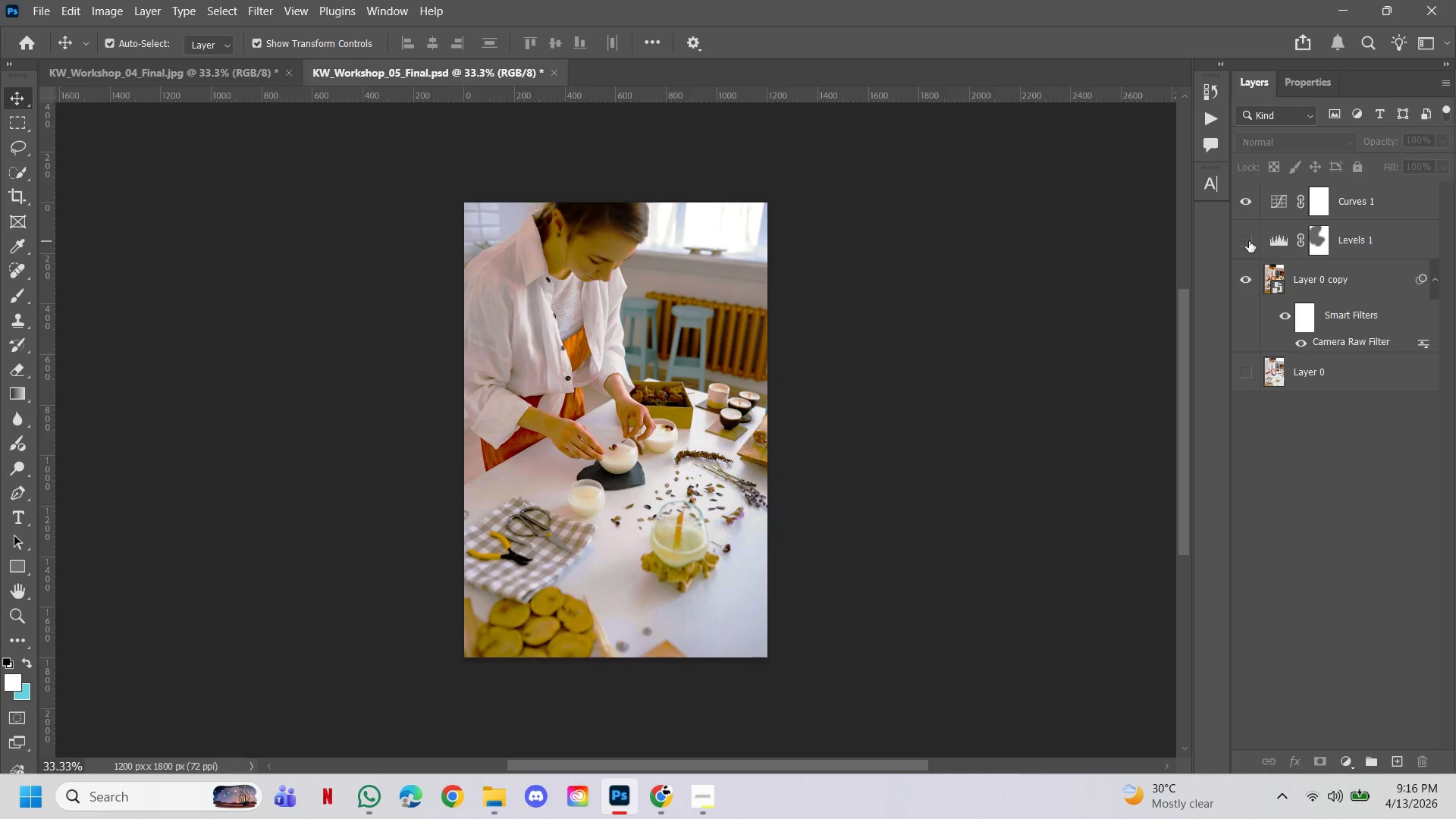 
left_click([1249, 241])
 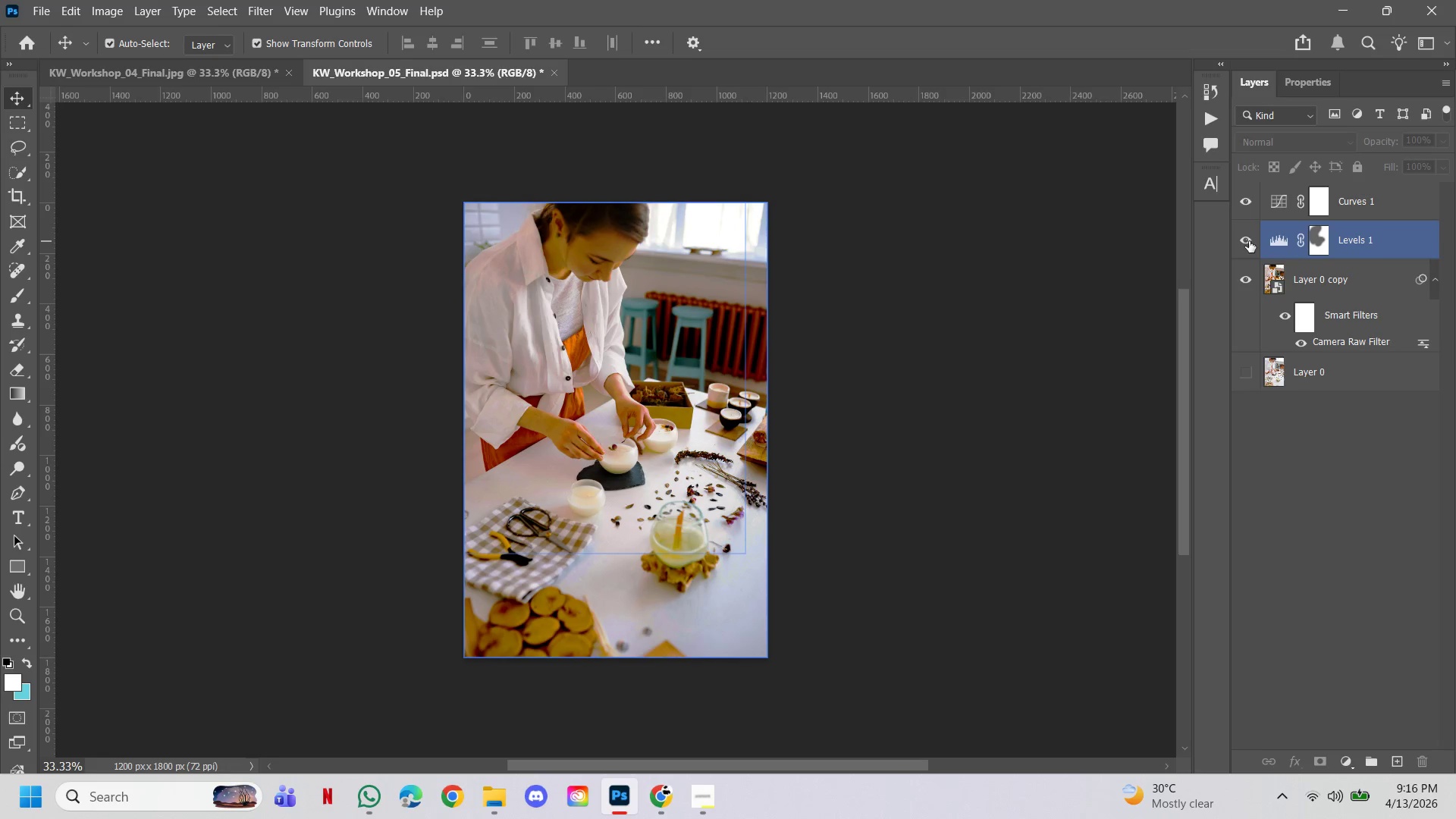 
left_click([1249, 241])
 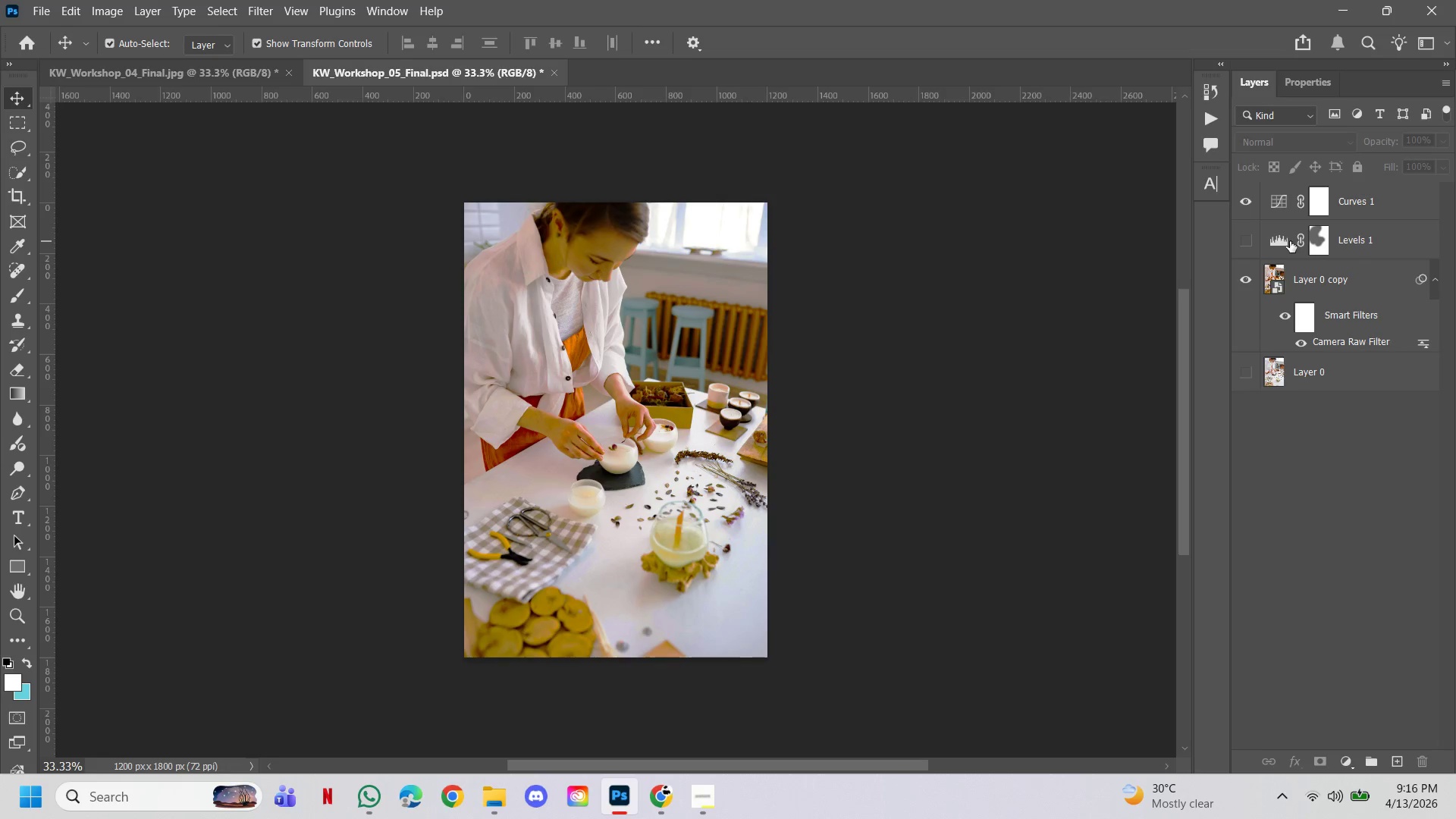 
left_click([1282, 237])
 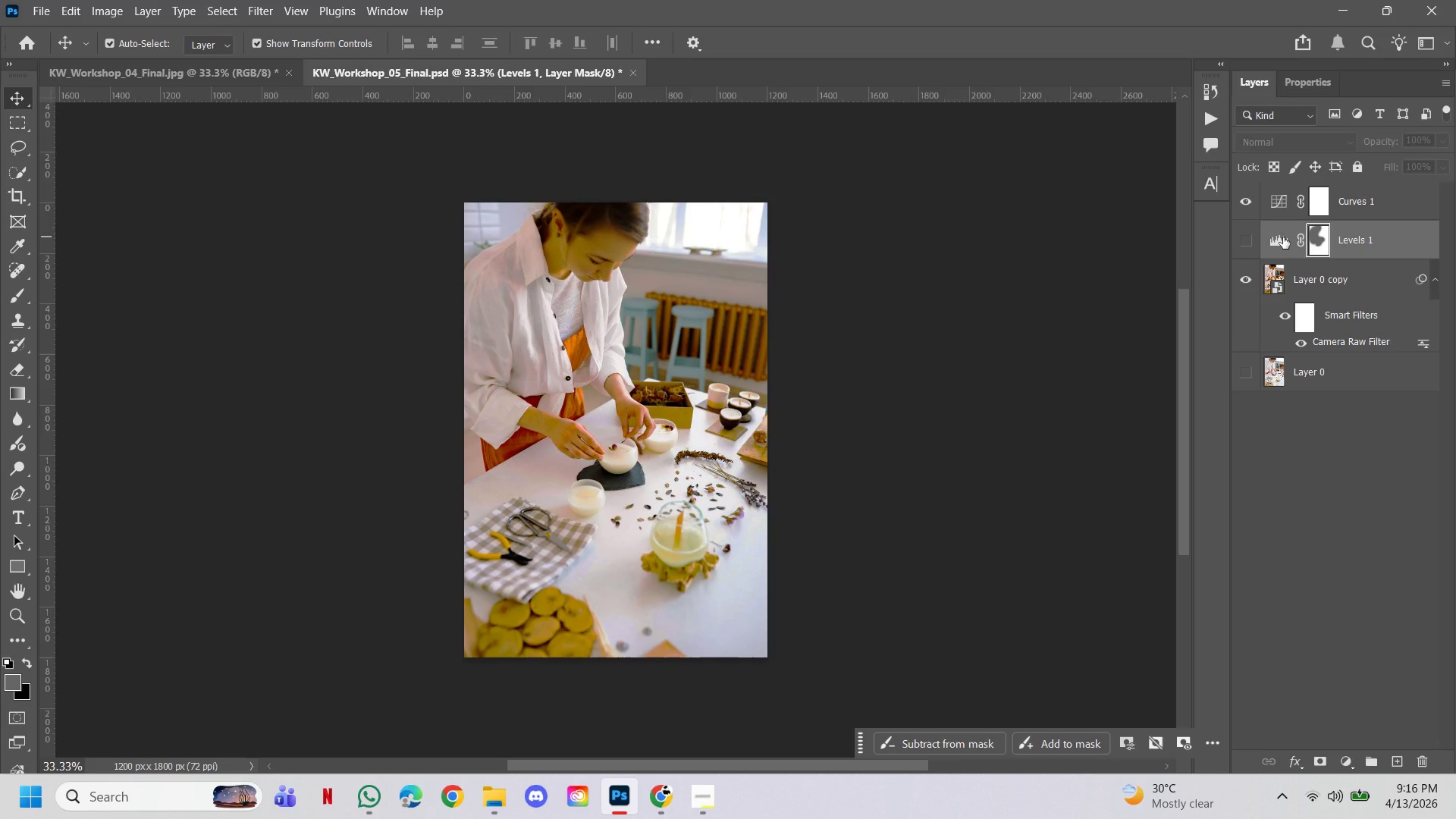 
key(Delete)
 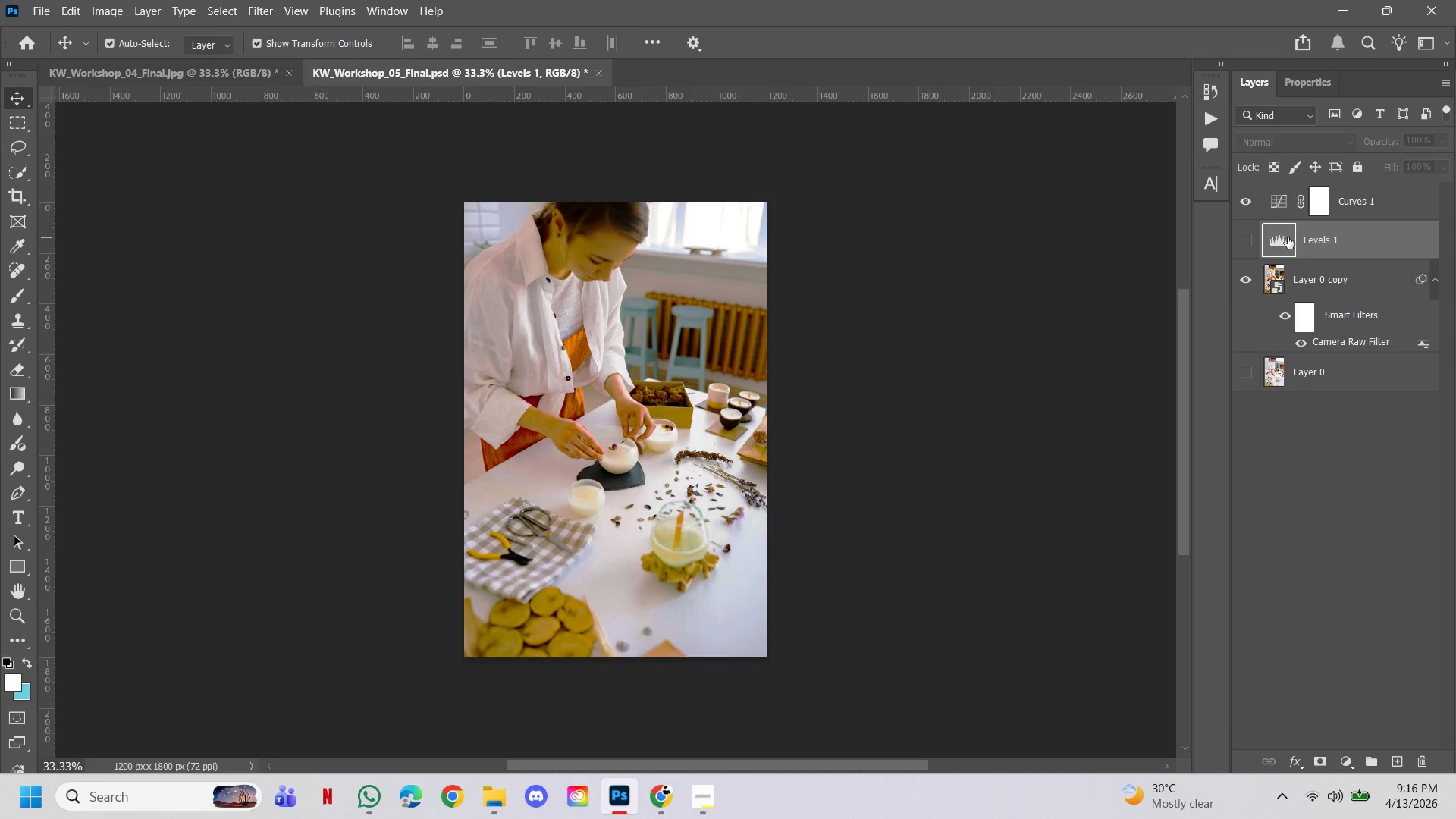 
key(Delete)
 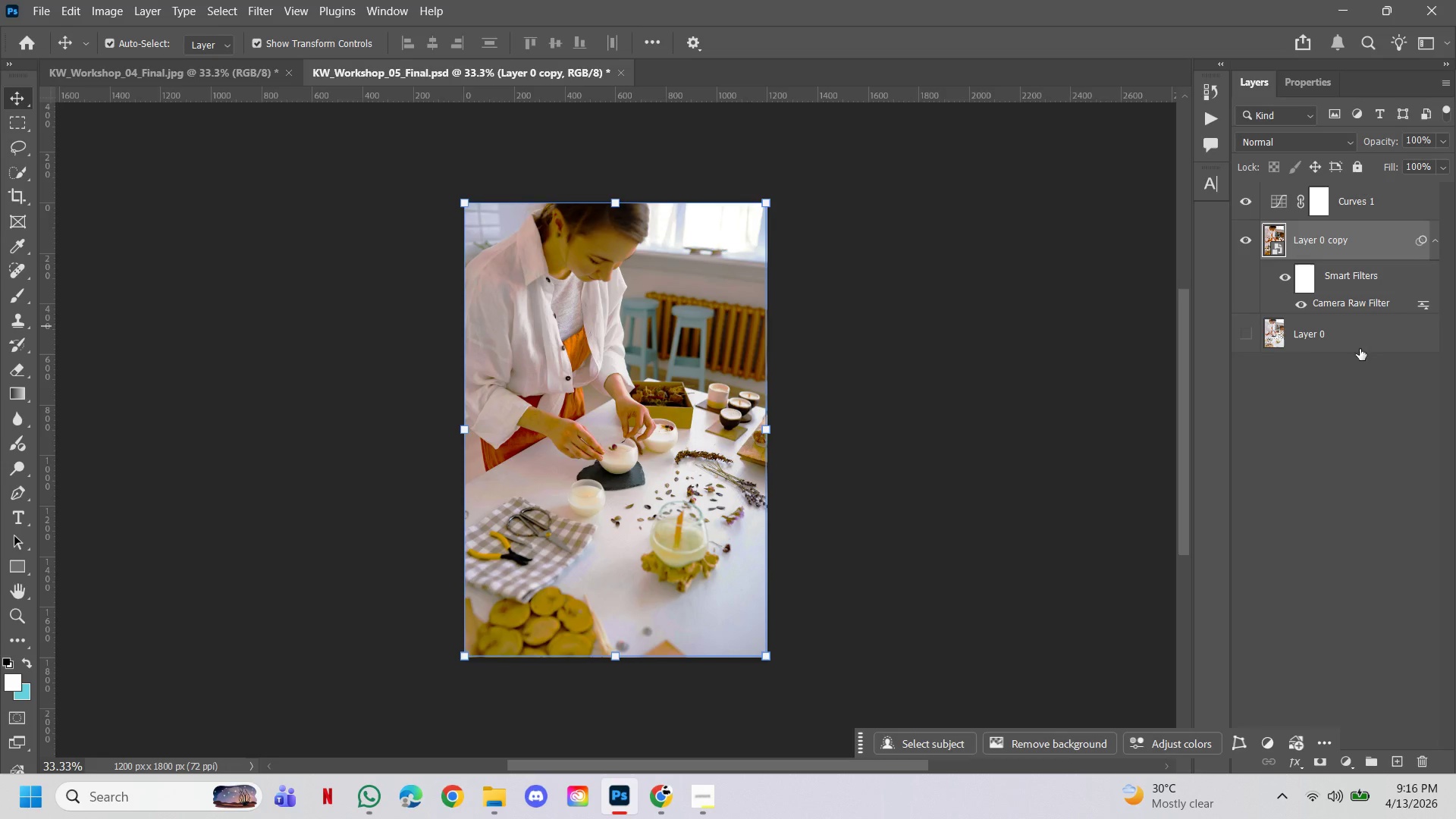 
left_click_drag(start_coordinate=[1357, 410], to_coordinate=[1357, 403])
 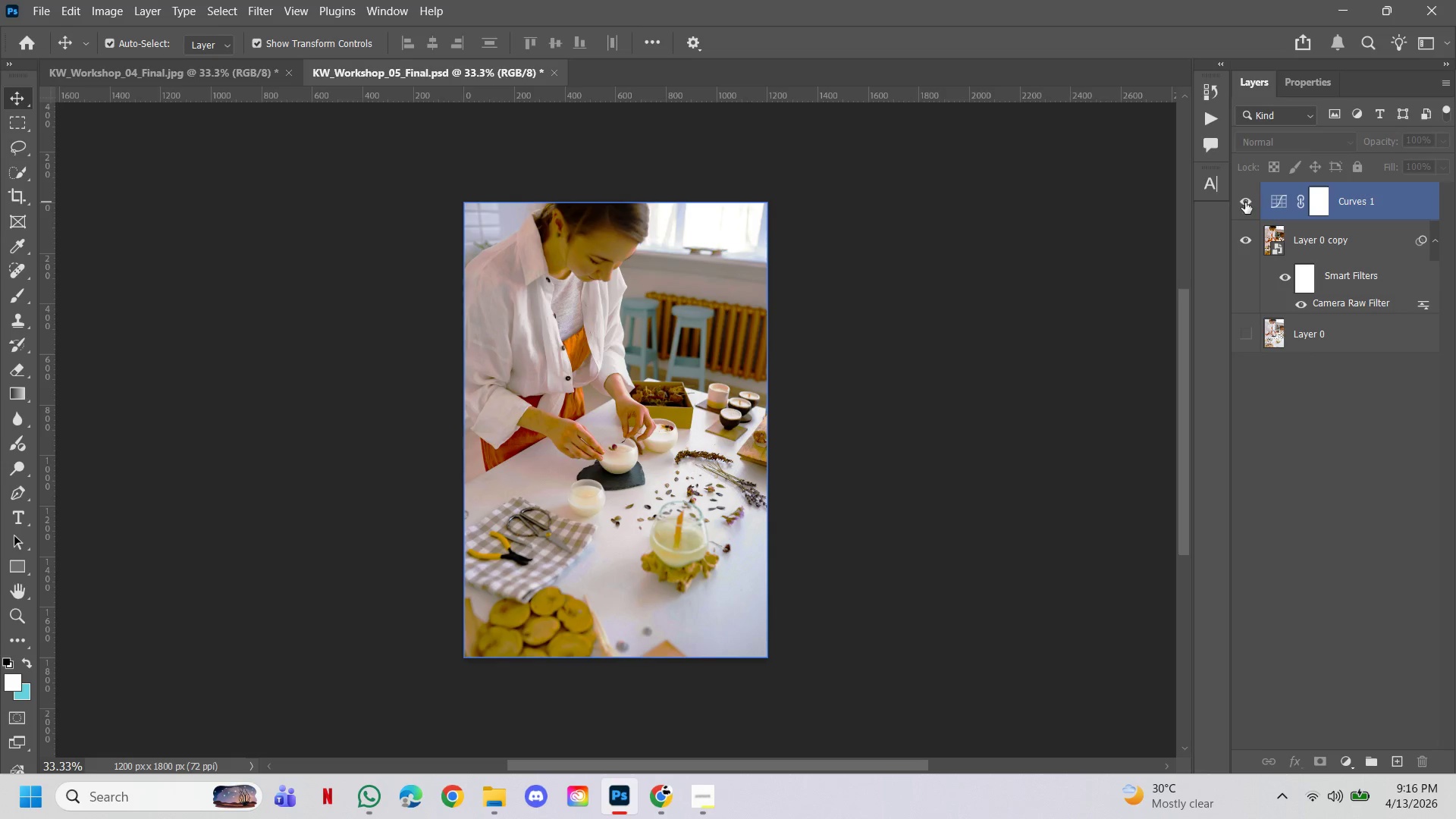 
left_click([1245, 202])
 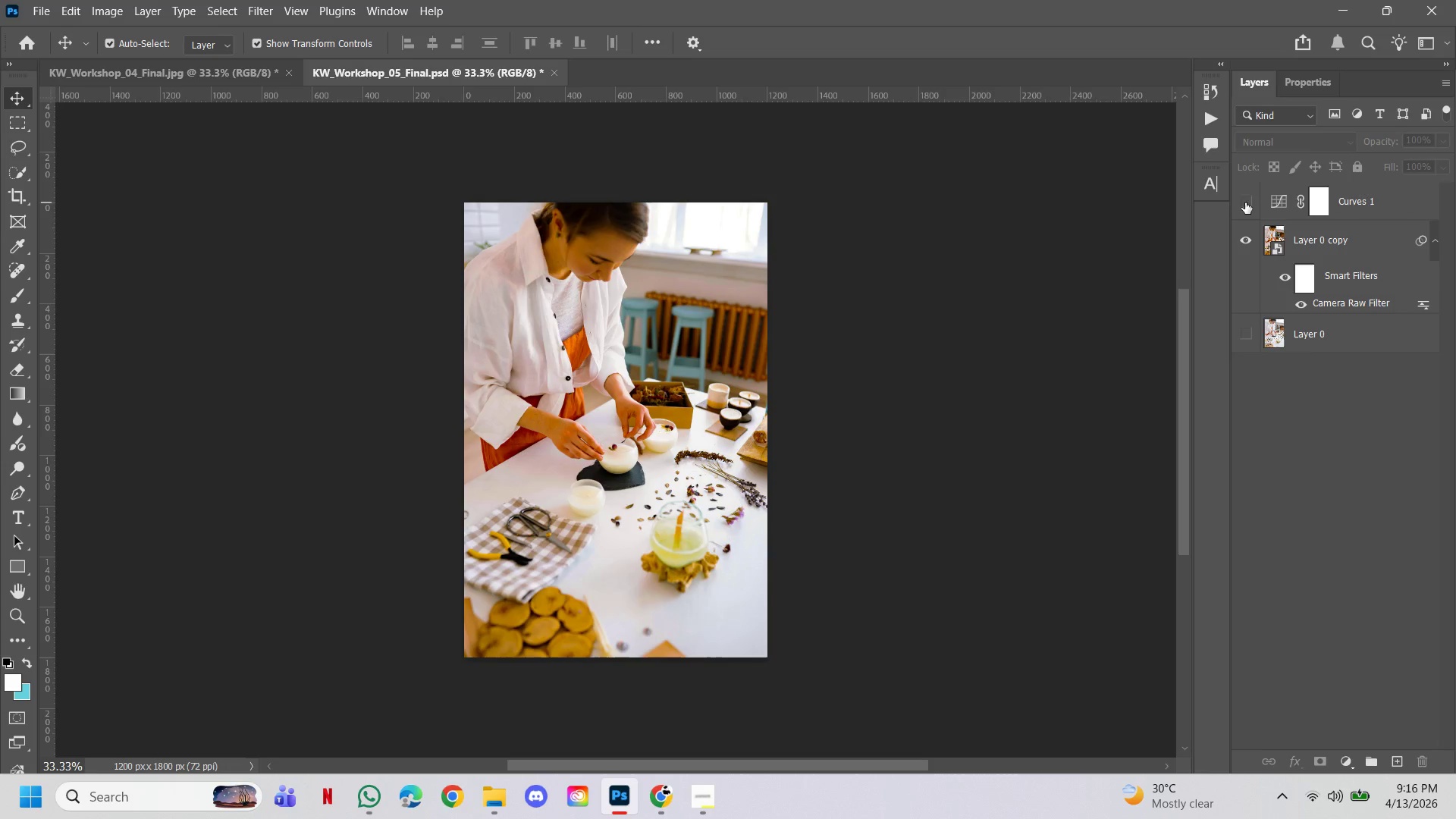 
left_click([1245, 202])
 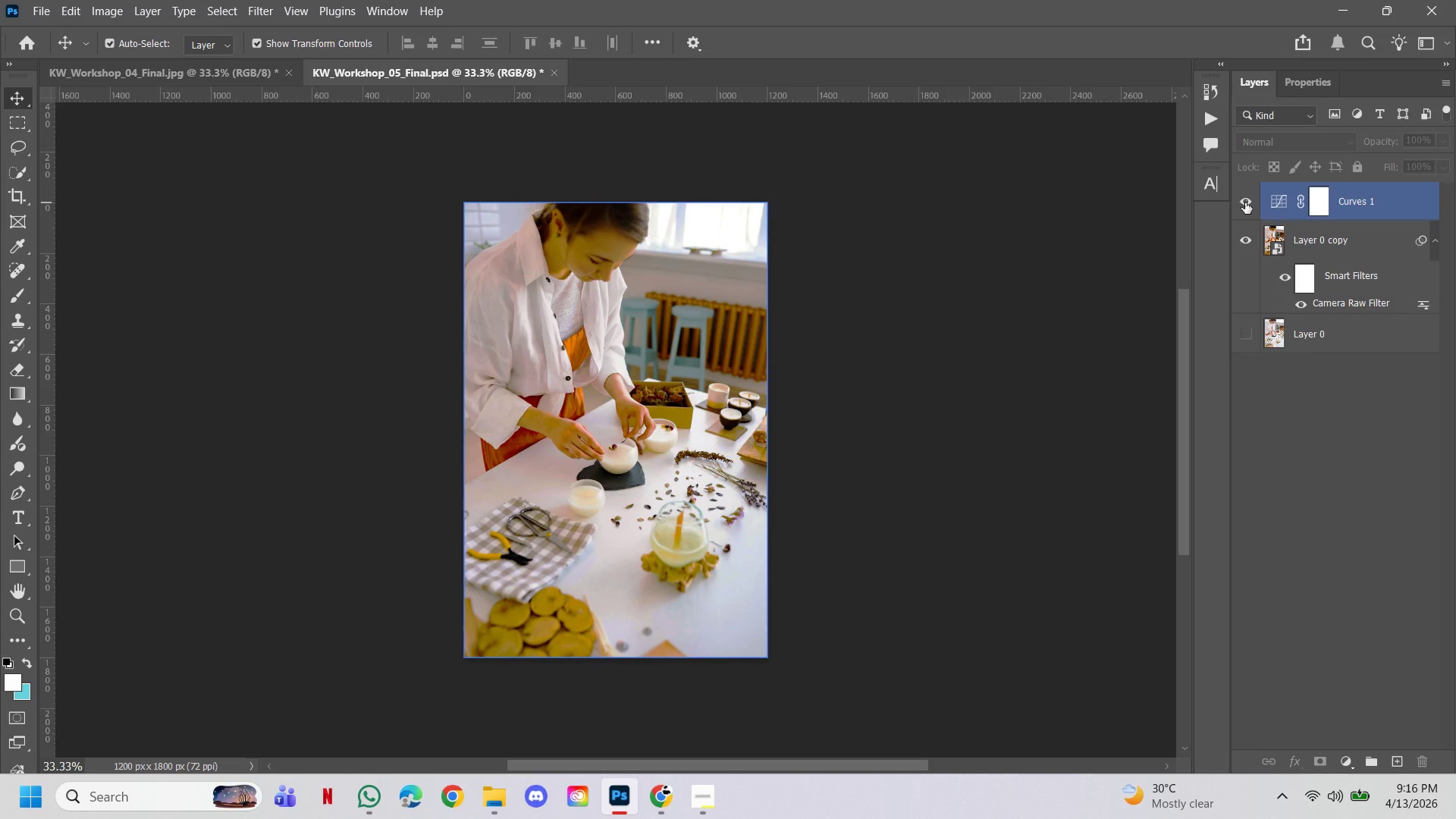 
left_click([1245, 202])
 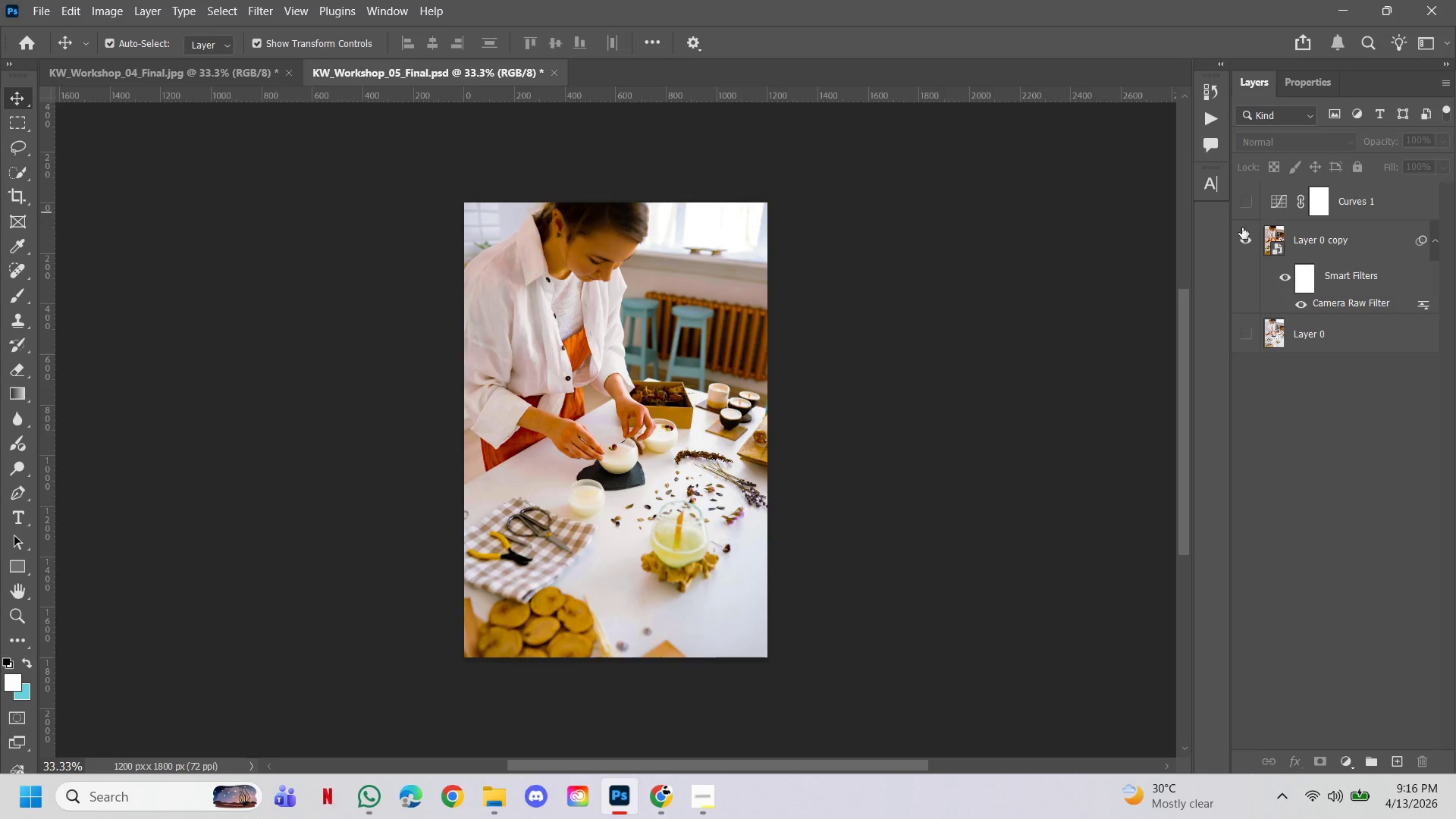 
hold_key(key=ControlLeft, duration=1.25)
 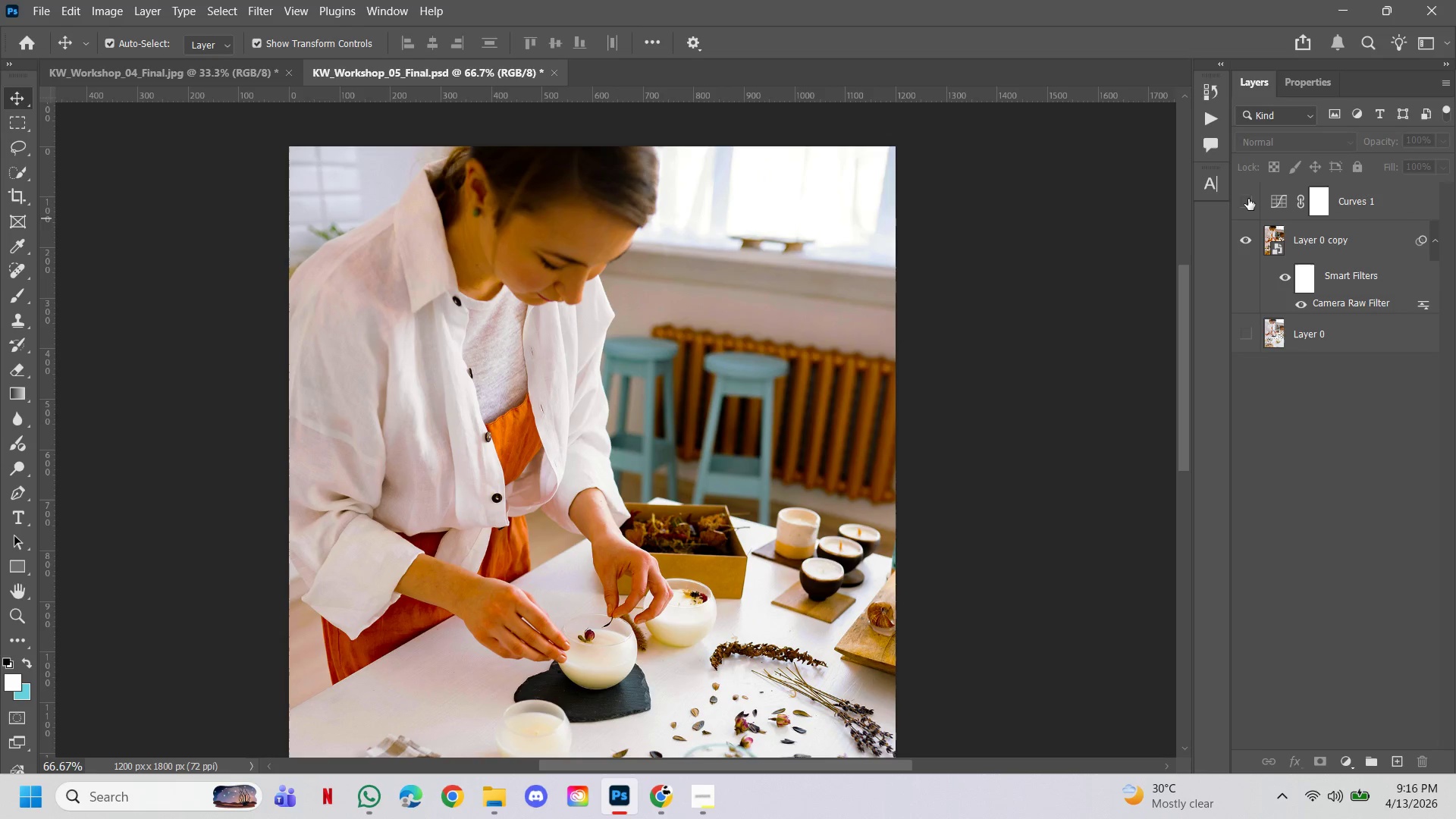 
hold_key(key=Space, duration=1.19)
 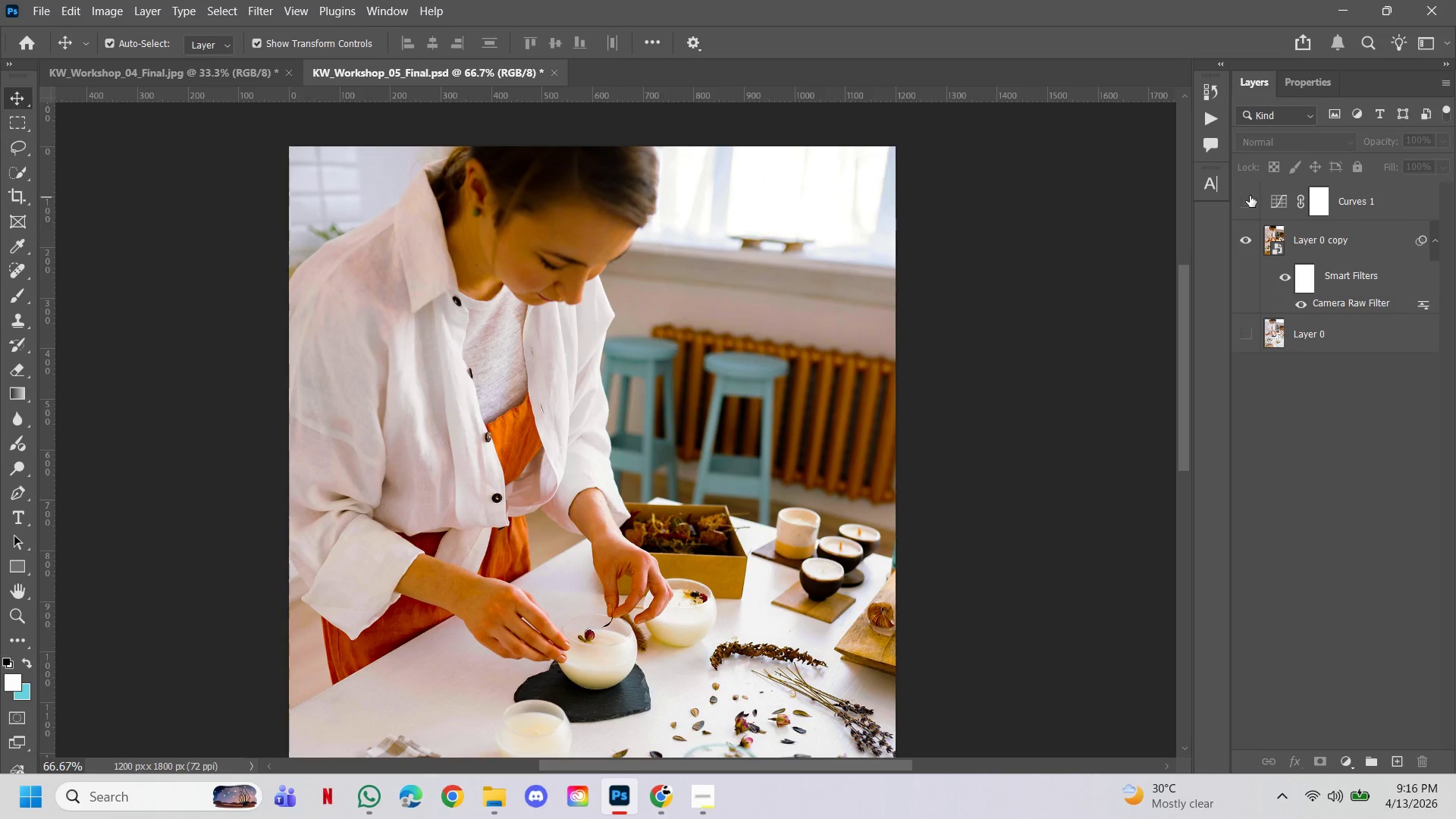 
left_click([640, 257])
 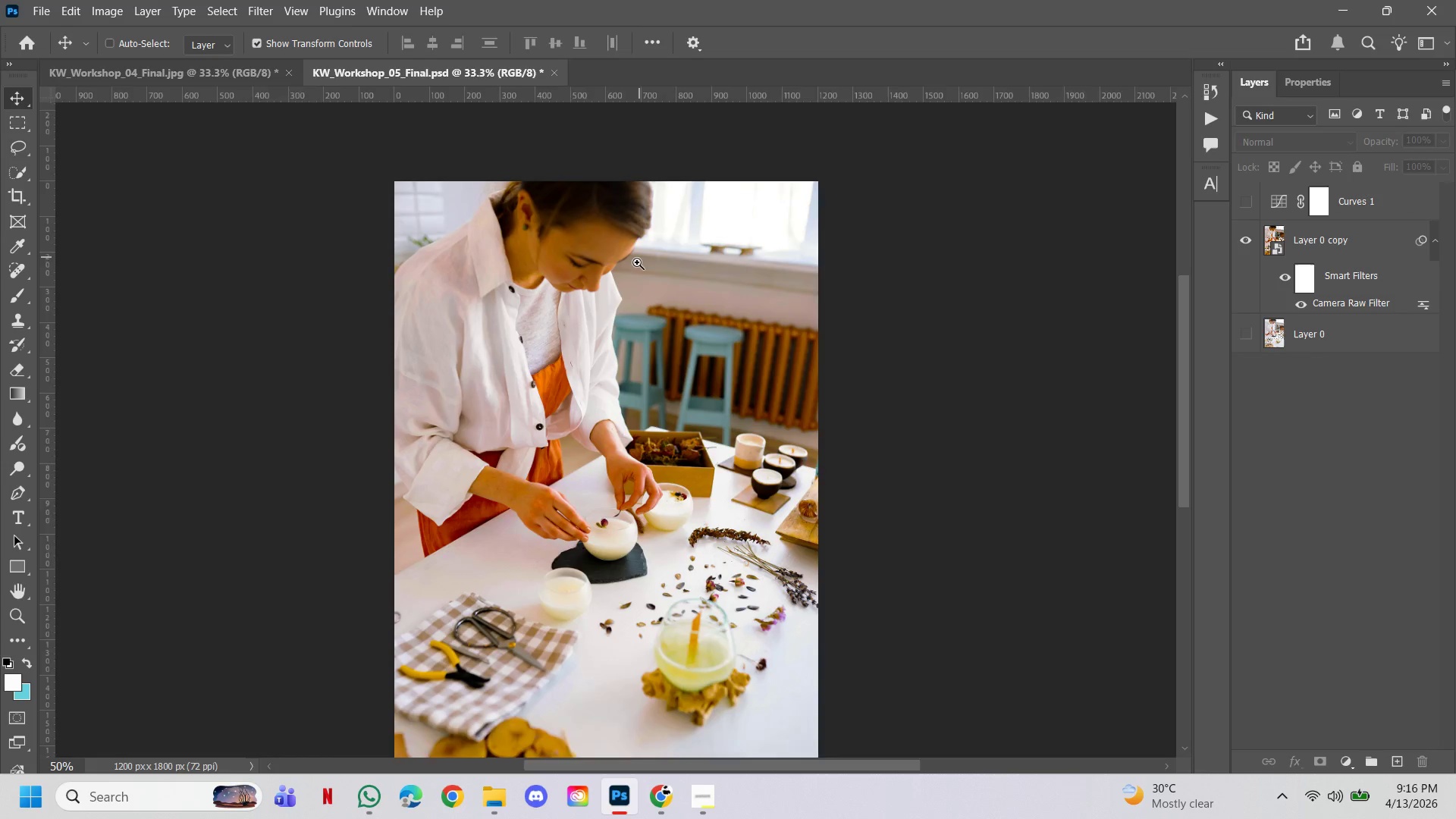 
double_click([636, 263])
 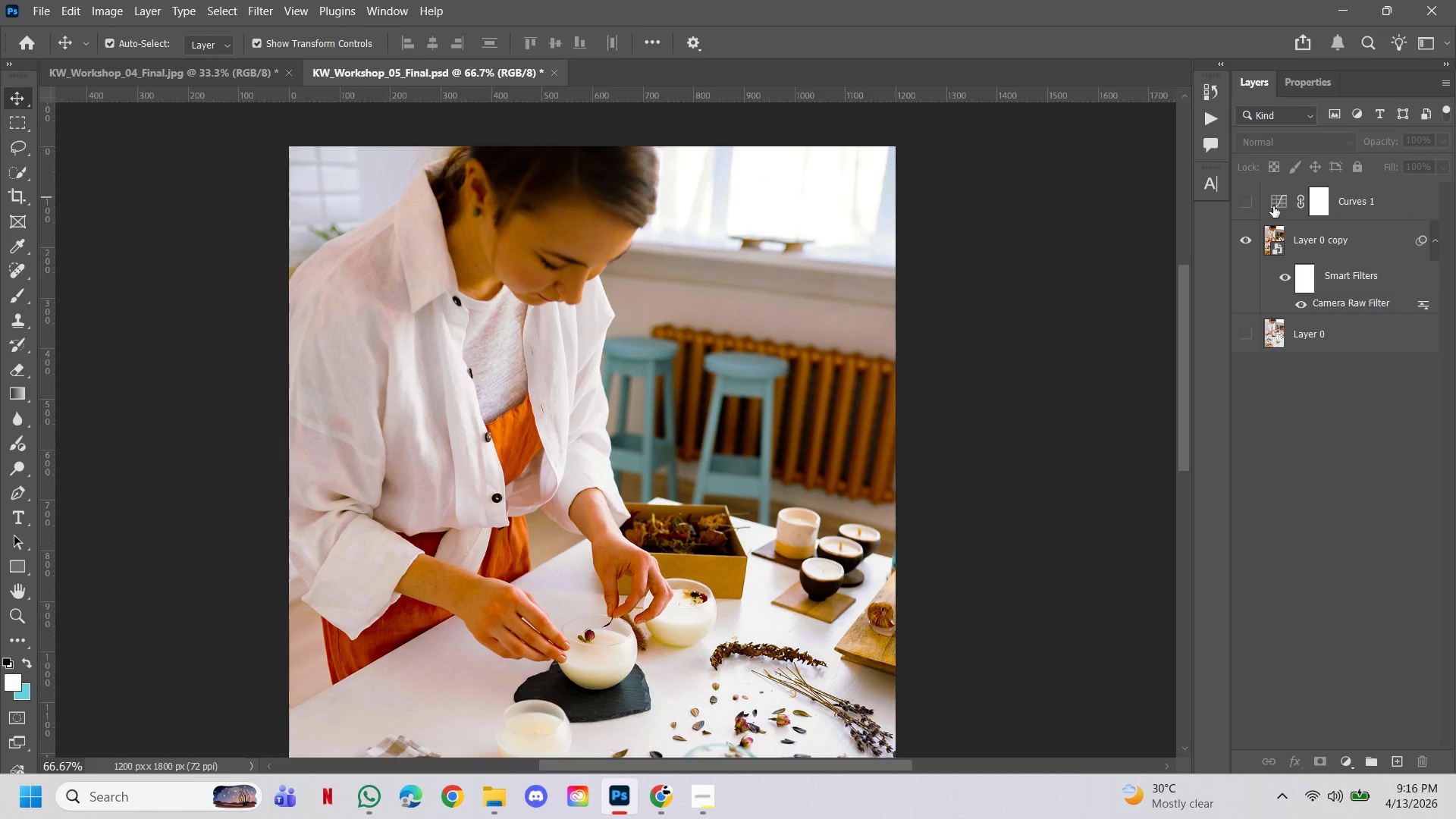 
left_click([1248, 201])
 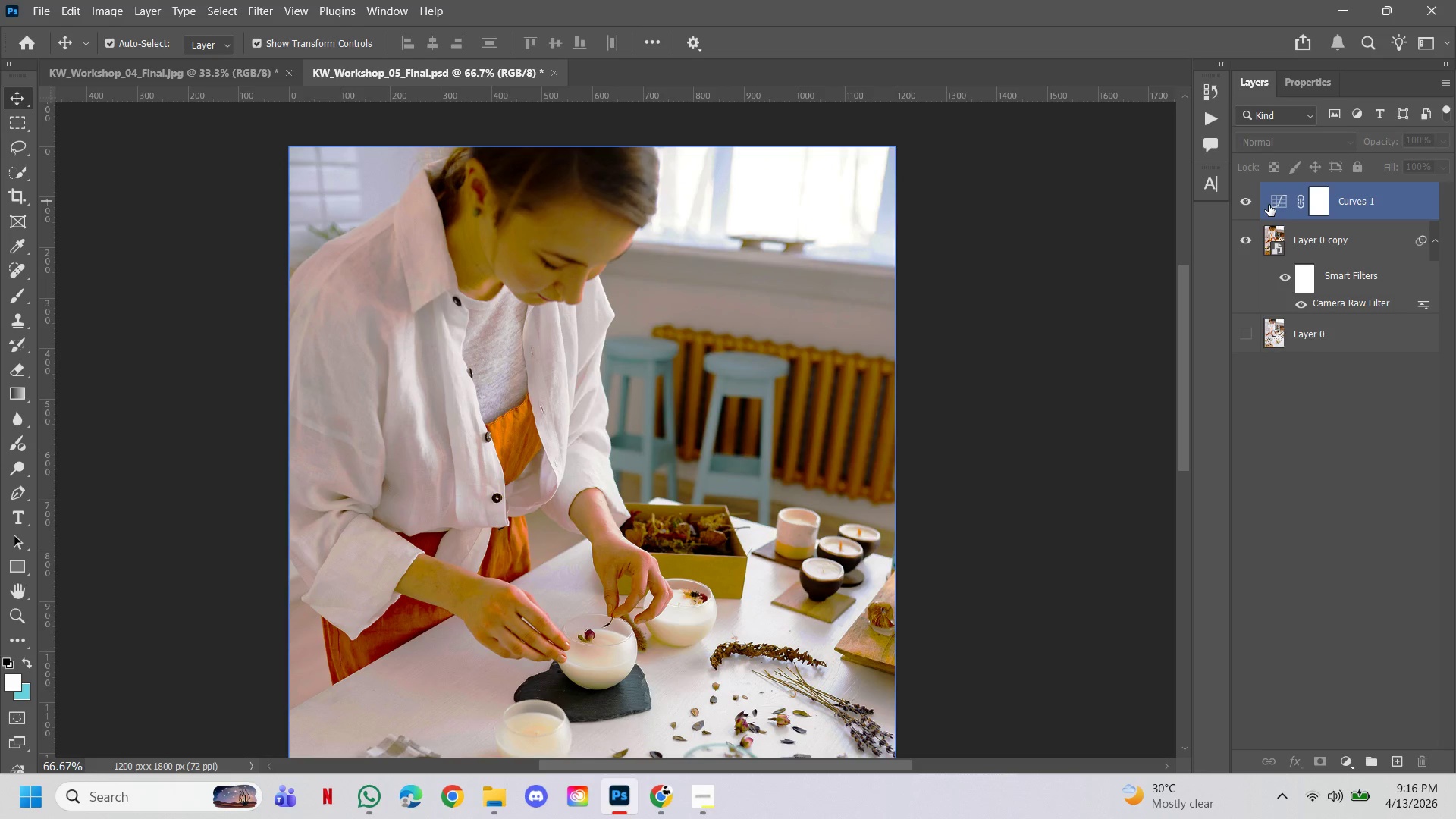 
left_click([1277, 199])
 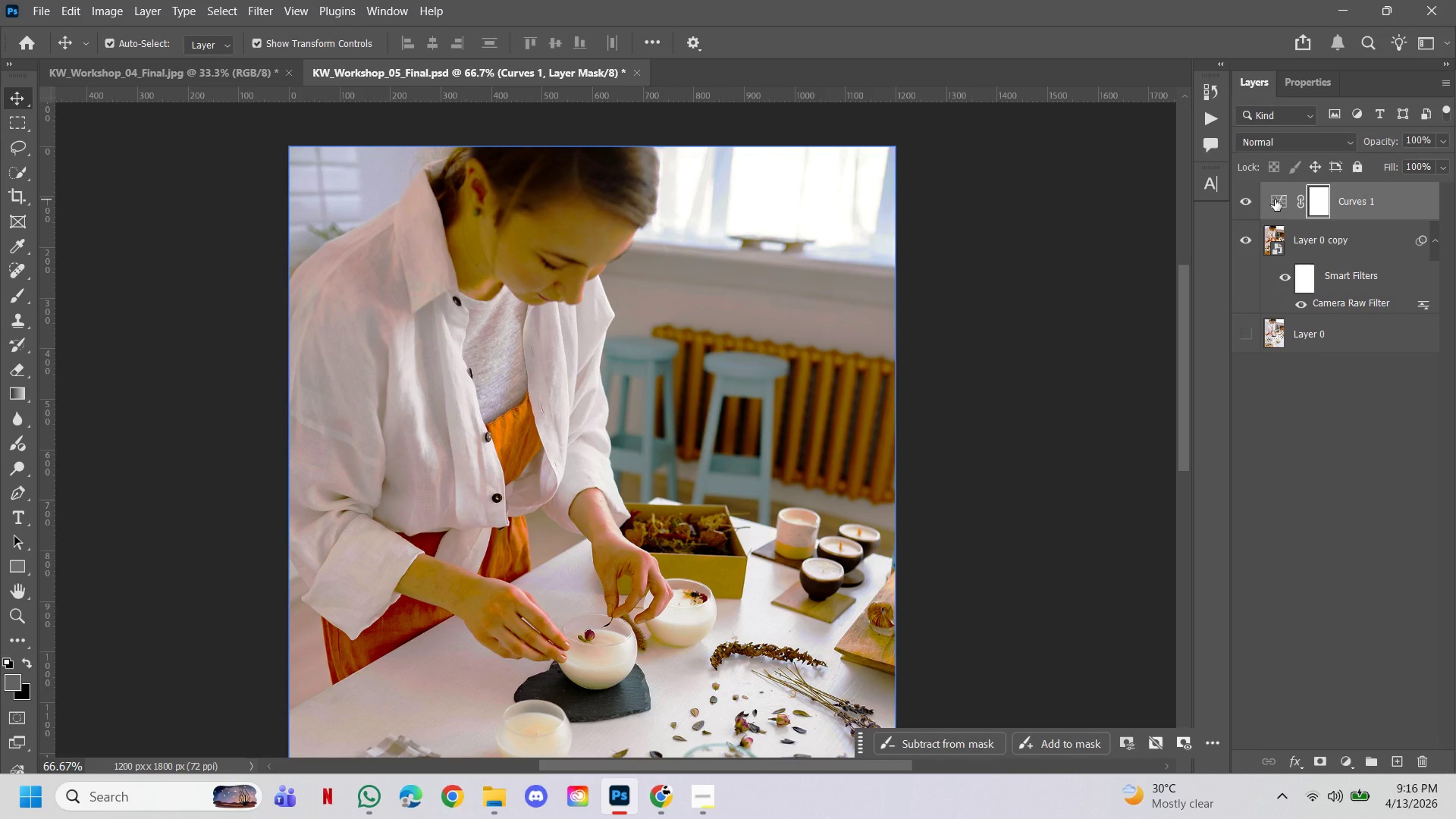 
key(Delete)
 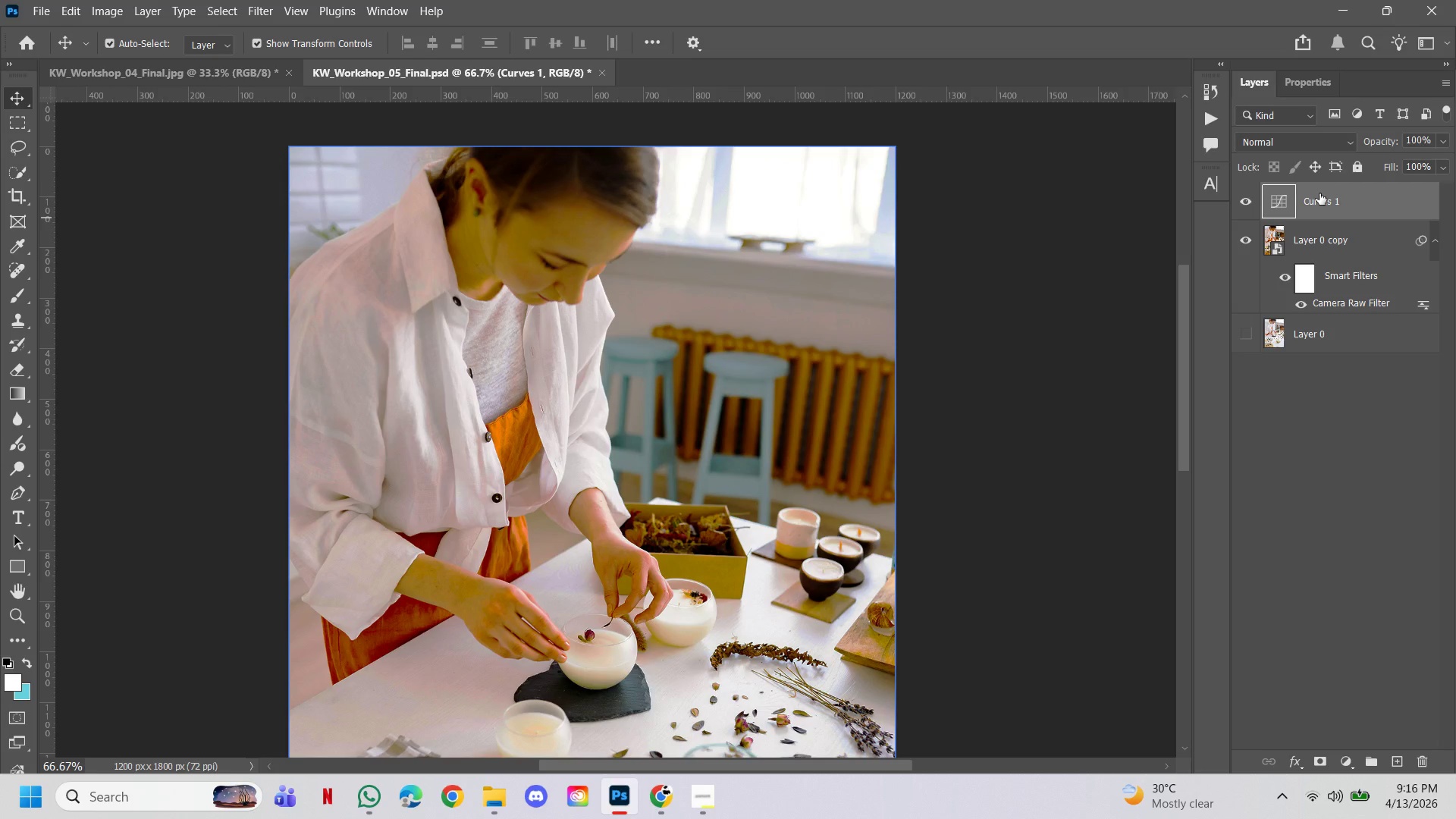 
key(Delete)
 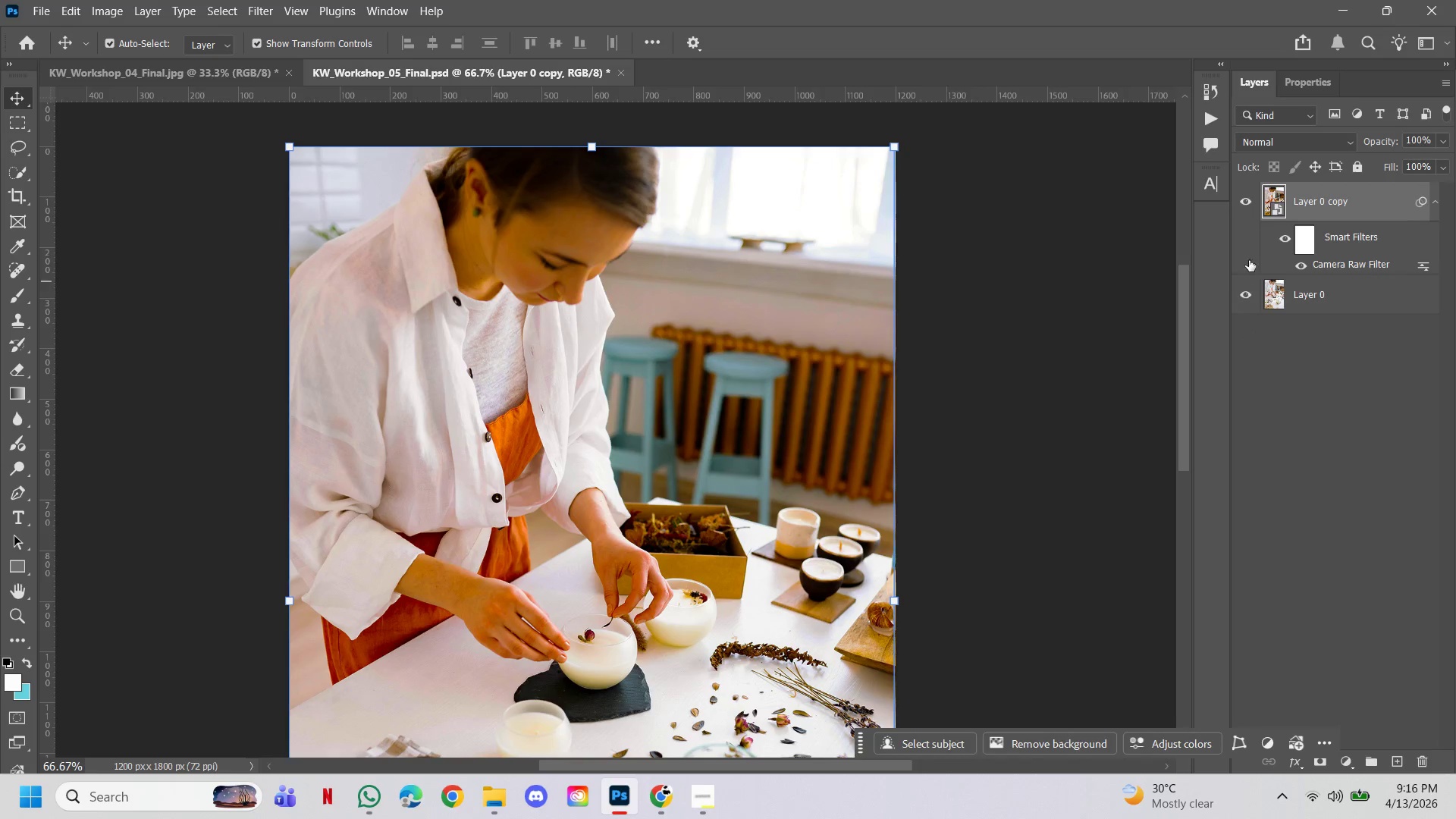 
left_click([1247, 199])
 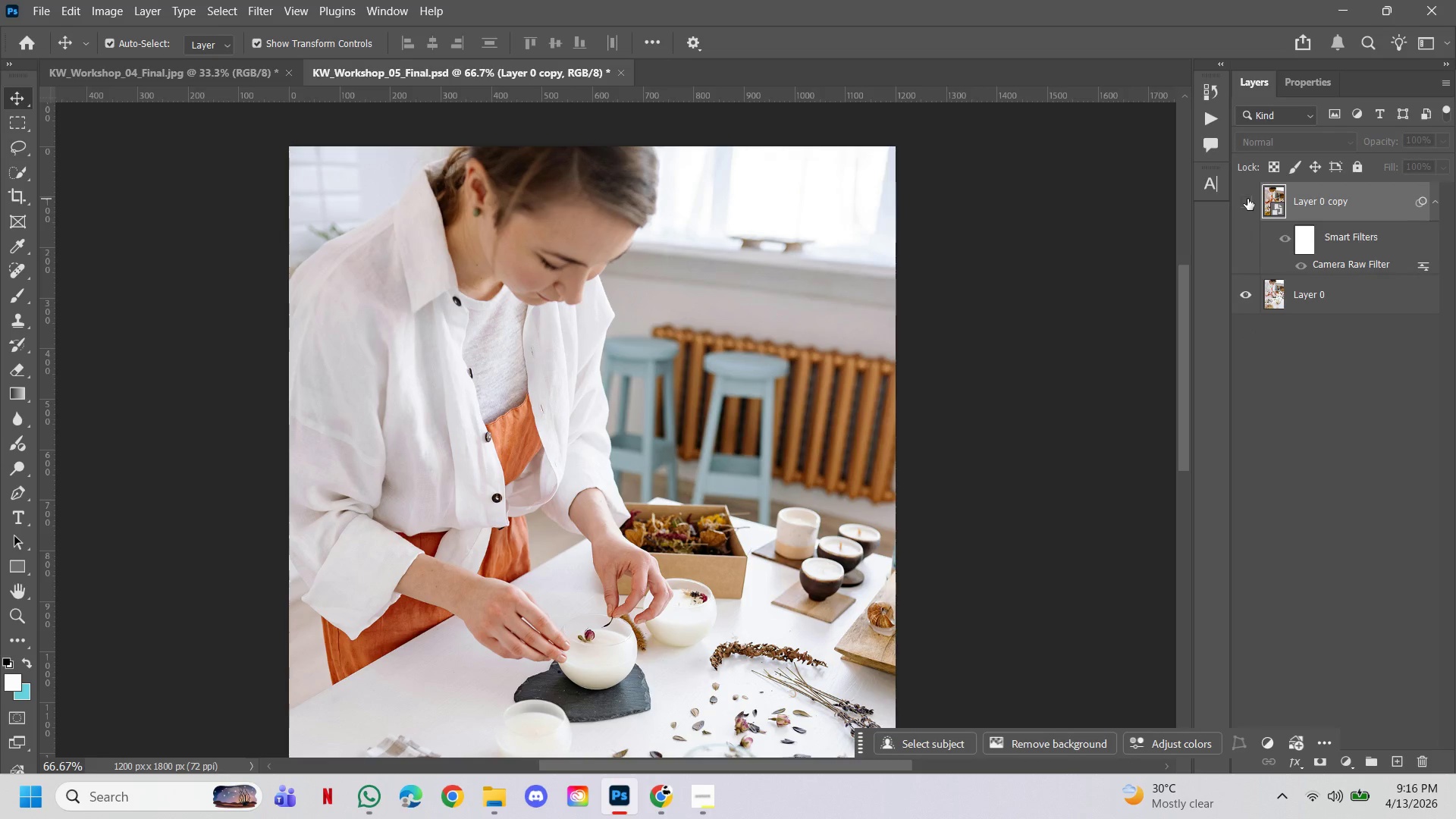 
left_click([1247, 199])
 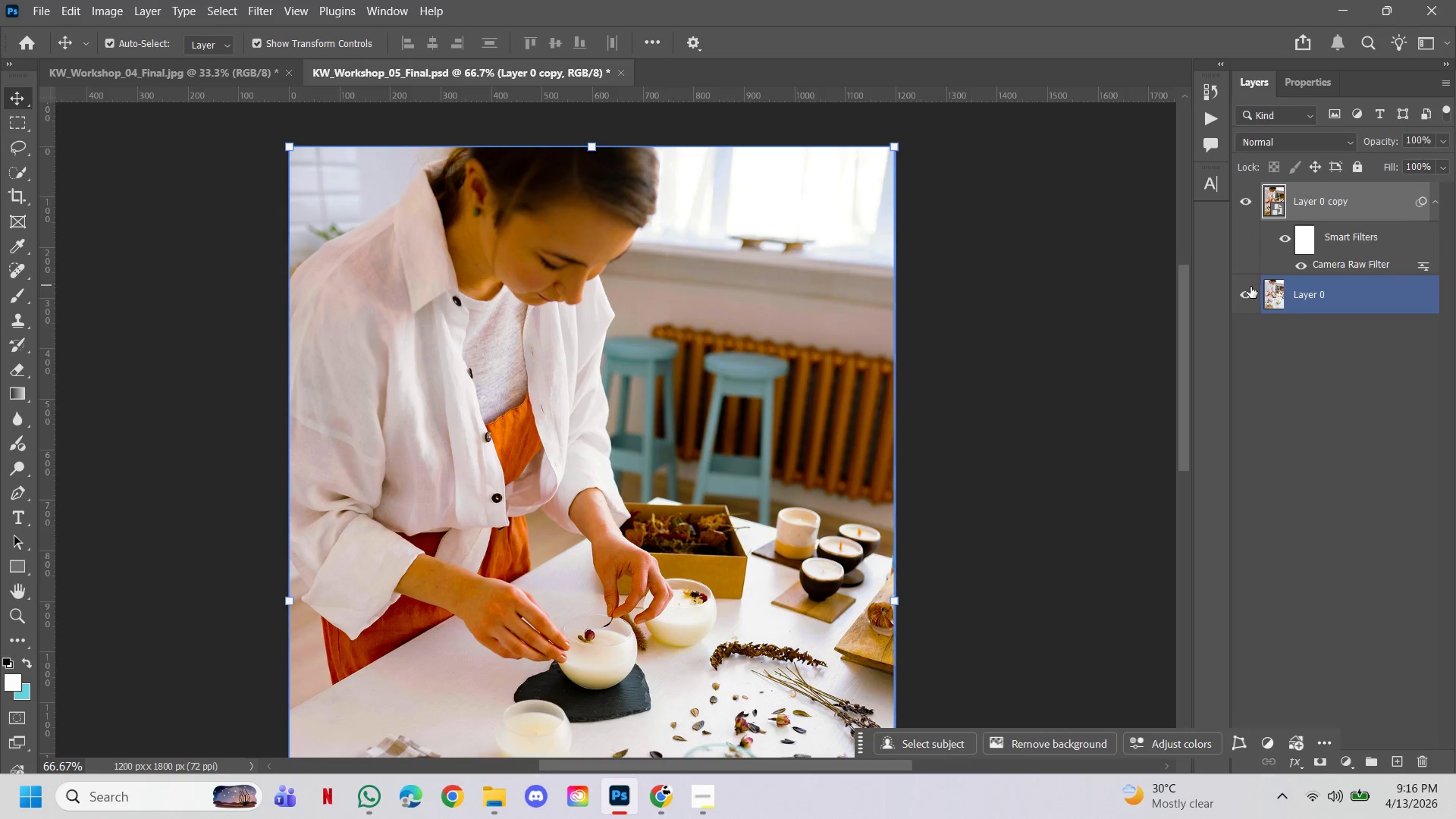 
left_click([1246, 292])
 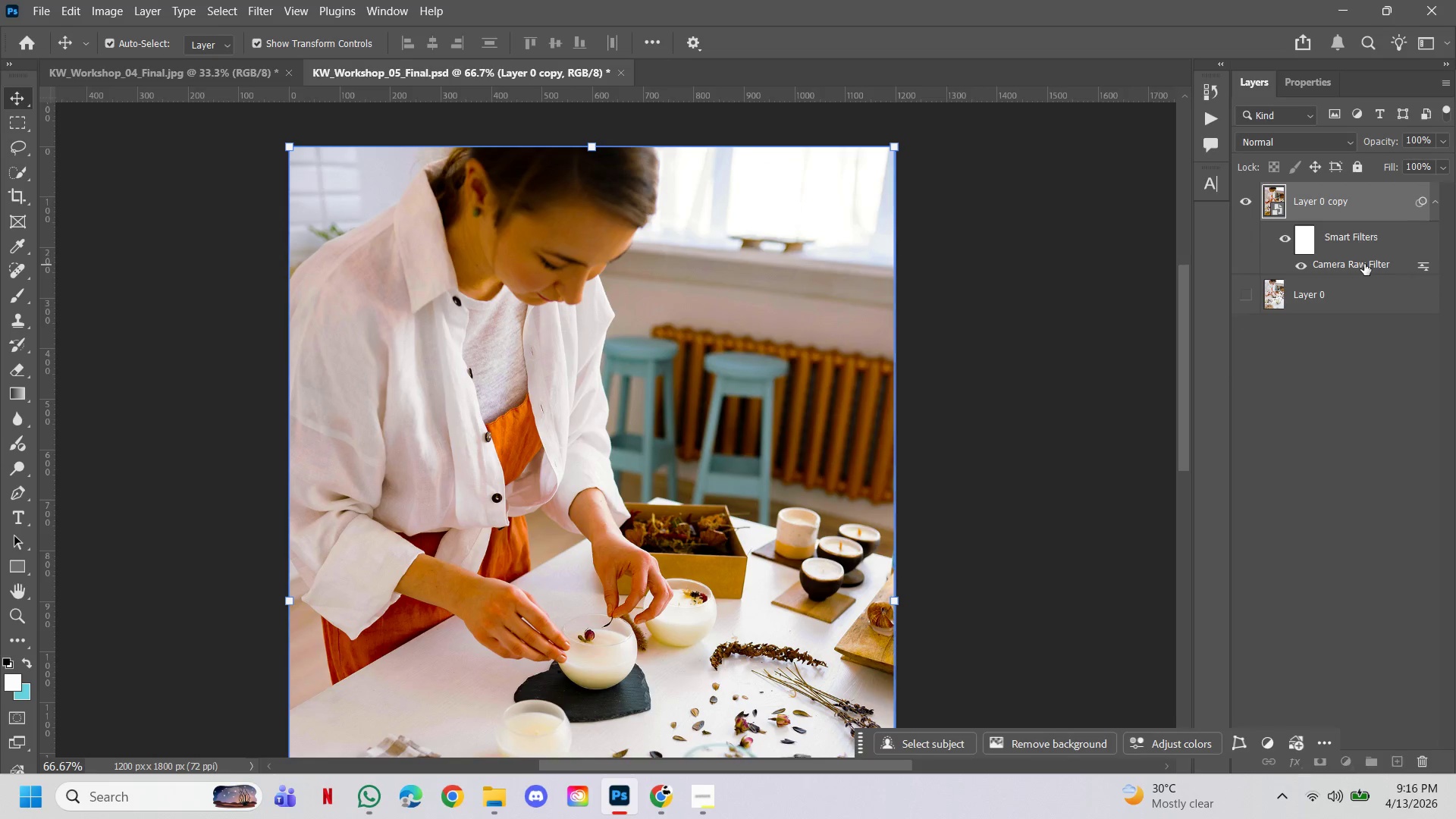 
double_click([1364, 264])
 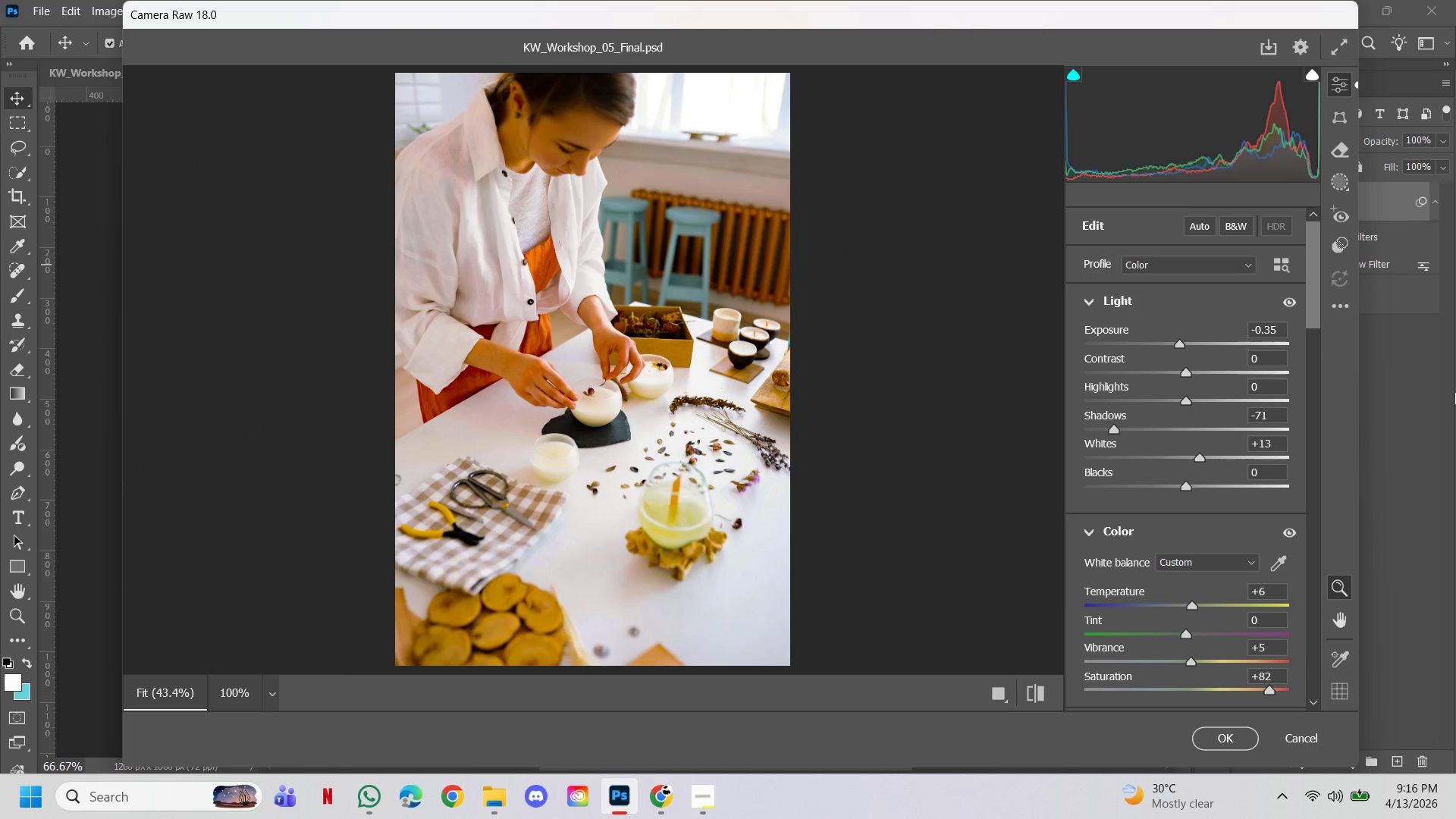 
wait(7.14)
 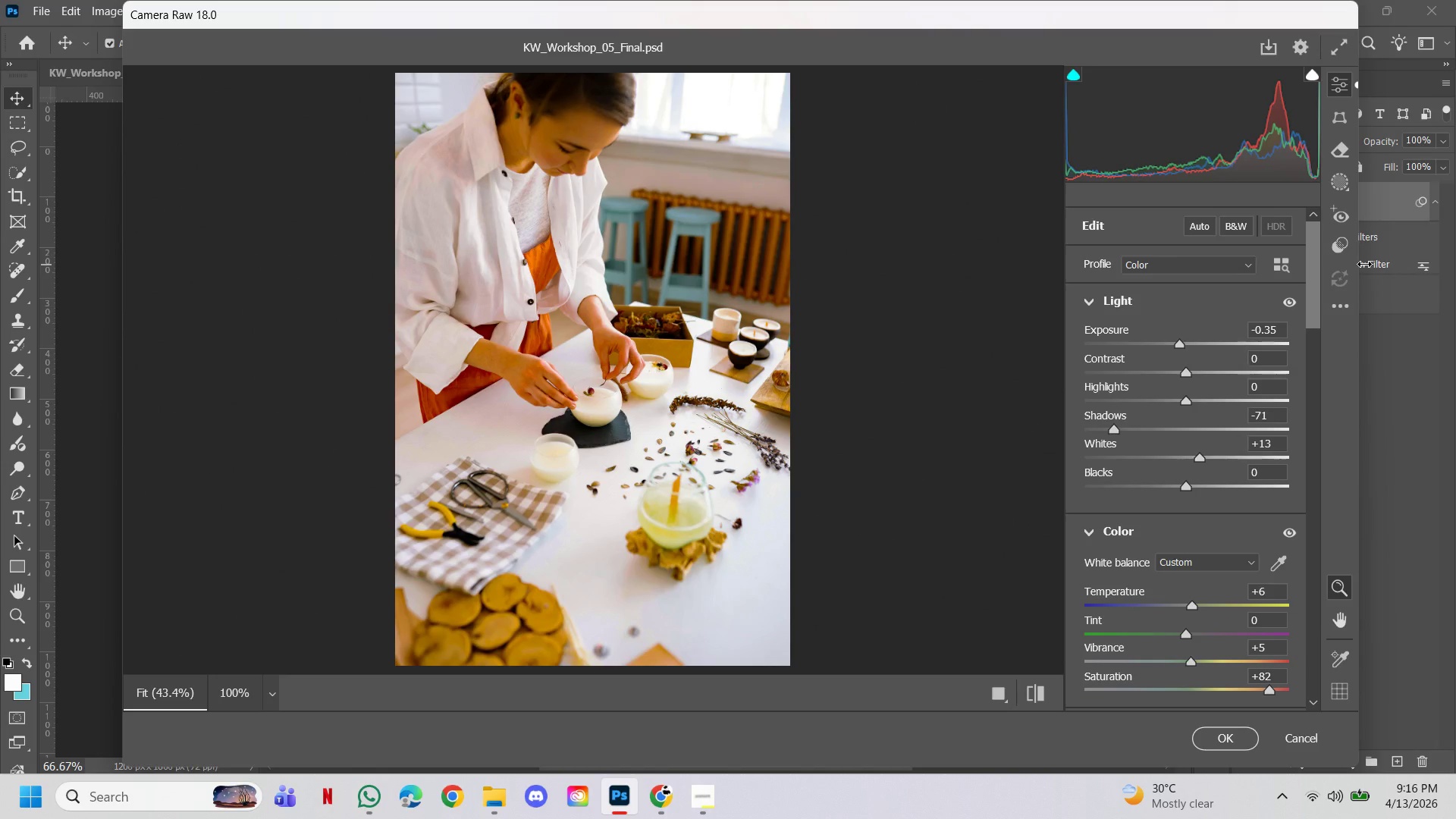 
left_click_drag(start_coordinate=[1115, 429], to_coordinate=[1176, 424])
 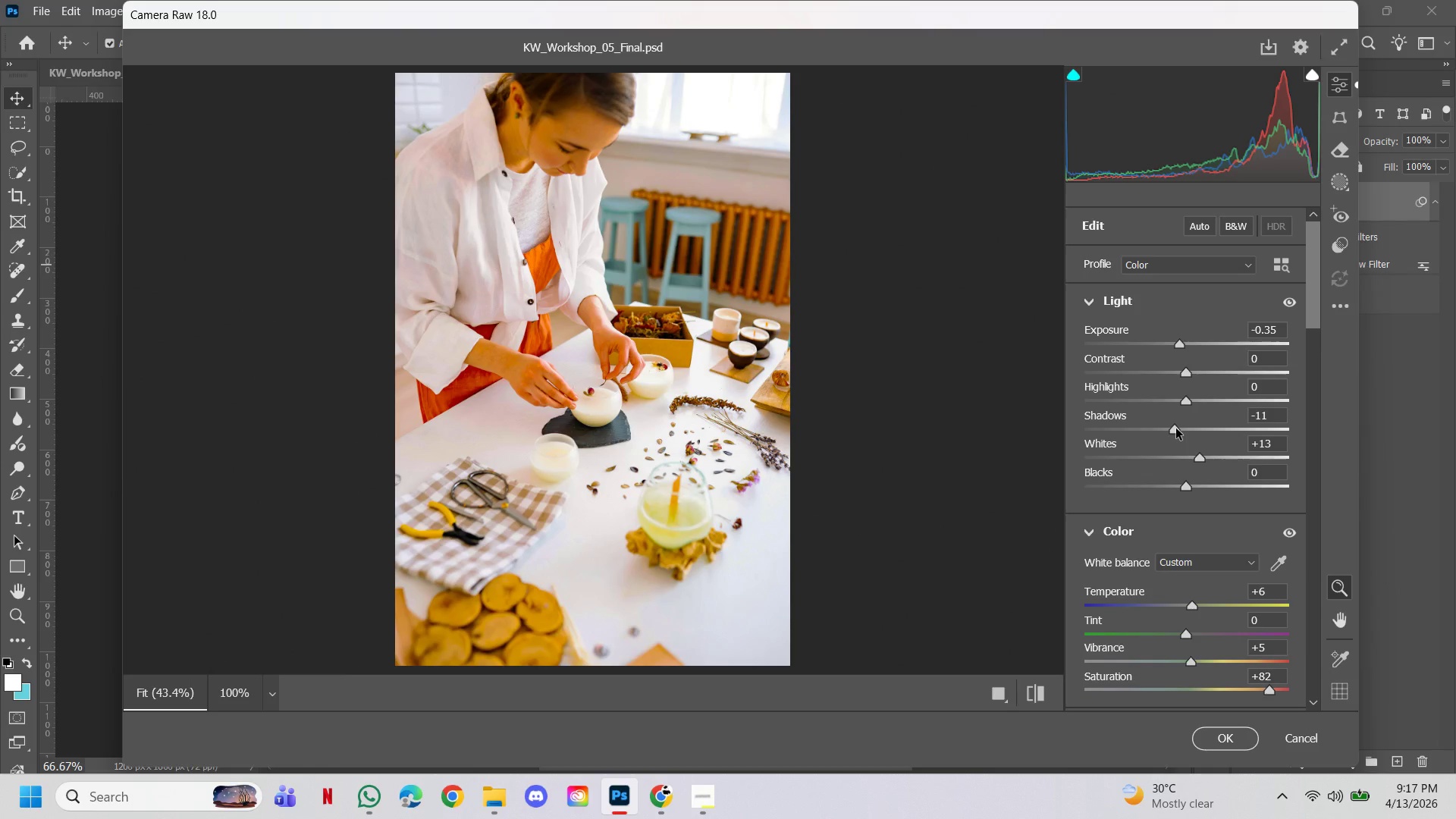 
wait(9.55)
 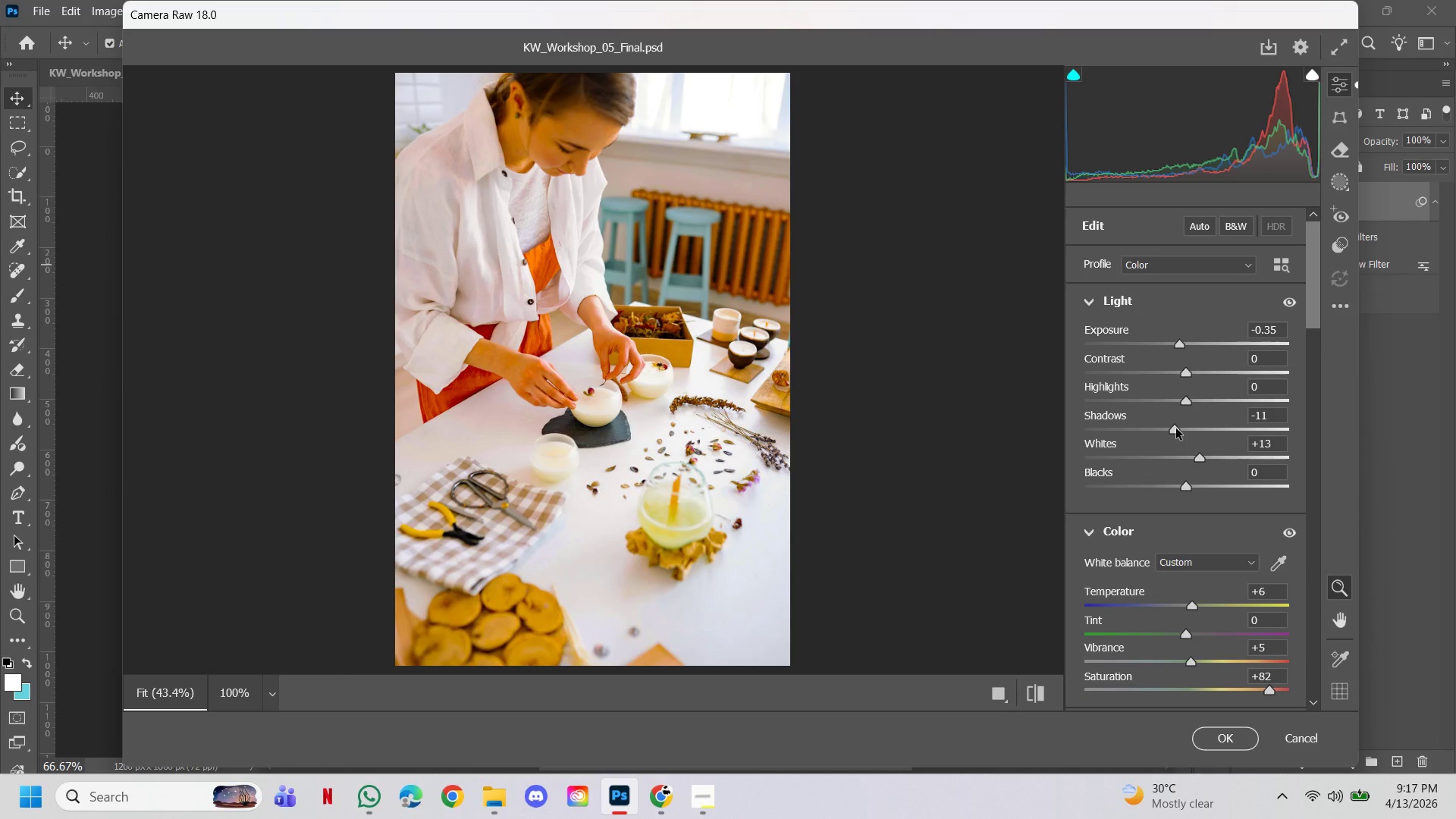 
left_click_drag(start_coordinate=[1185, 488], to_coordinate=[1133, 480])
 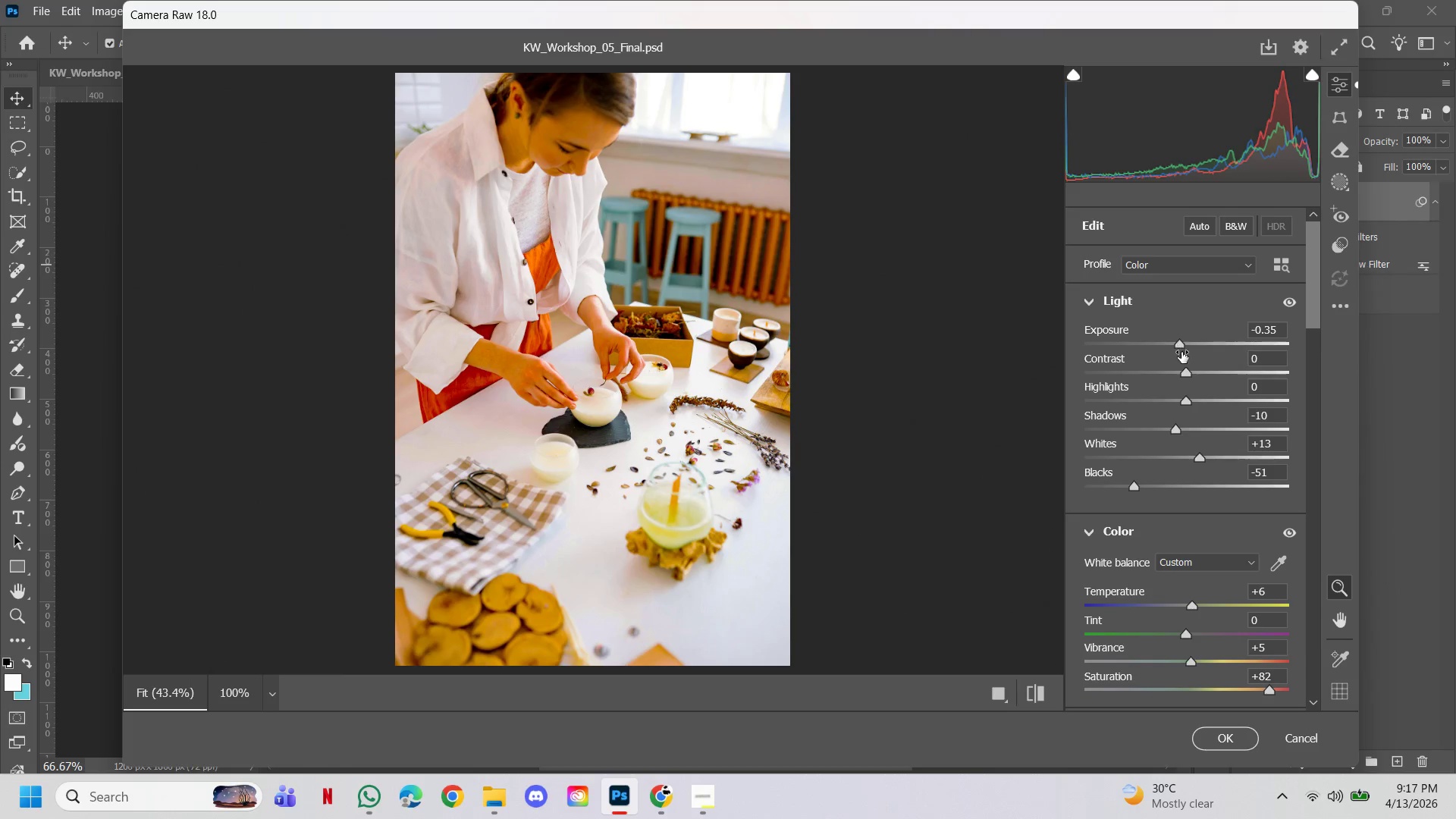 
left_click_drag(start_coordinate=[1175, 344], to_coordinate=[1168, 325])
 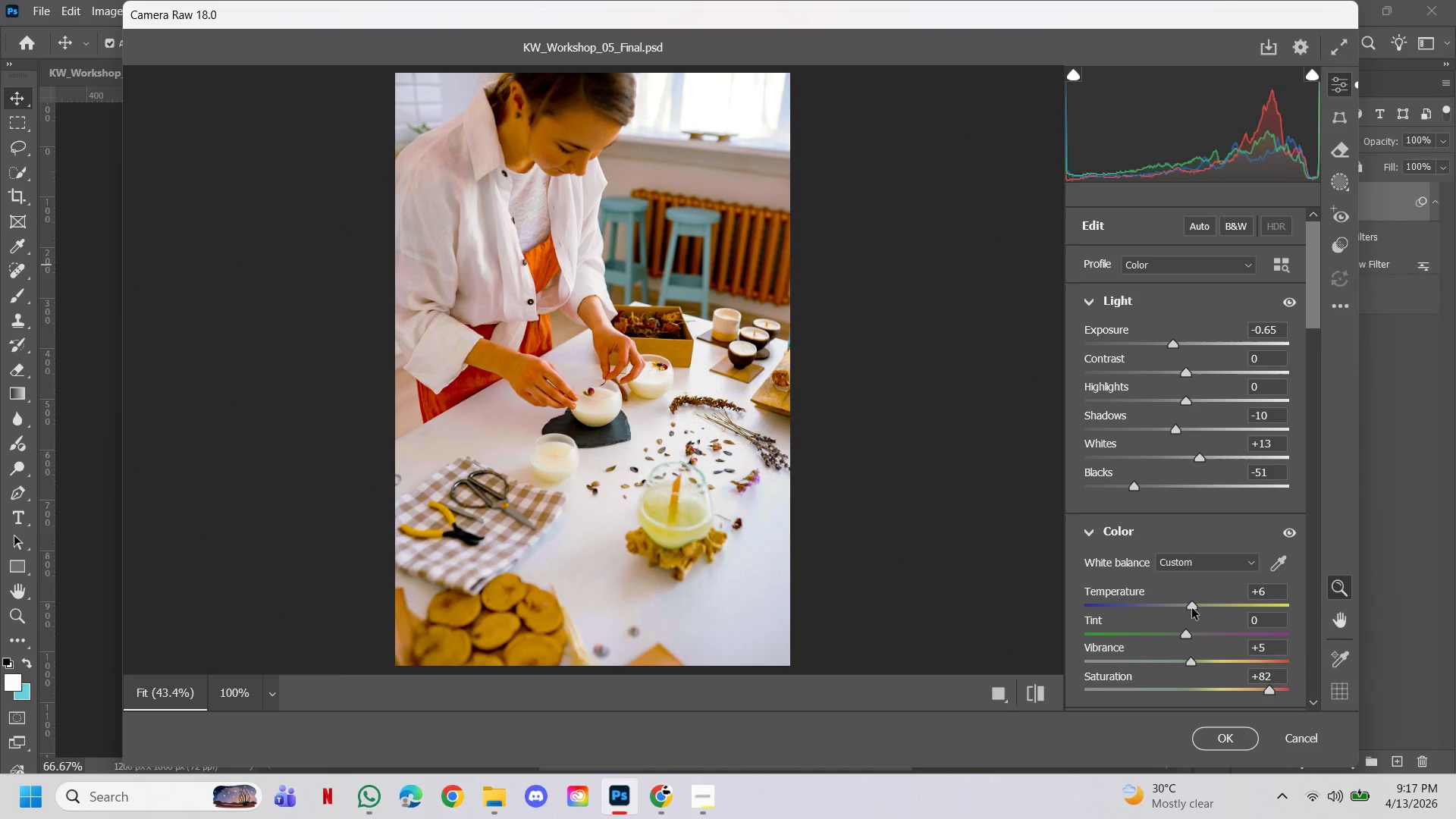 
left_click_drag(start_coordinate=[1192, 607], to_coordinate=[1194, 604])
 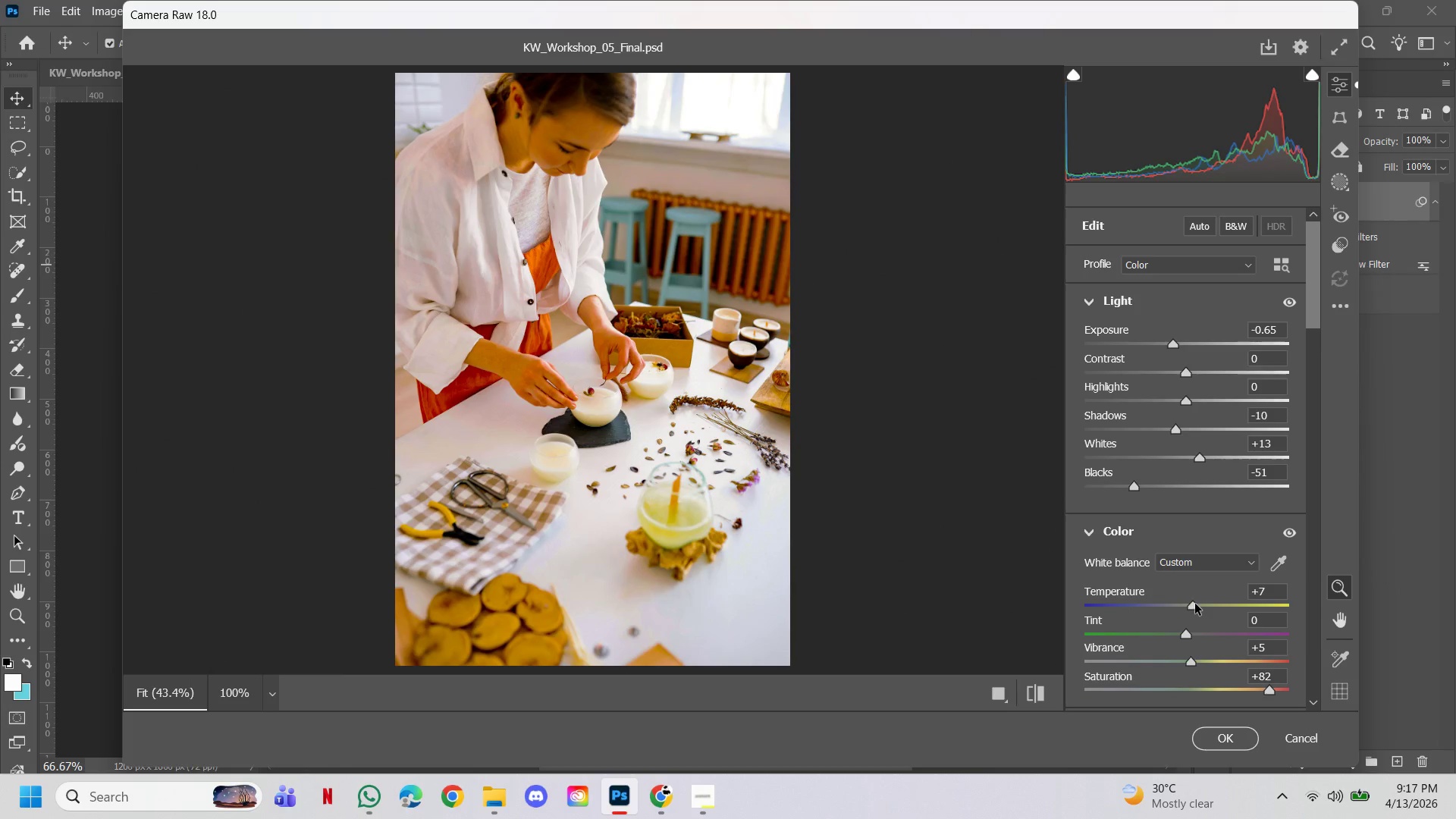 
left_click_drag(start_coordinate=[1195, 604], to_coordinate=[1186, 603])
 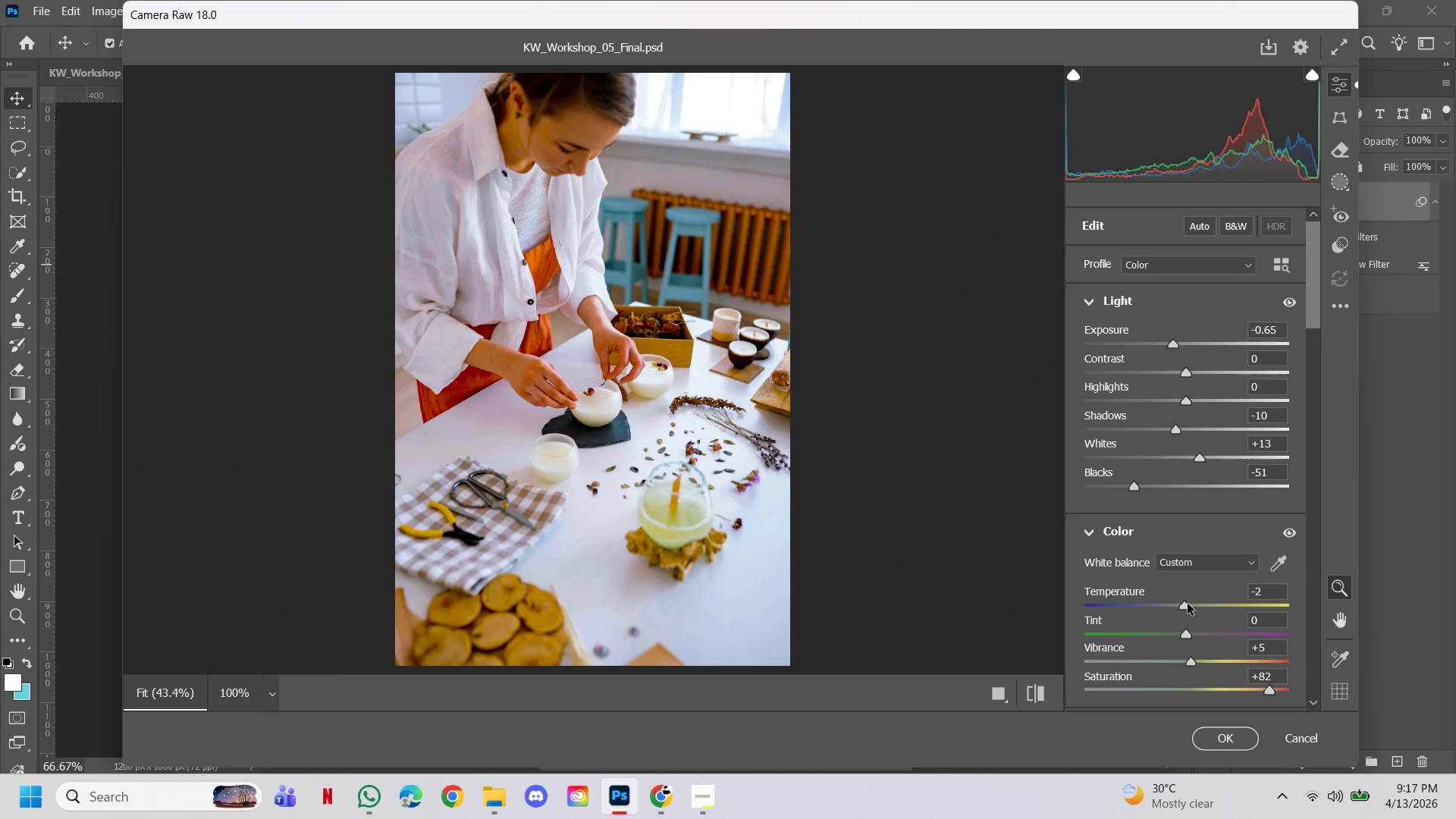 
left_click_drag(start_coordinate=[1188, 604], to_coordinate=[1193, 607])
 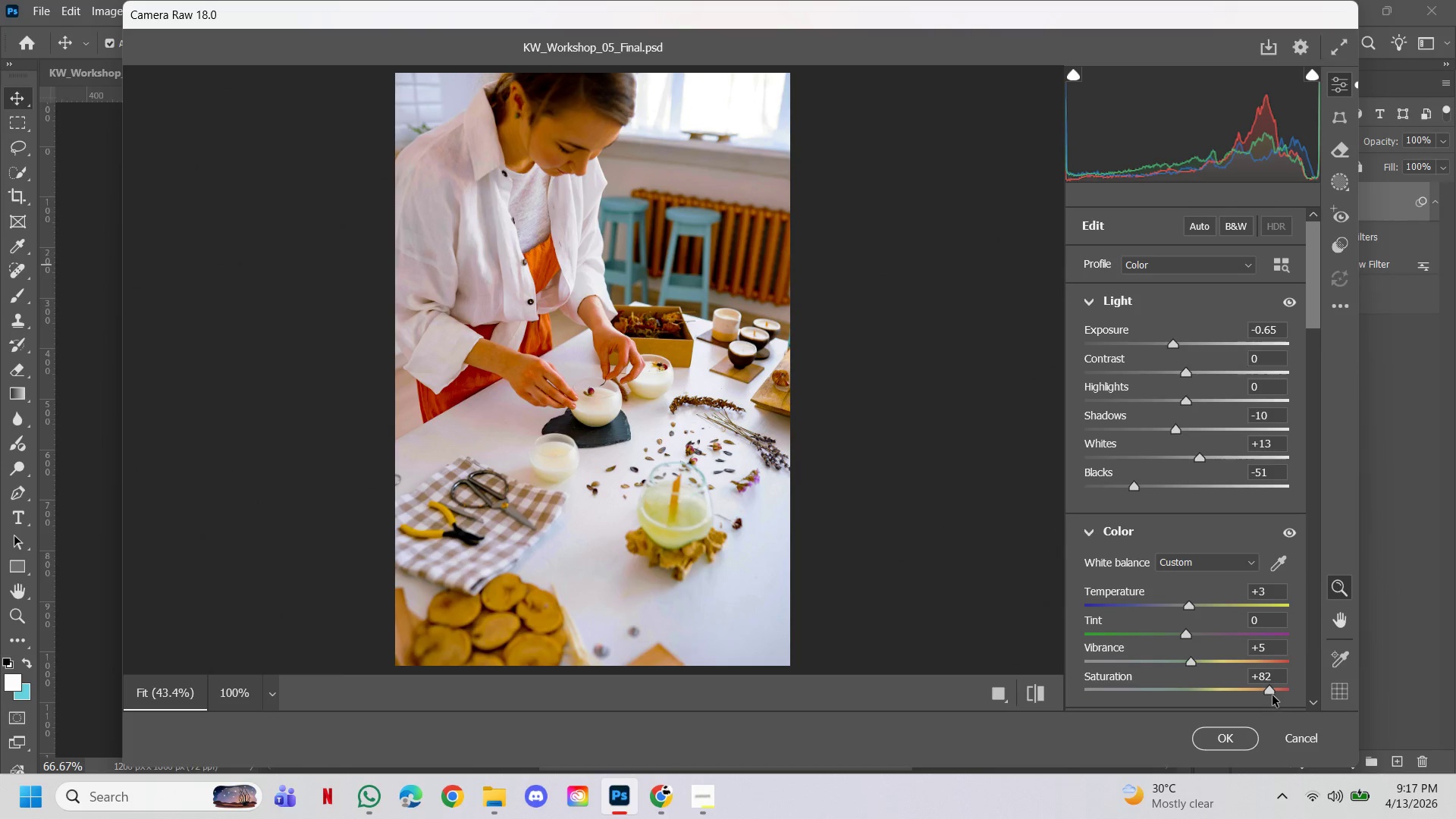 
left_click_drag(start_coordinate=[1272, 692], to_coordinate=[1304, 692])
 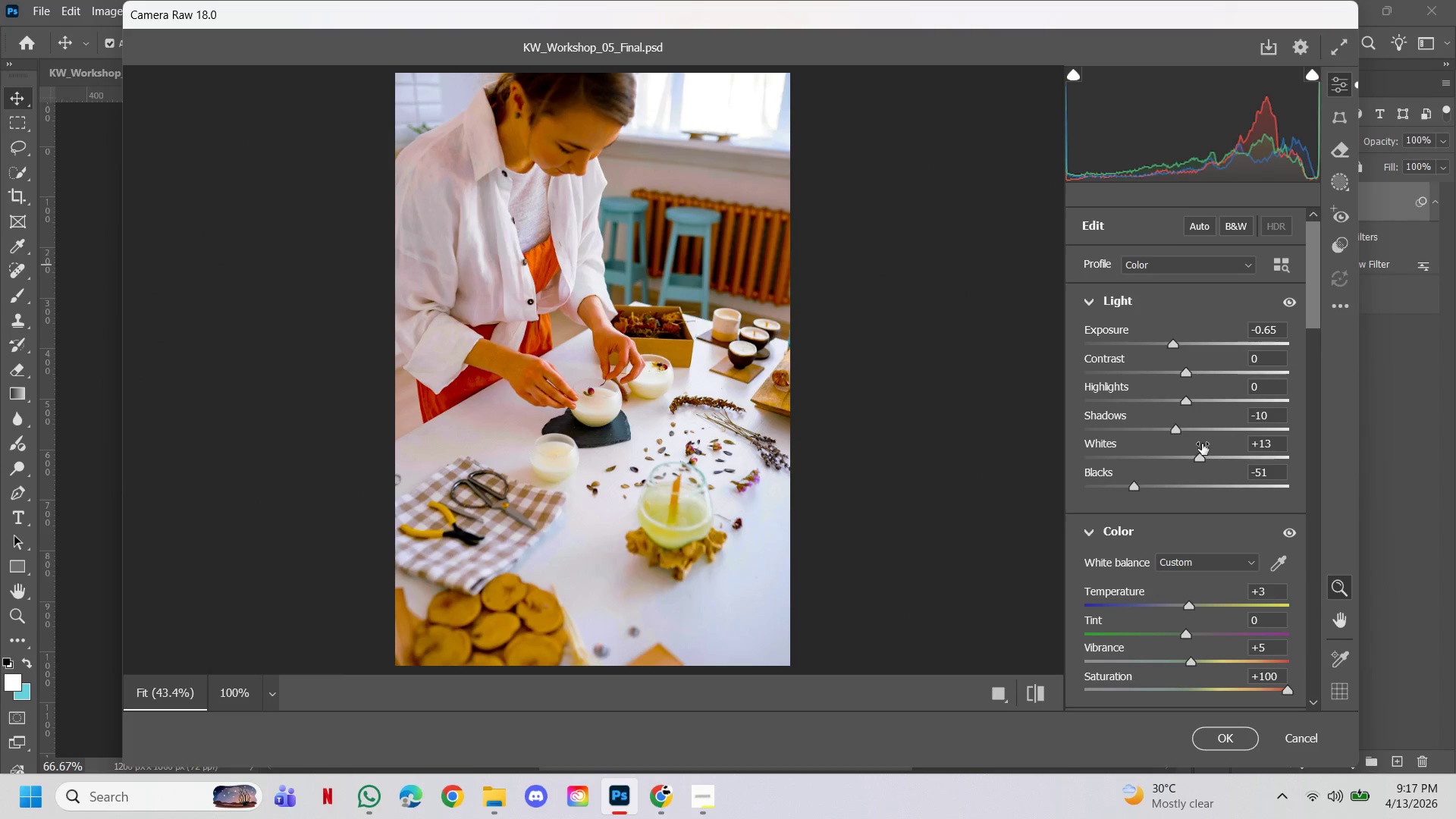 
left_click_drag(start_coordinate=[1196, 459], to_coordinate=[1199, 441])
 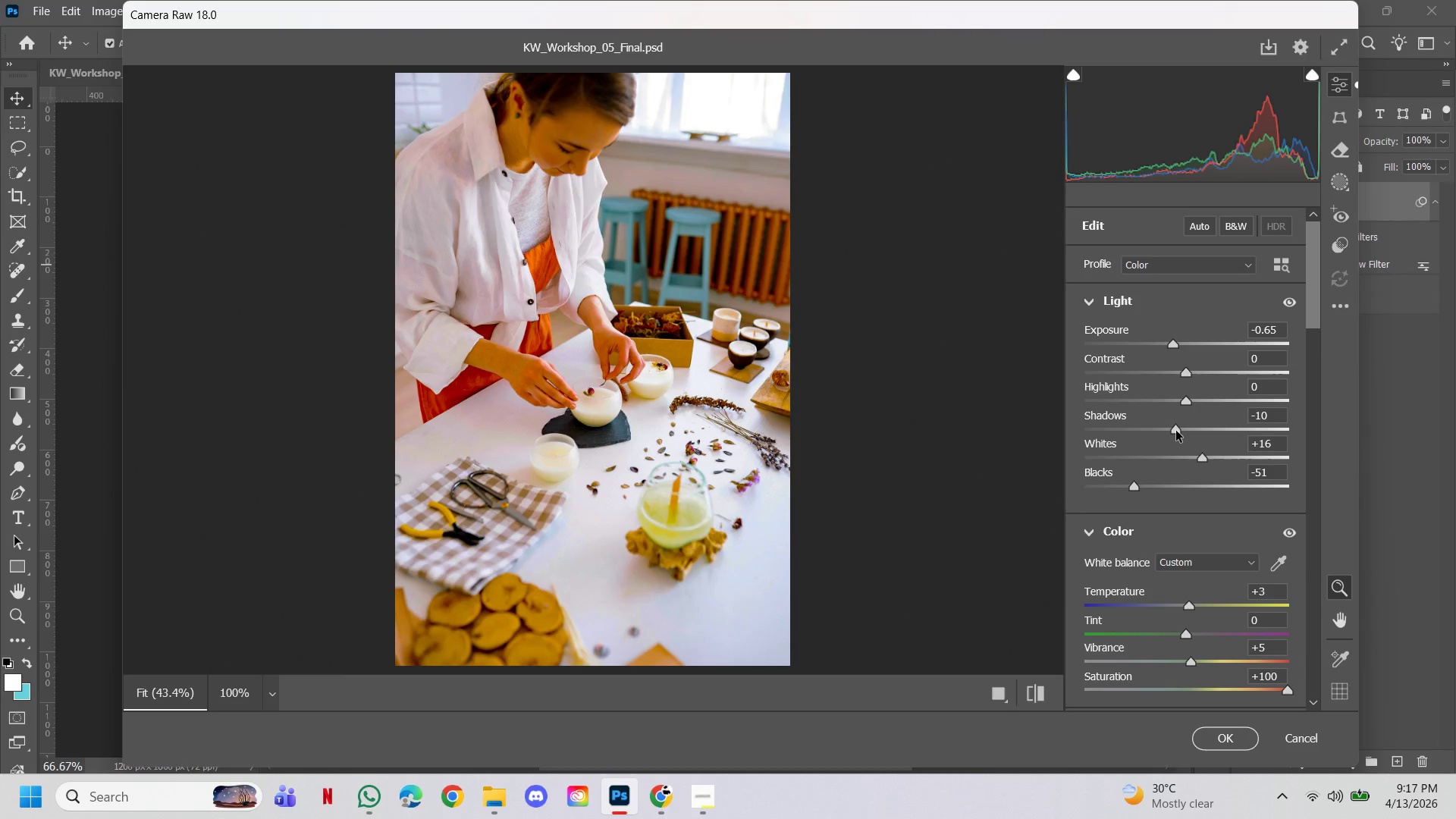 
left_click_drag(start_coordinate=[1176, 431], to_coordinate=[1155, 416])
 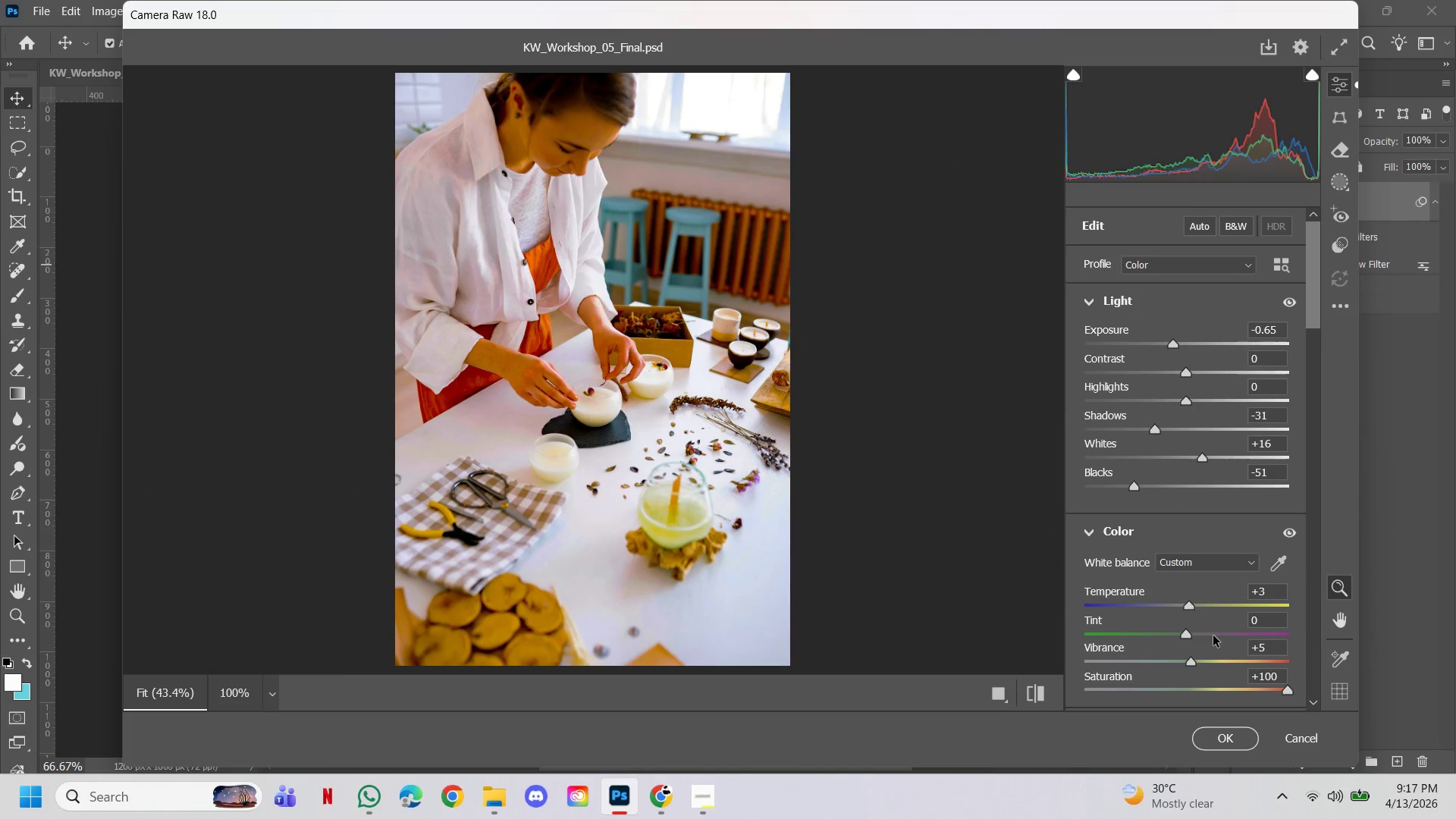 
left_click_drag(start_coordinate=[1188, 602], to_coordinate=[1193, 602])
 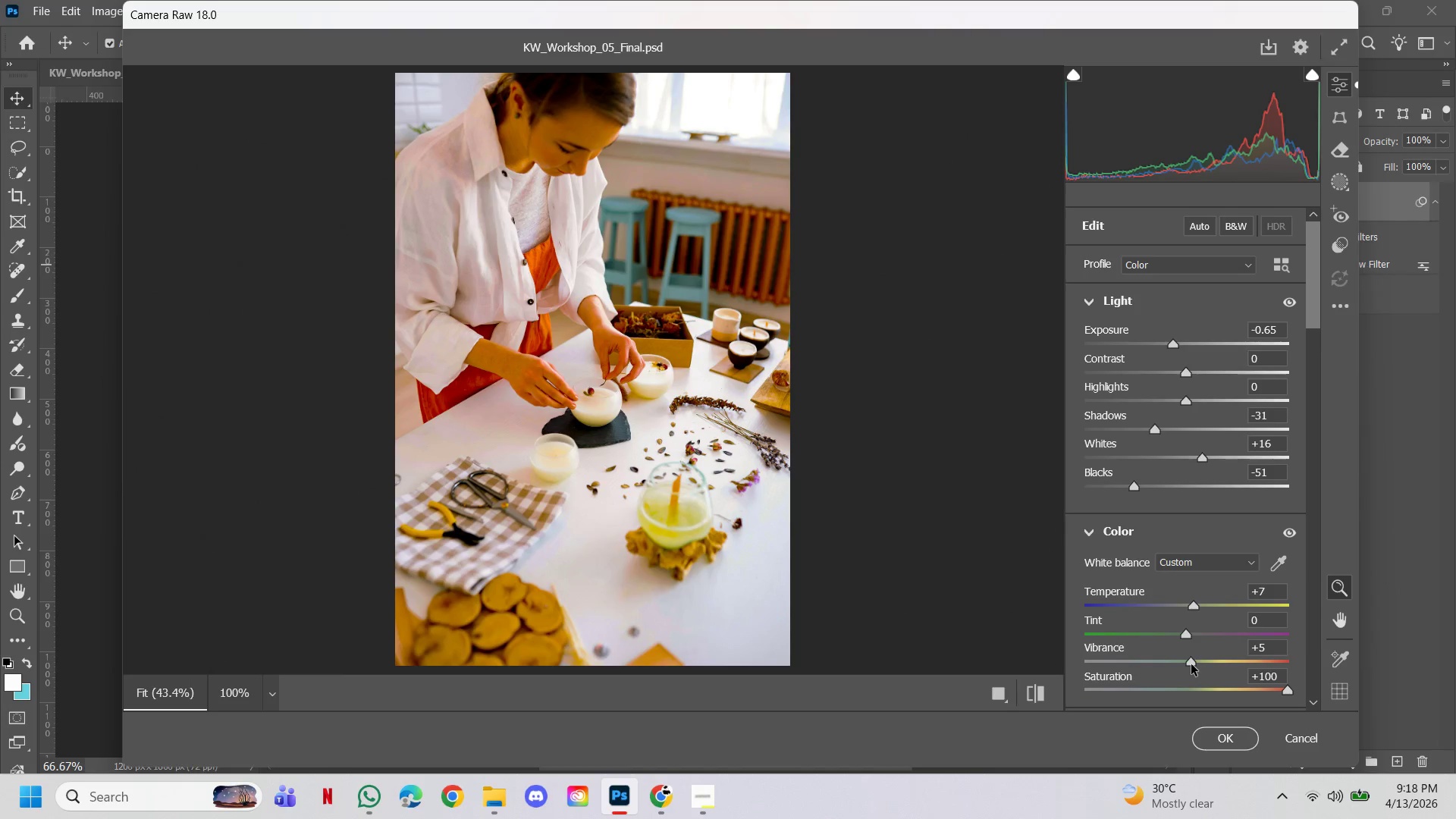 
left_click_drag(start_coordinate=[1190, 661], to_coordinate=[1263, 651])
 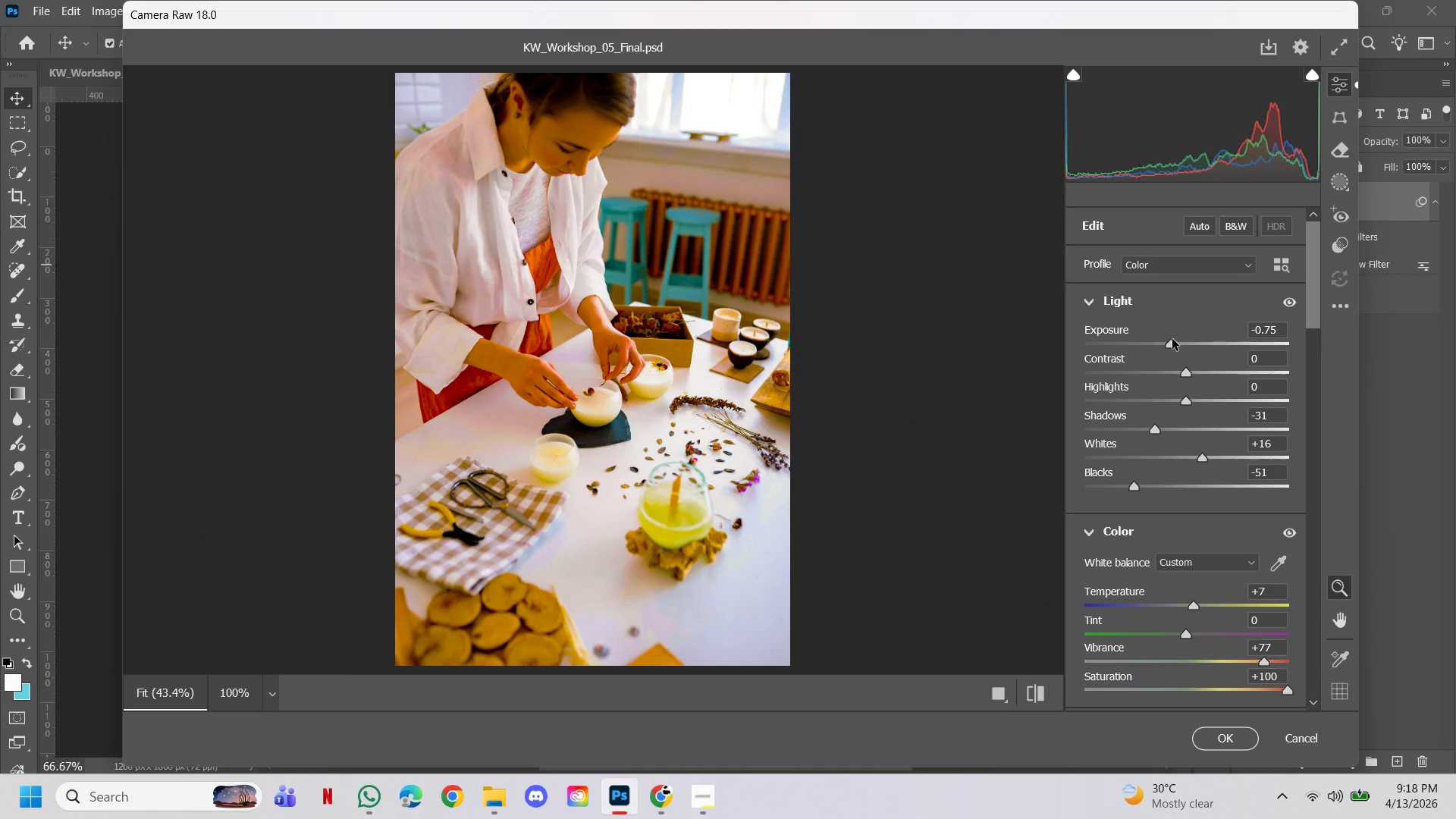 
left_click_drag(start_coordinate=[1184, 374], to_coordinate=[1194, 365])
 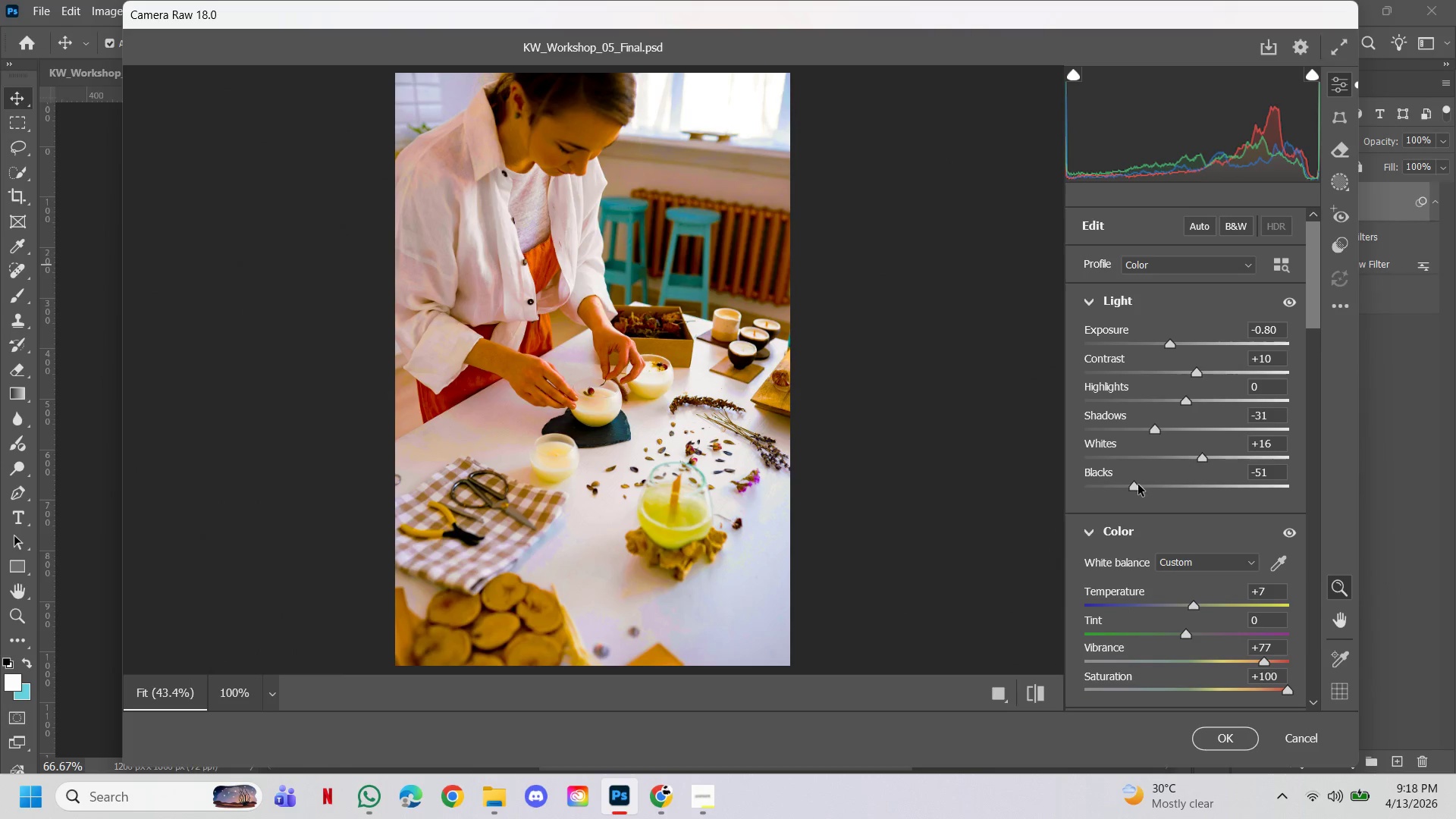 
left_click_drag(start_coordinate=[1133, 484], to_coordinate=[1194, 494])
 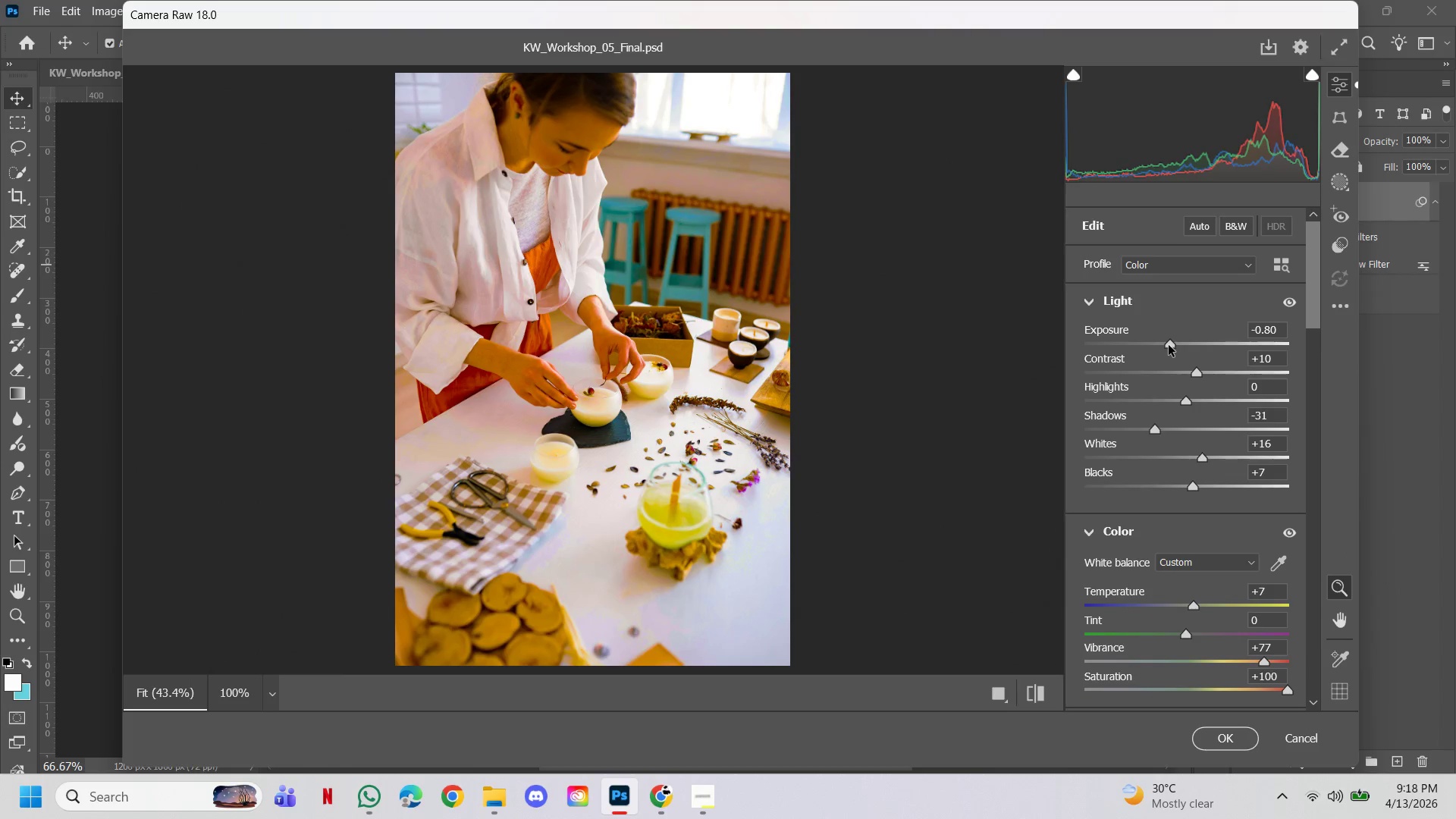 
left_click_drag(start_coordinate=[1169, 345], to_coordinate=[1173, 341])
 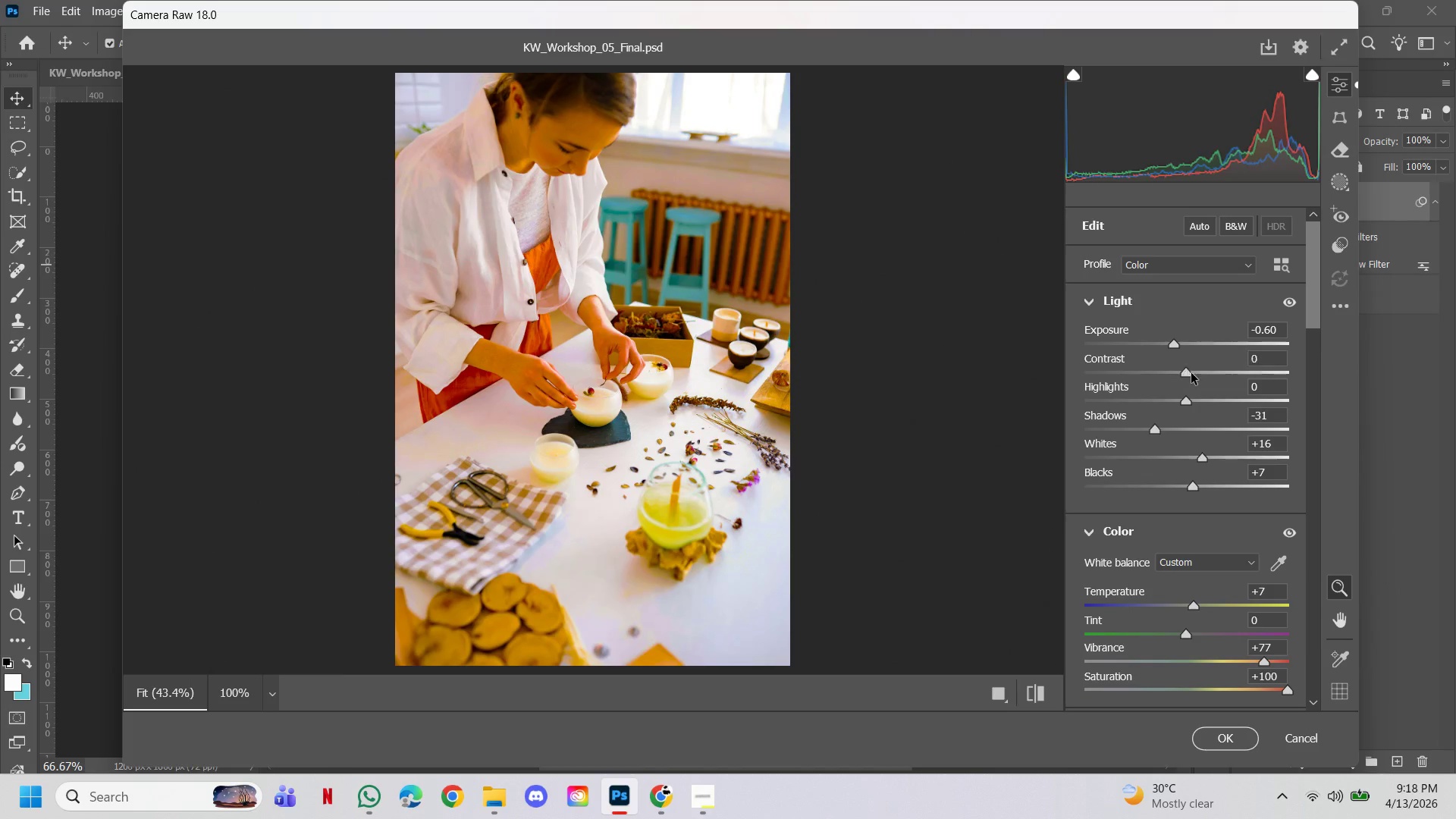 
wait(5.77)
 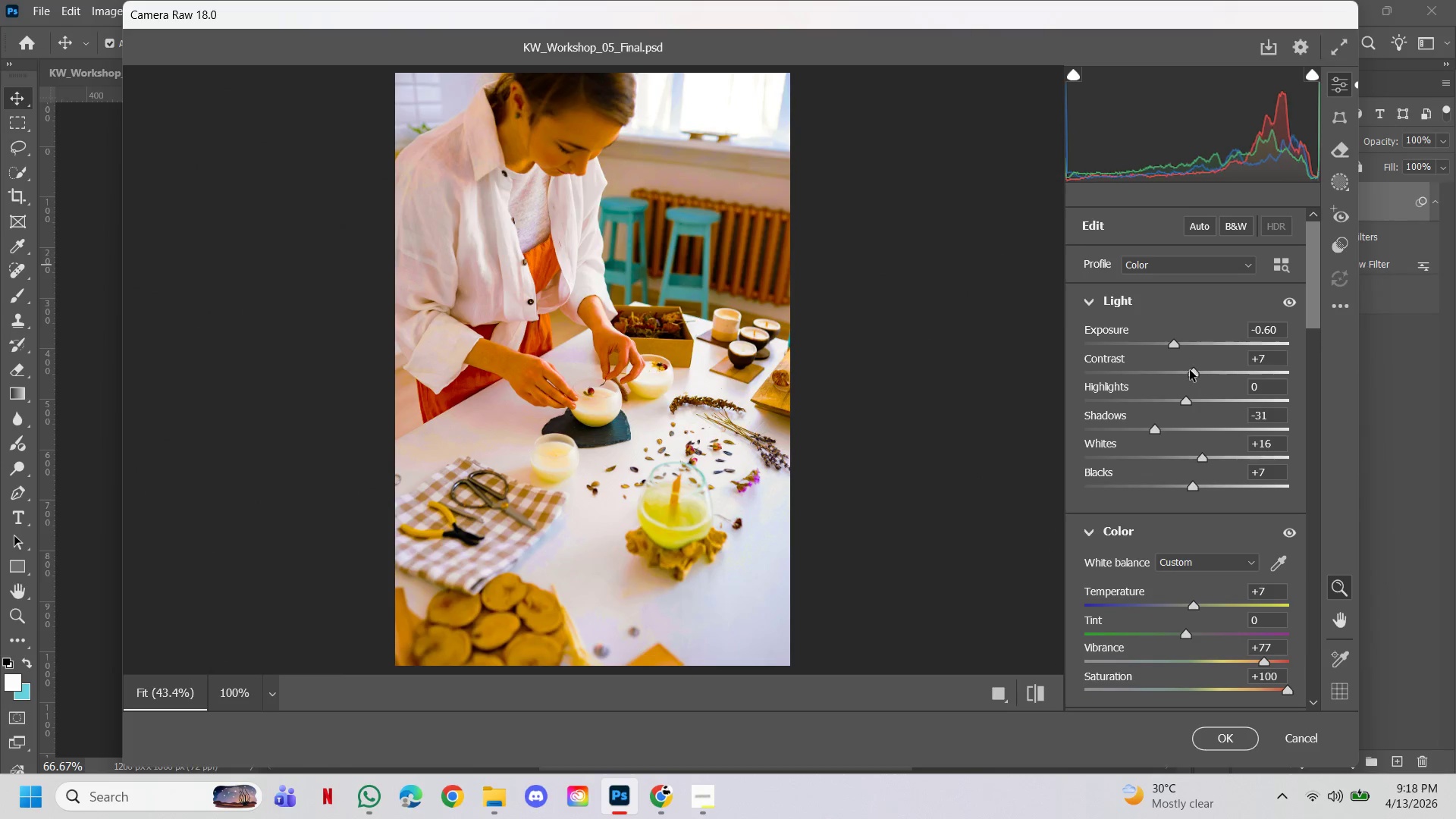 
left_click_drag(start_coordinate=[1151, 431], to_coordinate=[1147, 422])
 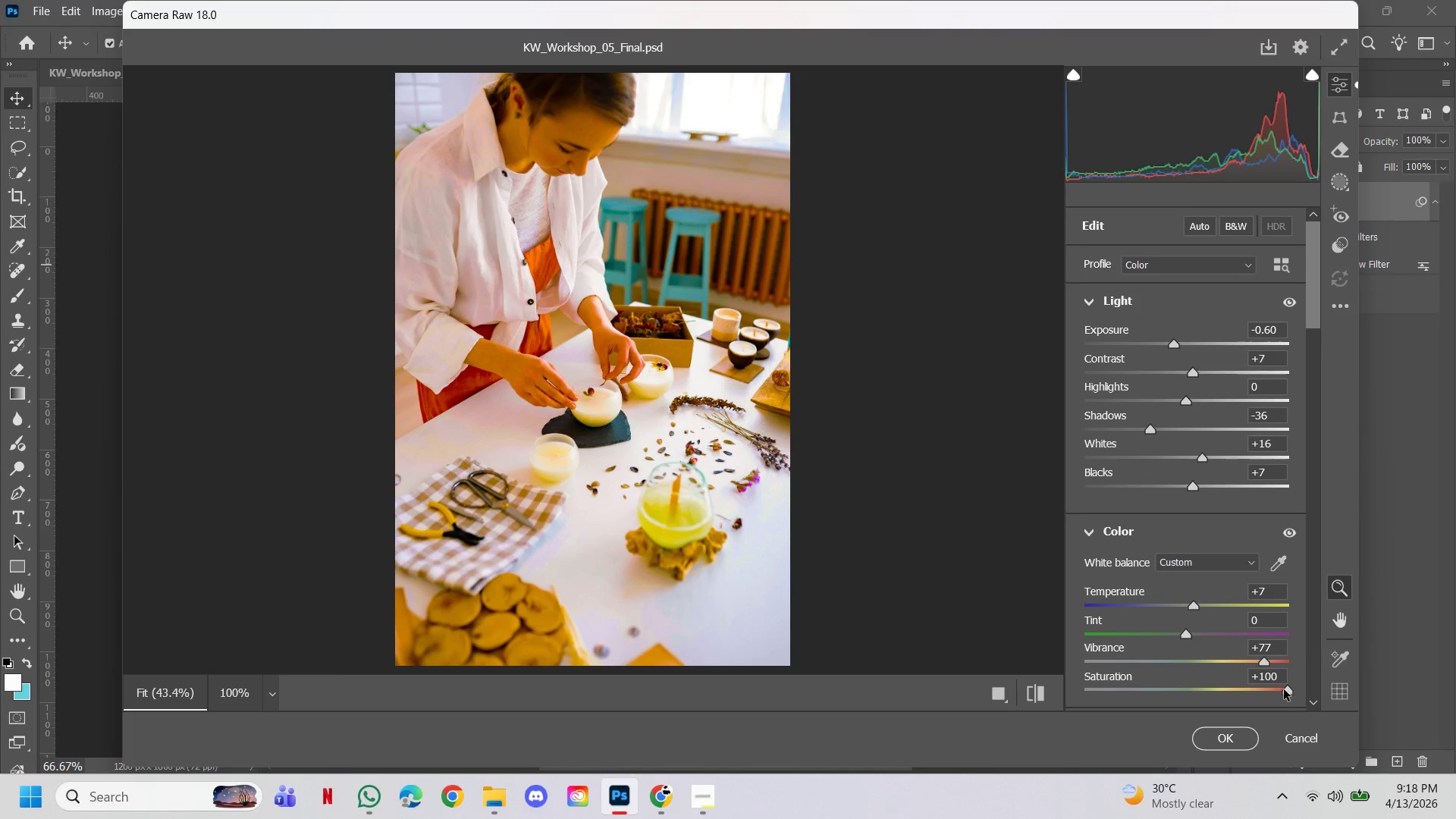 
left_click_drag(start_coordinate=[1283, 689], to_coordinate=[1227, 682])
 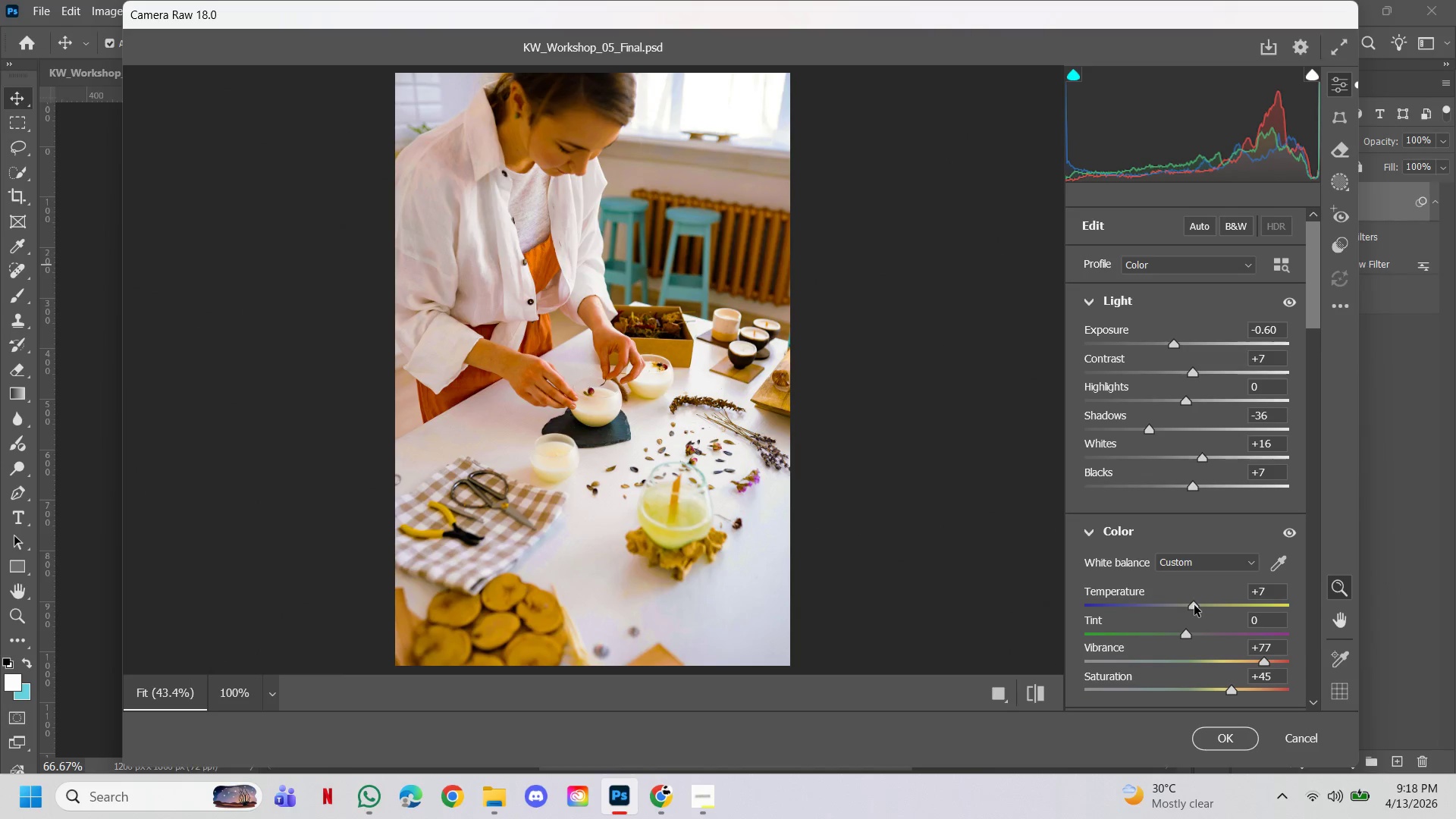 
left_click_drag(start_coordinate=[1193, 603], to_coordinate=[1197, 598])
 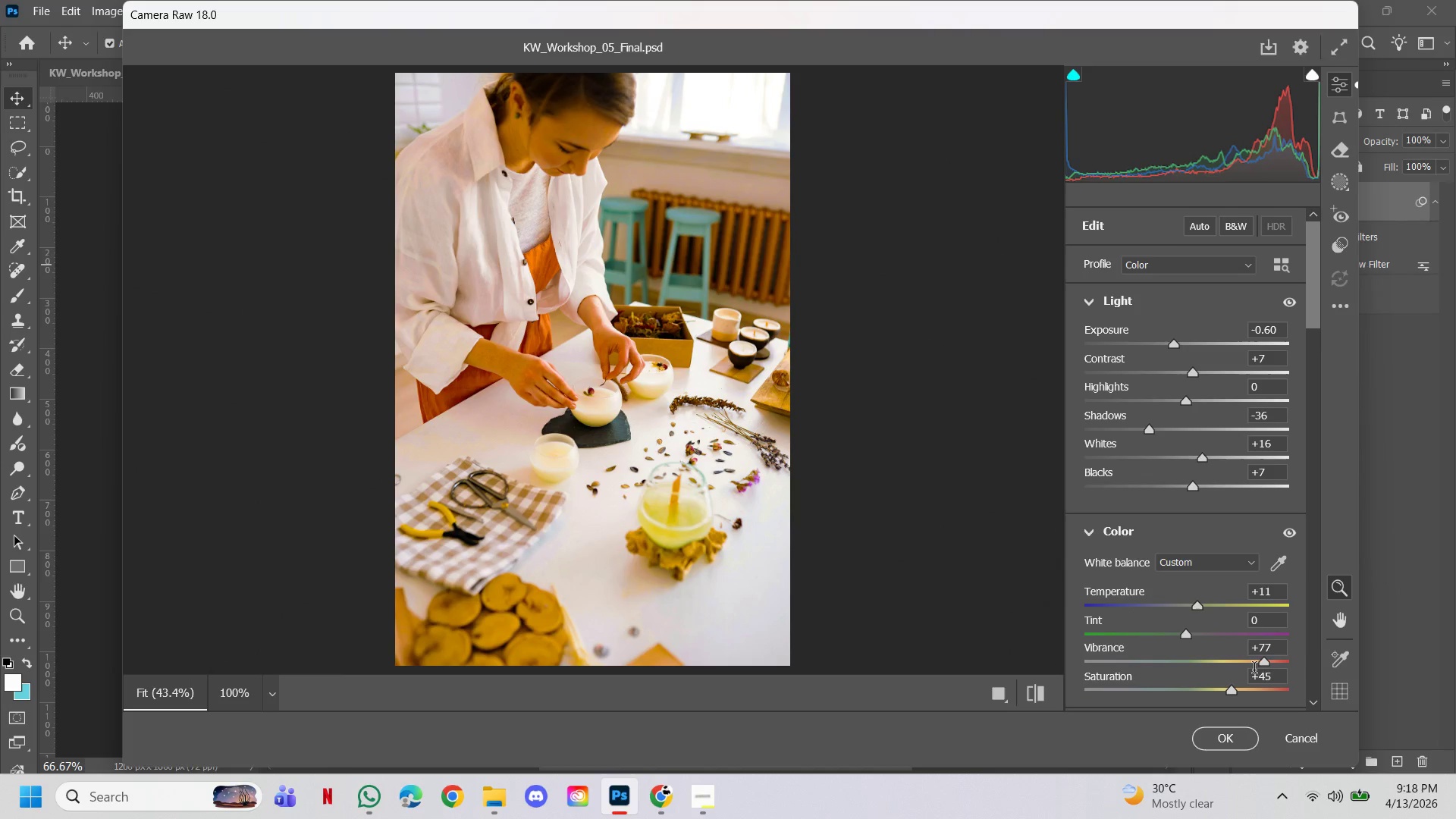 
left_click_drag(start_coordinate=[1267, 672], to_coordinate=[1197, 667])
 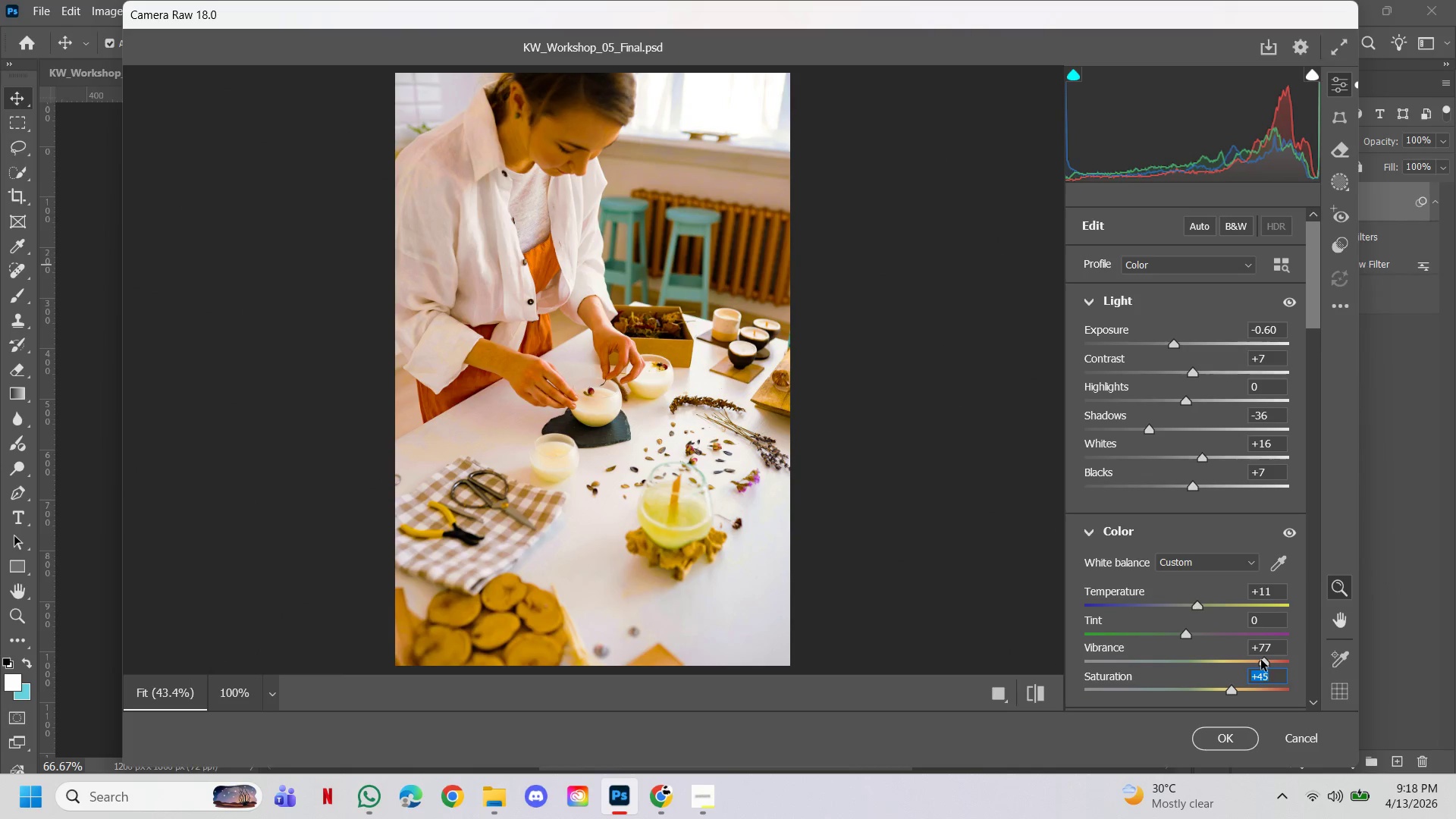 
left_click_drag(start_coordinate=[1261, 660], to_coordinate=[1186, 667])
 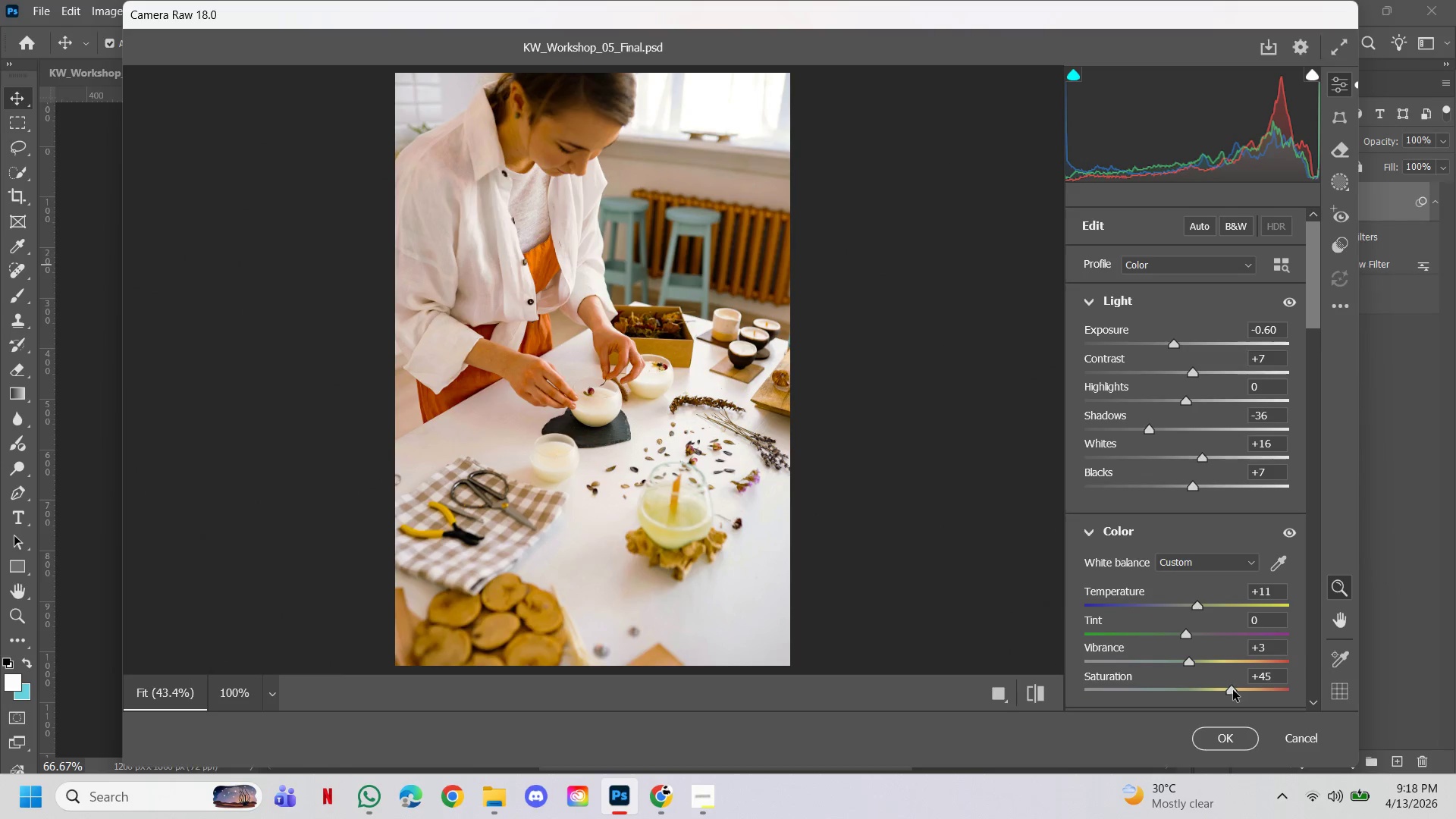 
left_click_drag(start_coordinate=[1229, 689], to_coordinate=[1261, 695])
 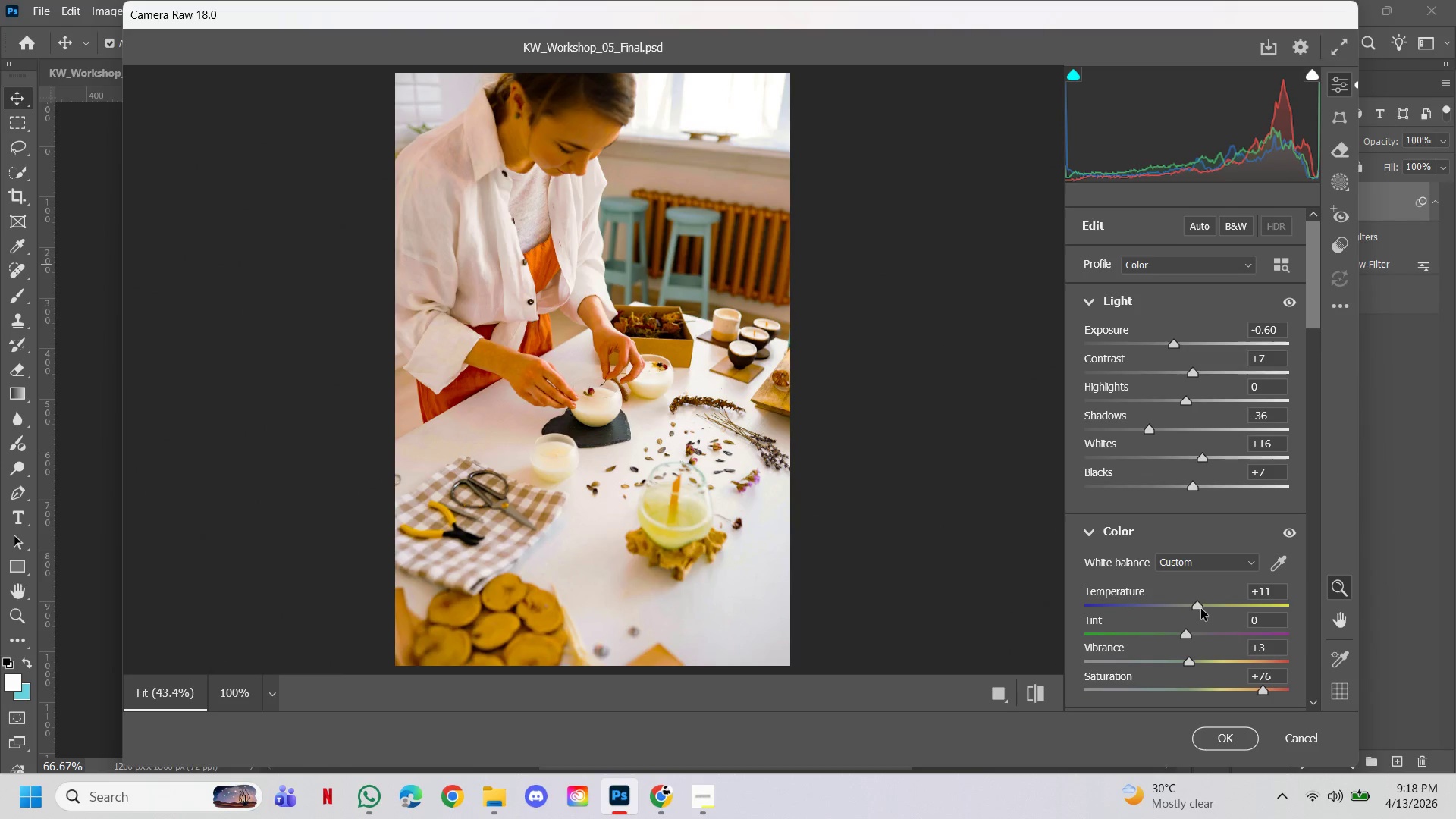 
left_click_drag(start_coordinate=[1198, 605], to_coordinate=[1203, 603])
 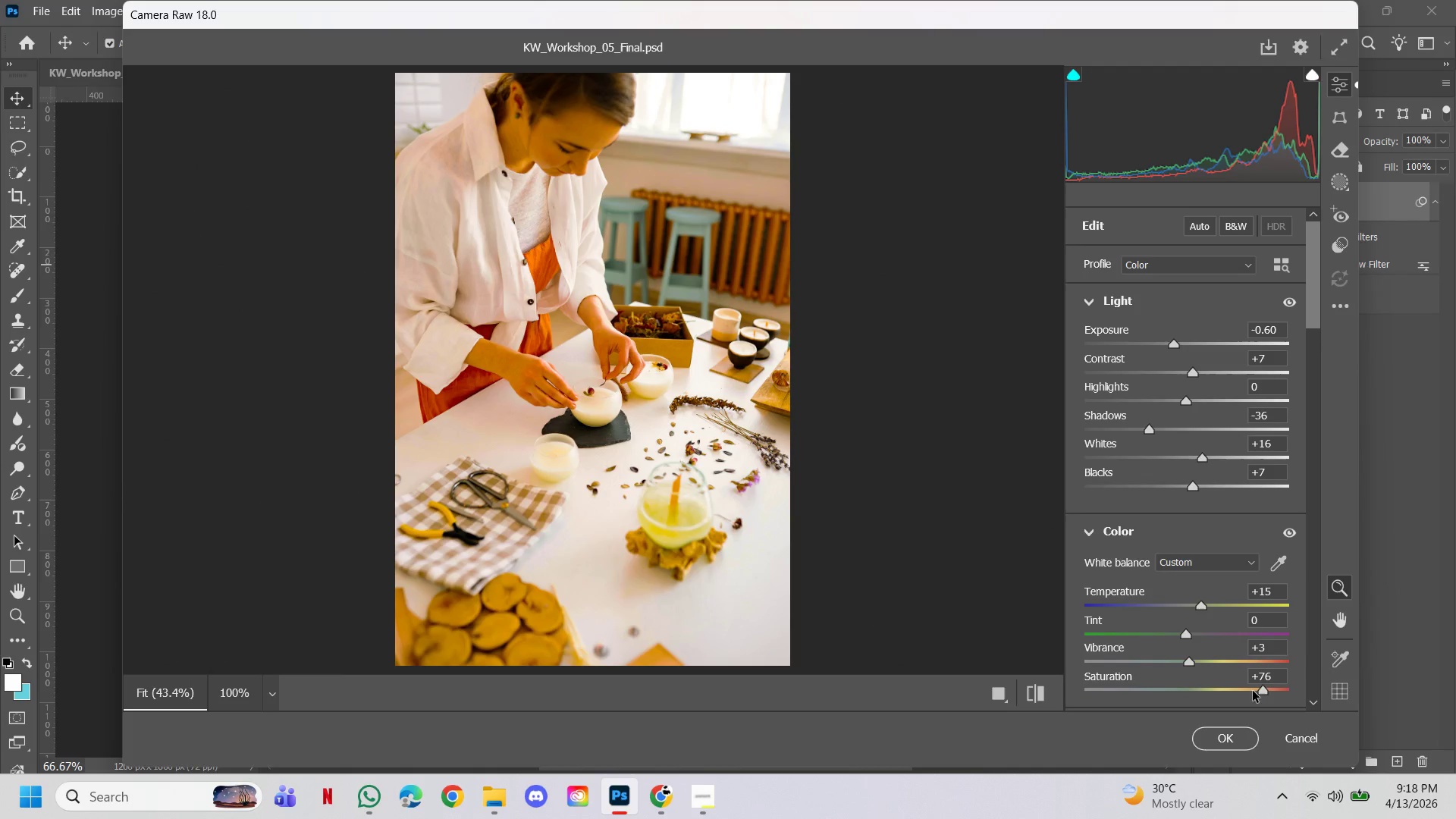 
left_click_drag(start_coordinate=[1257, 694], to_coordinate=[1205, 682])
 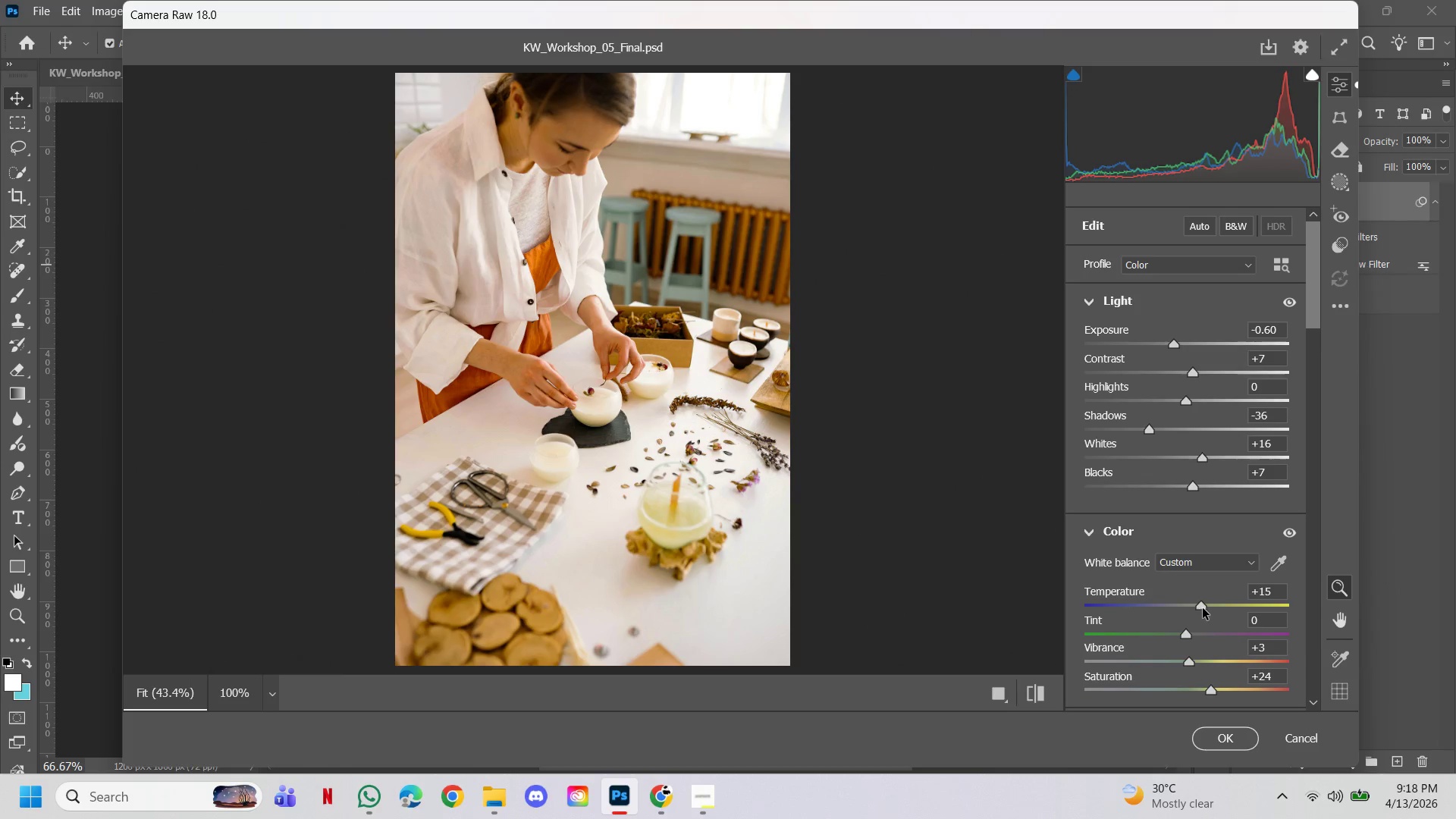 
left_click_drag(start_coordinate=[1202, 607], to_coordinate=[1204, 600])
 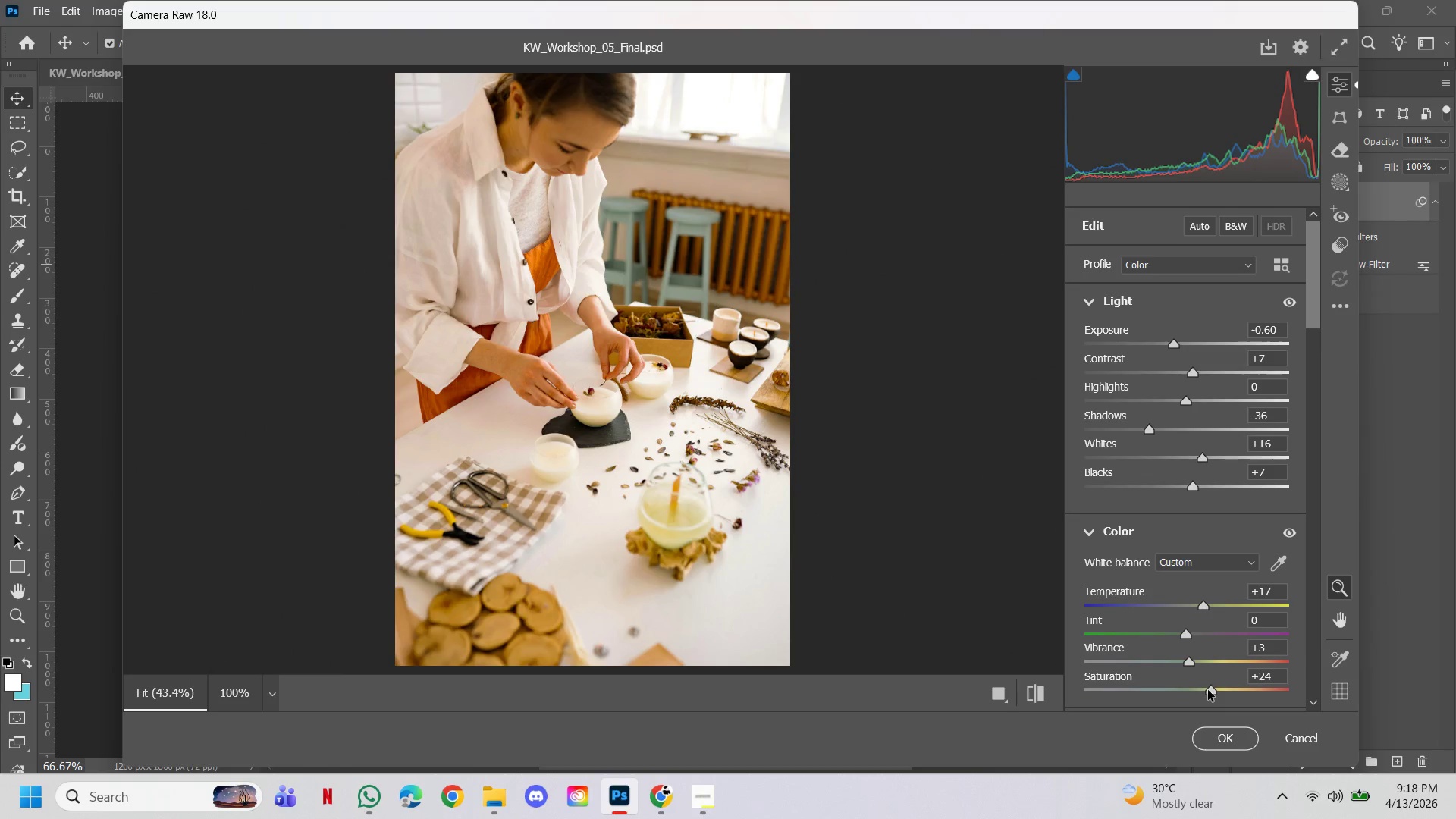 
left_click_drag(start_coordinate=[1208, 690], to_coordinate=[1243, 693])
 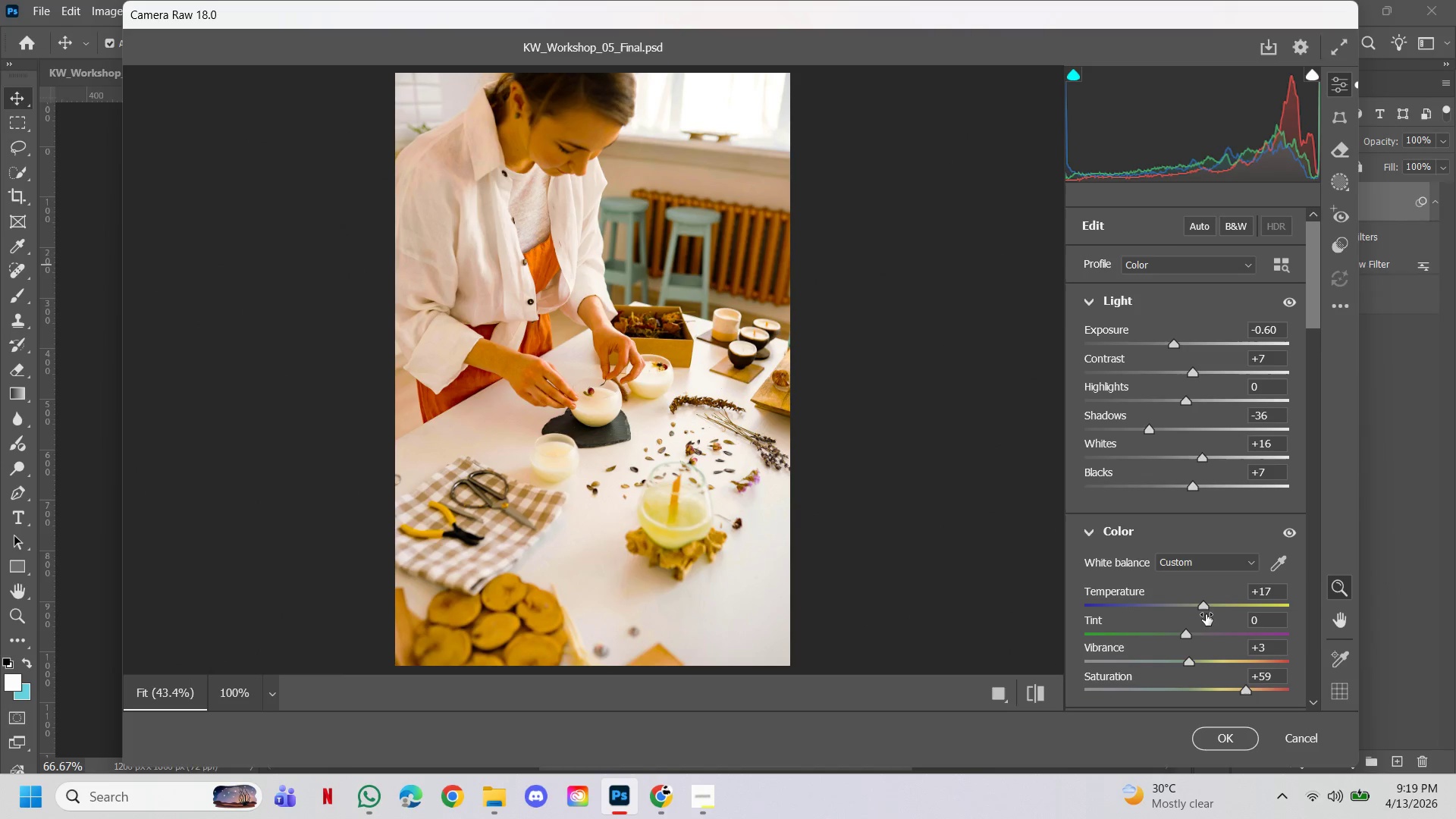 
left_click_drag(start_coordinate=[1200, 604], to_coordinate=[1200, 598])
 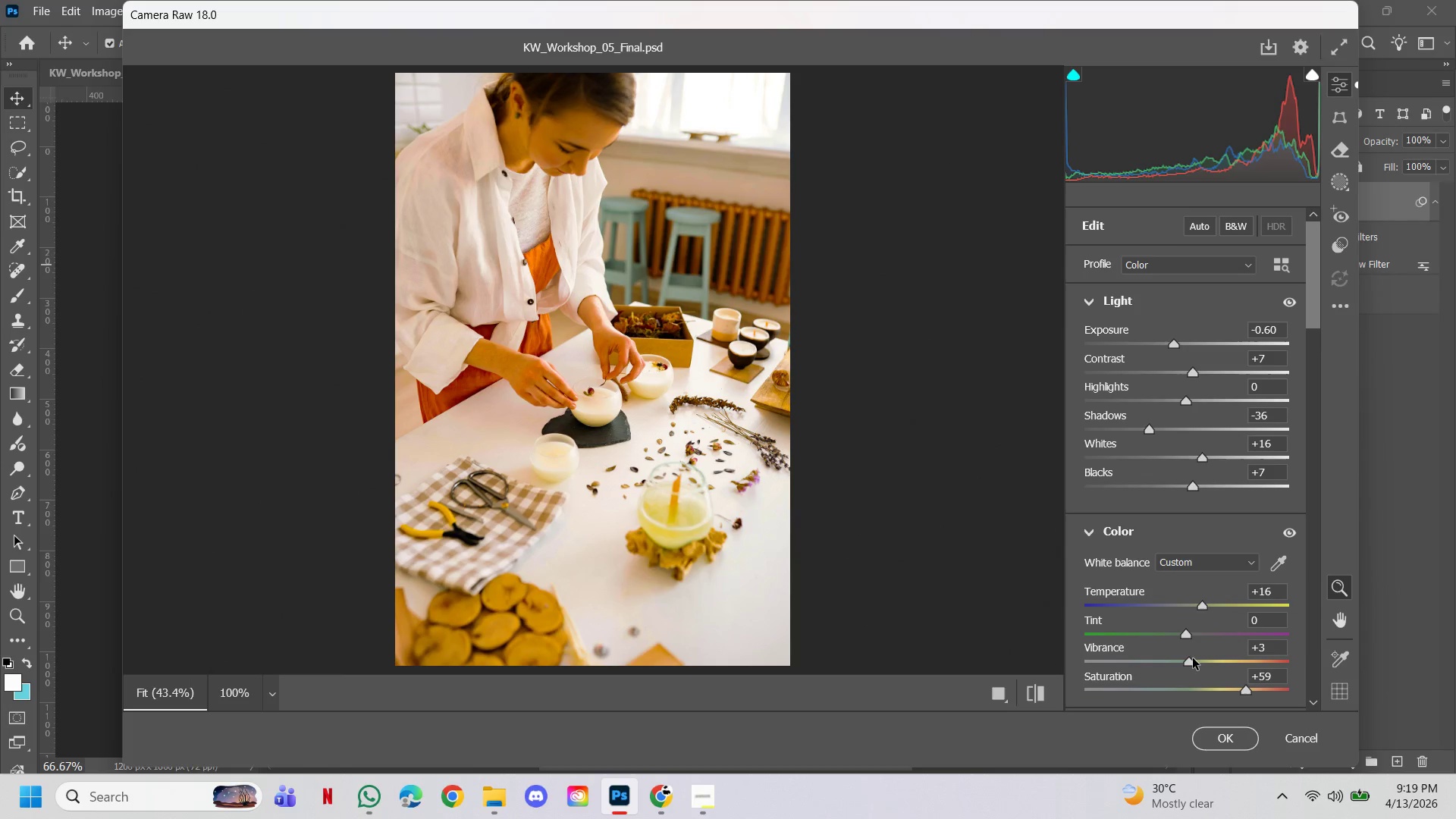 
left_click_drag(start_coordinate=[1191, 663], to_coordinate=[1207, 667])
 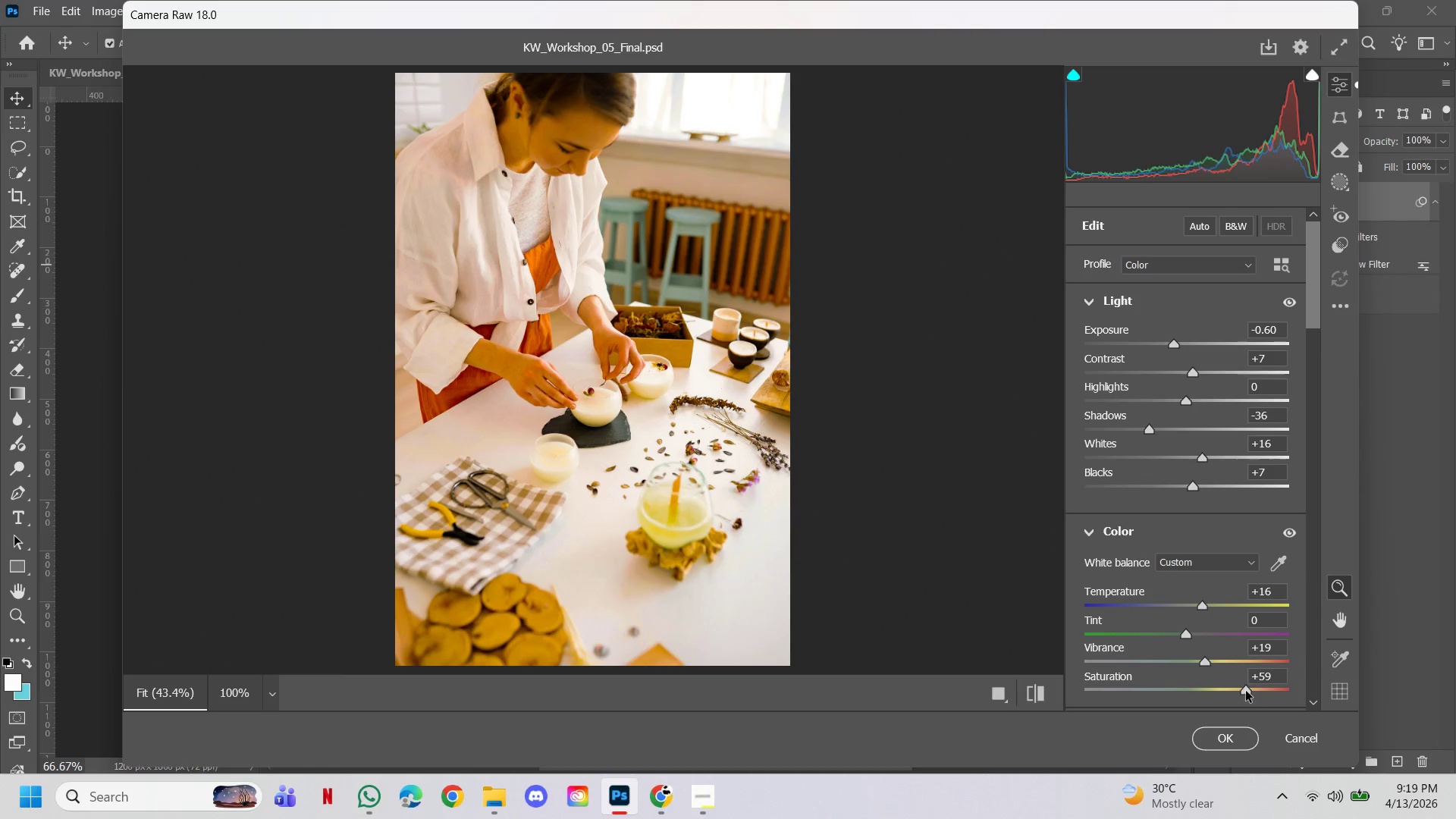 
left_click_drag(start_coordinate=[1245, 689], to_coordinate=[1230, 690])
 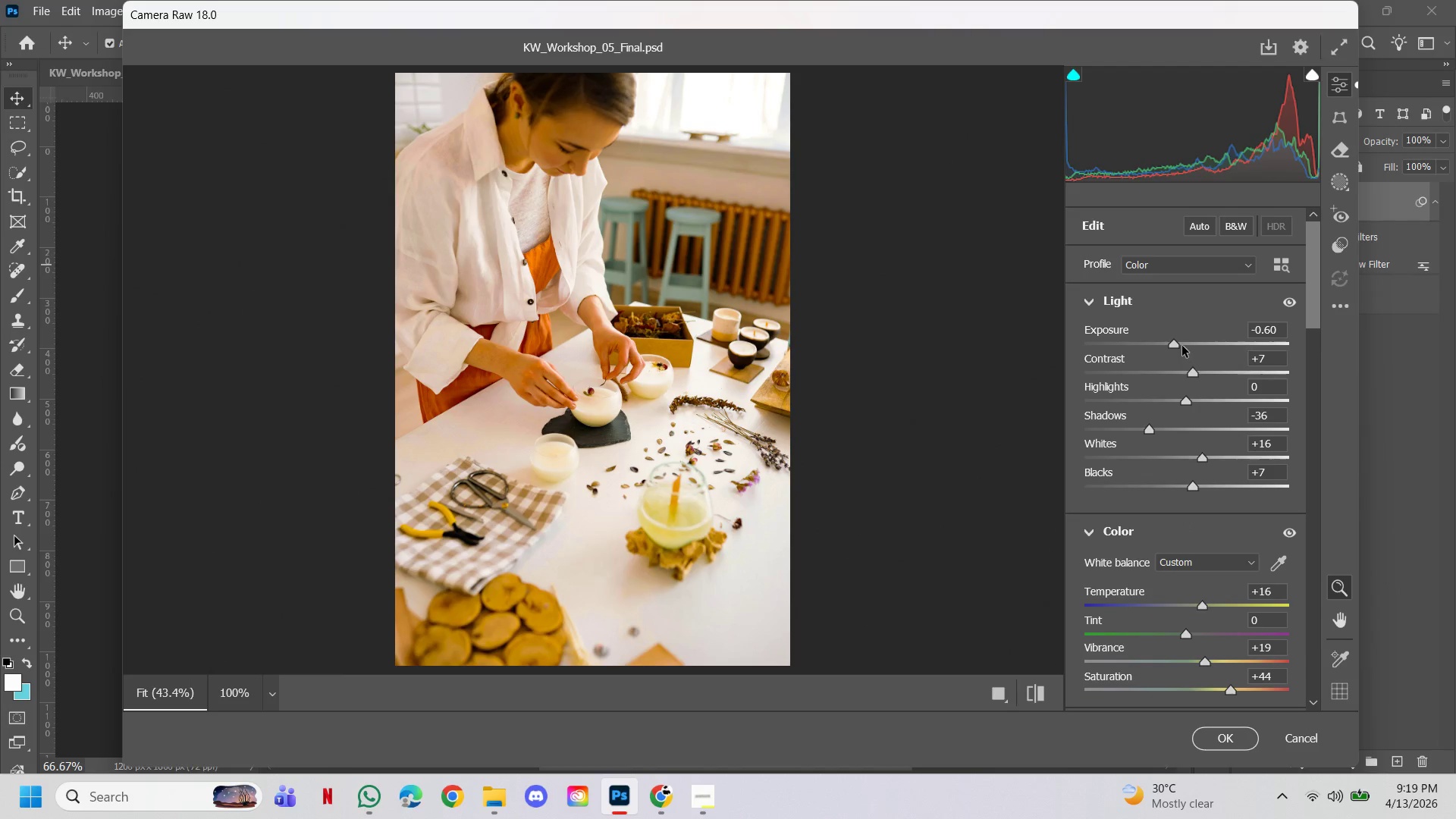 
left_click_drag(start_coordinate=[1178, 343], to_coordinate=[1177, 350])
 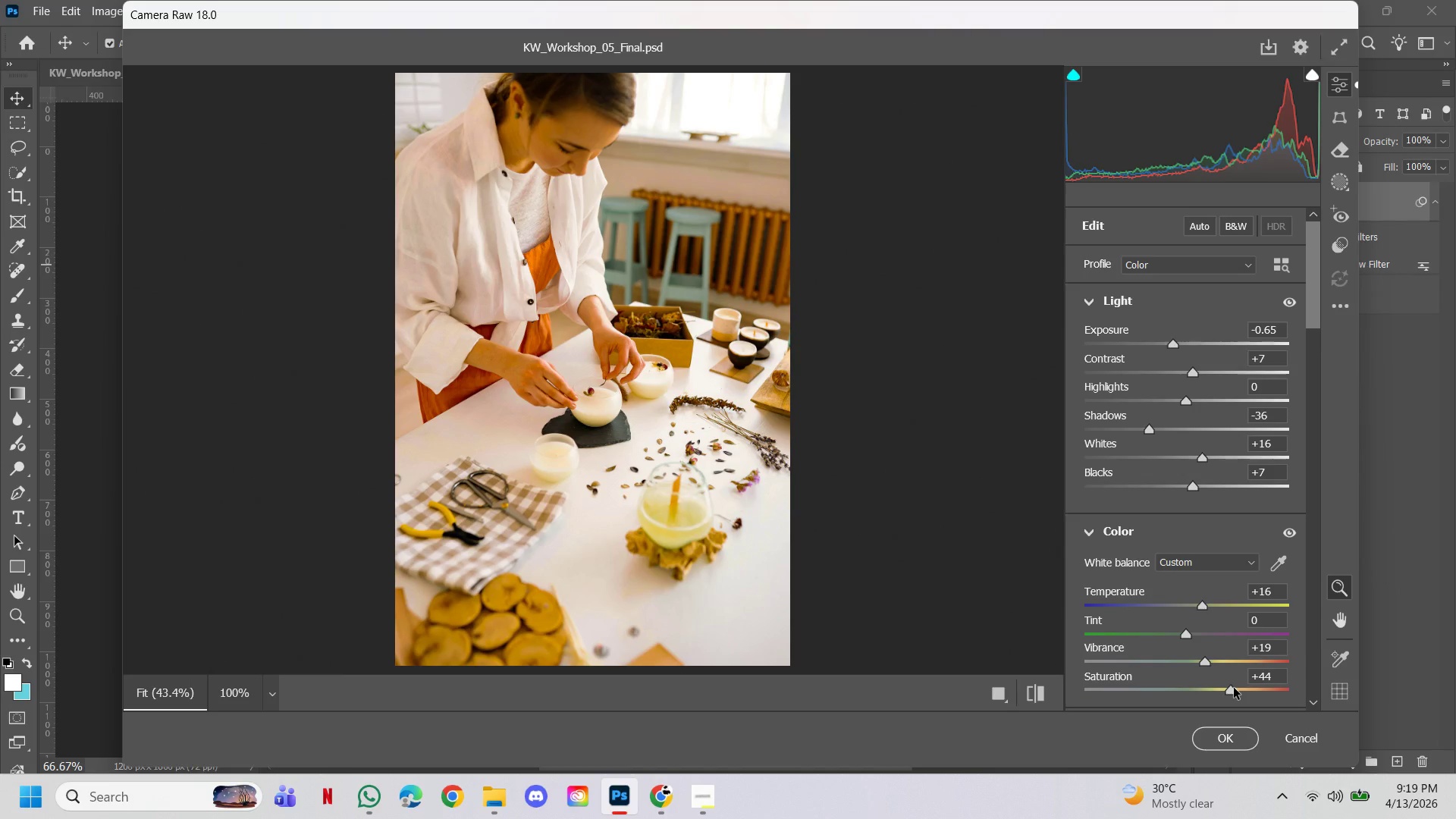 
wait(5.2)
 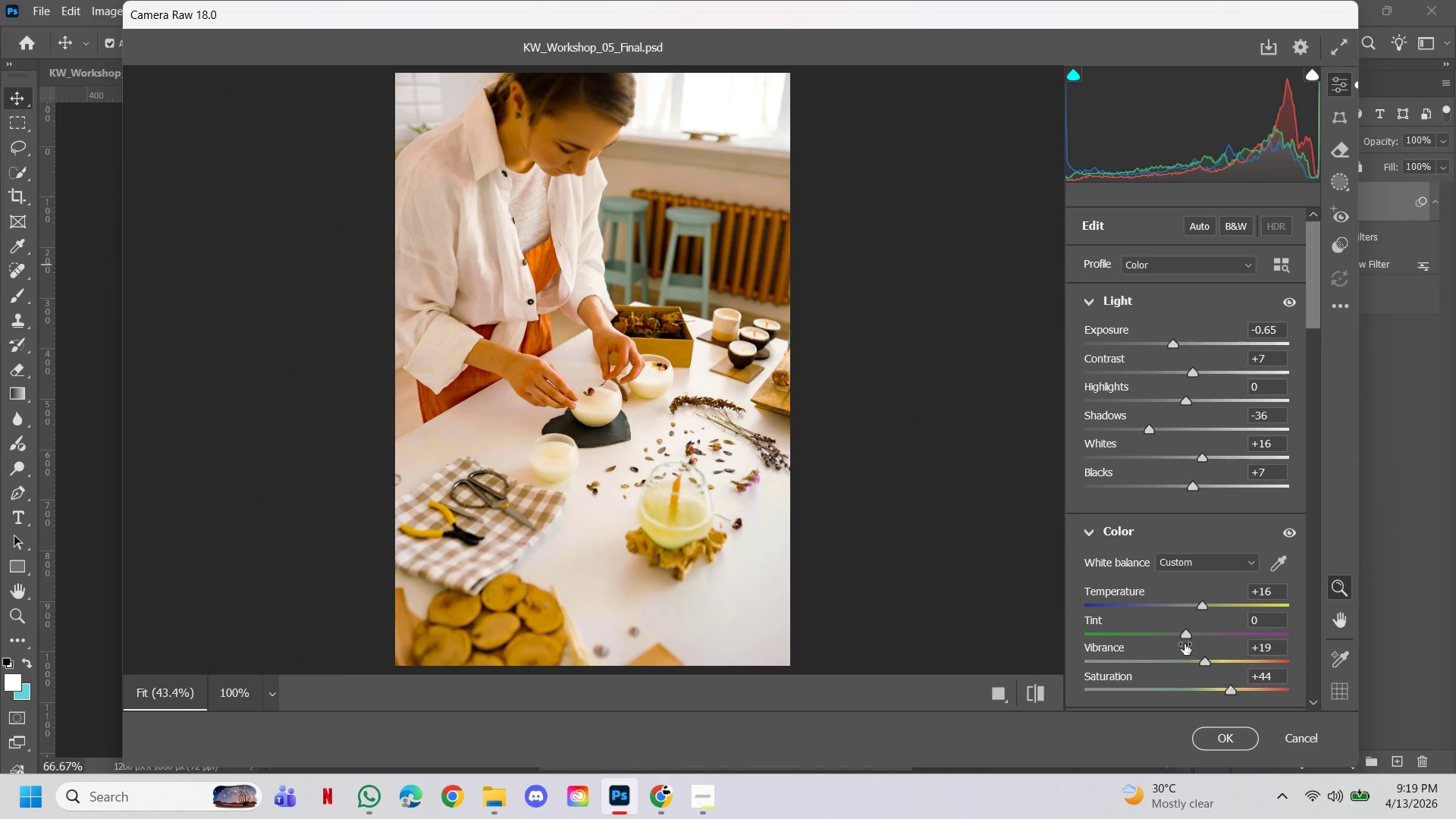 
left_click_drag(start_coordinate=[1232, 693], to_coordinate=[1235, 695])
 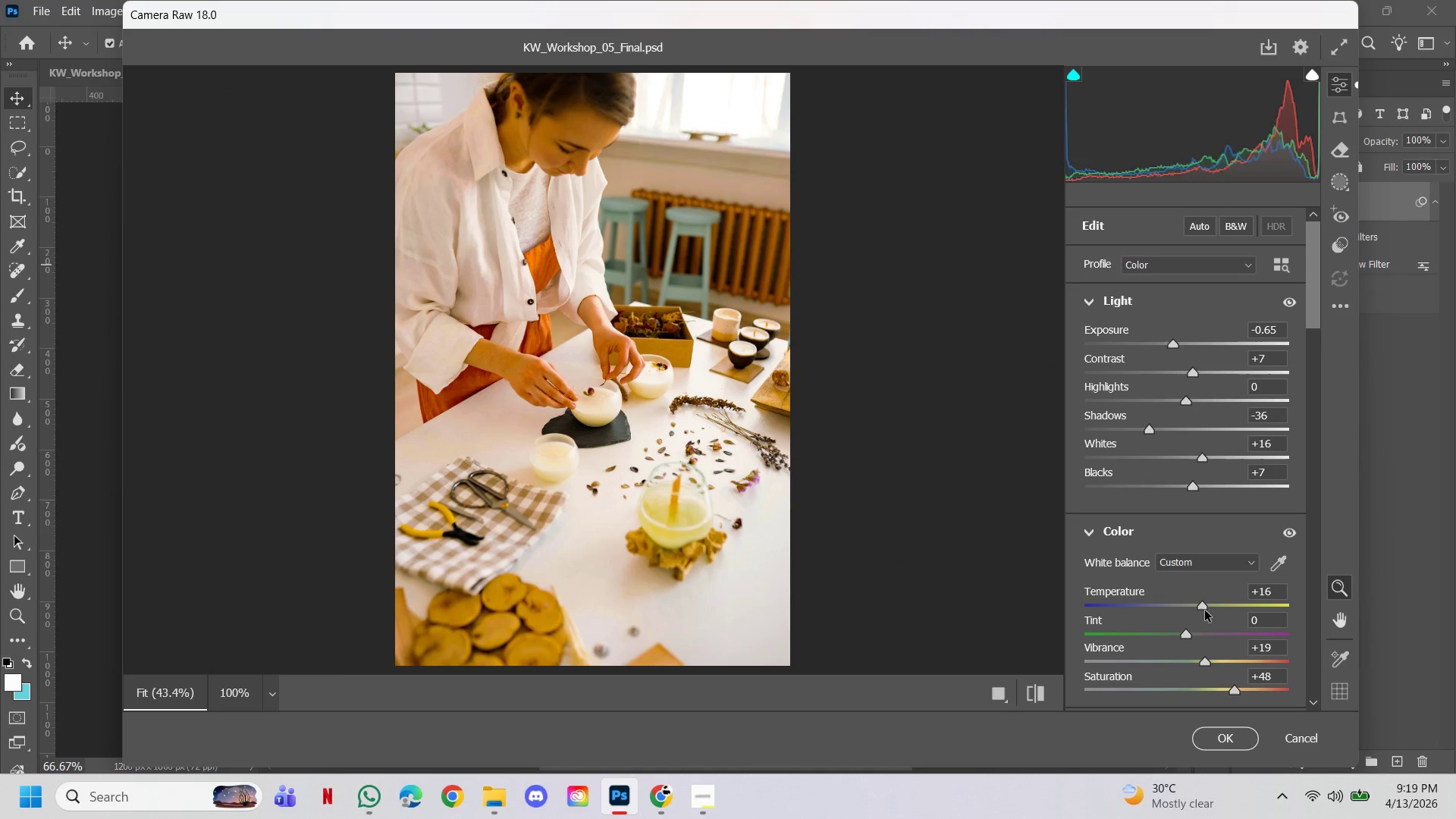 
left_click_drag(start_coordinate=[1203, 607], to_coordinate=[1208, 605])
 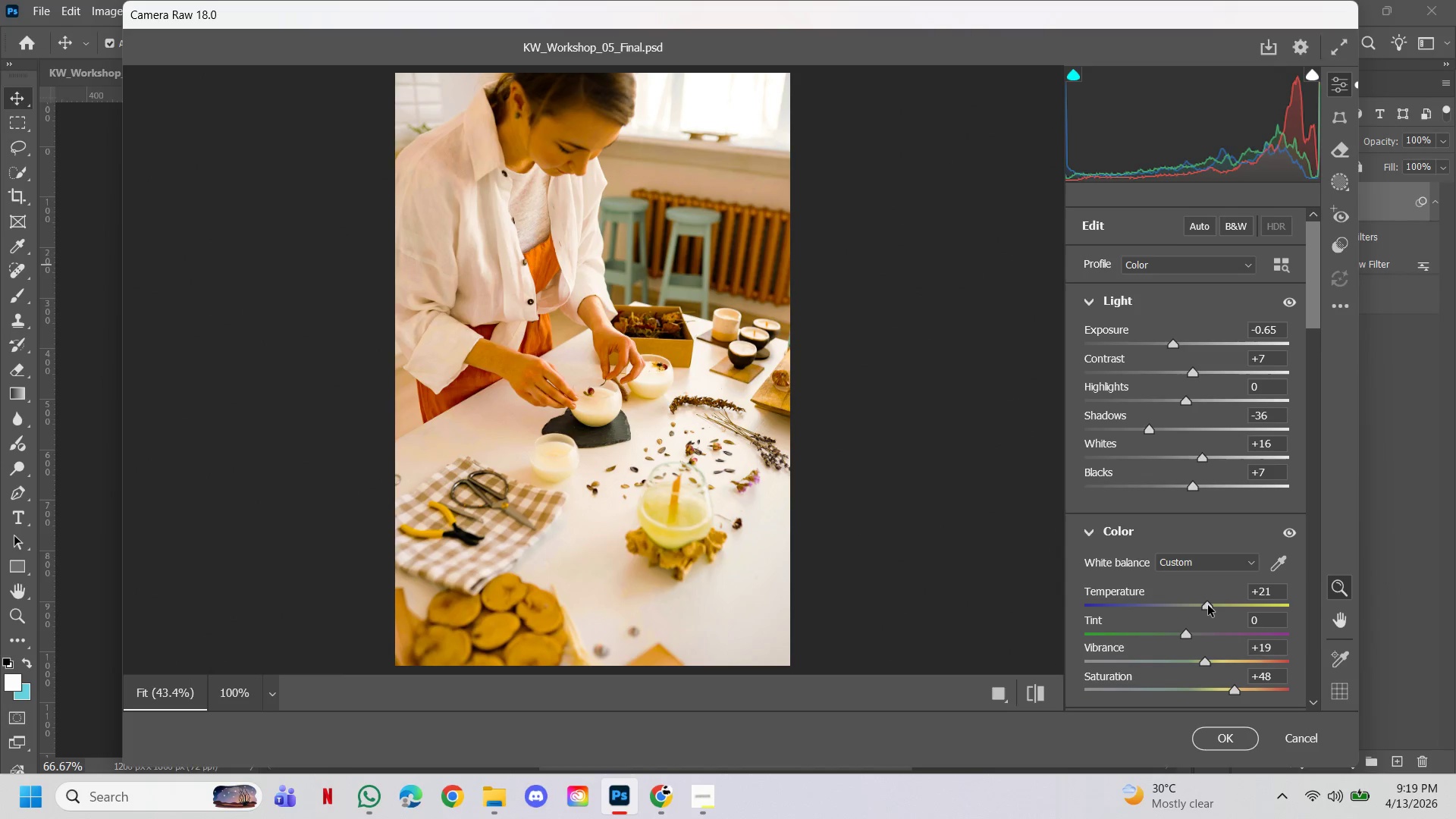 
left_click([1208, 605])
 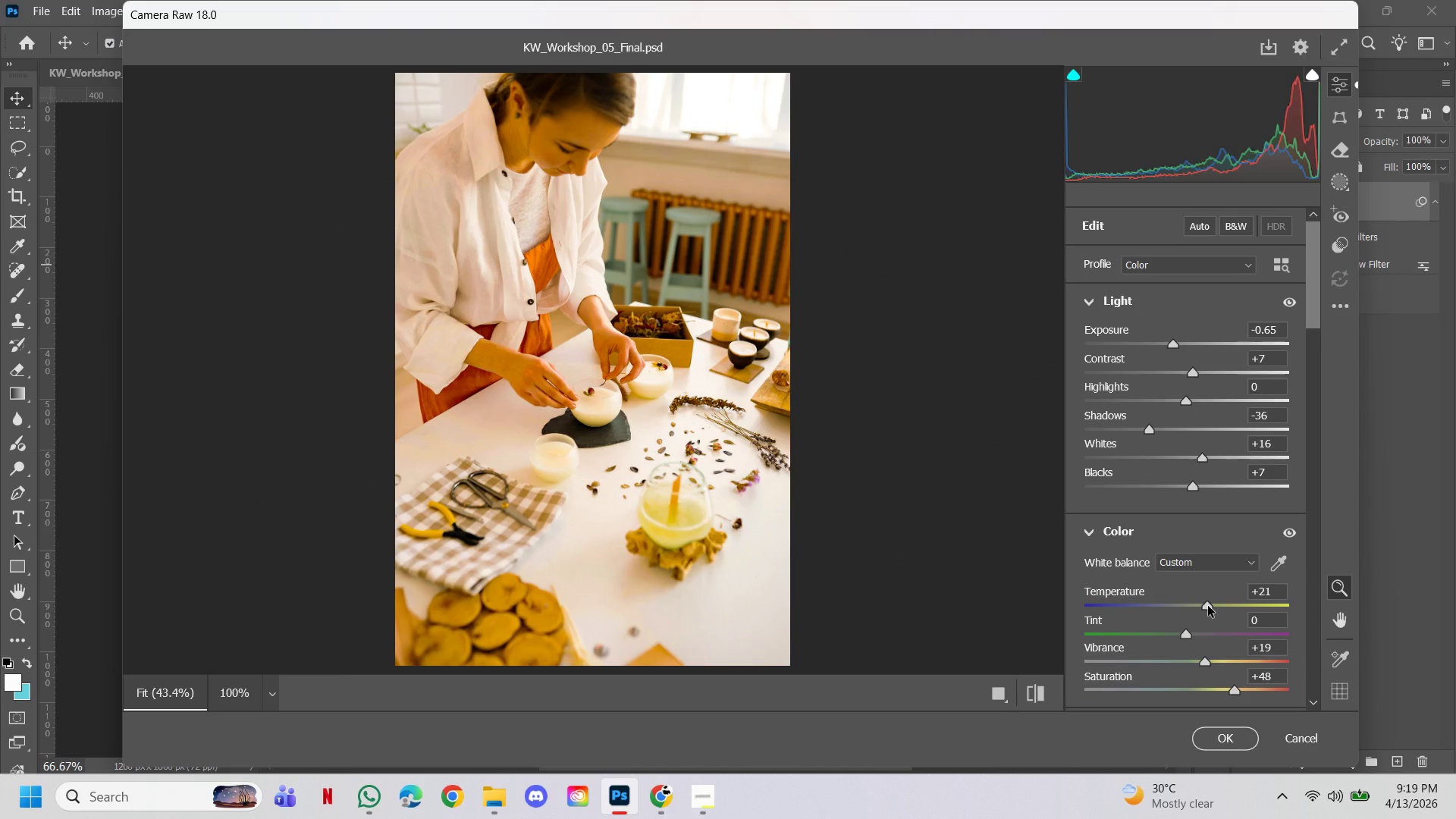 
left_click_drag(start_coordinate=[1208, 606], to_coordinate=[1191, 605])
 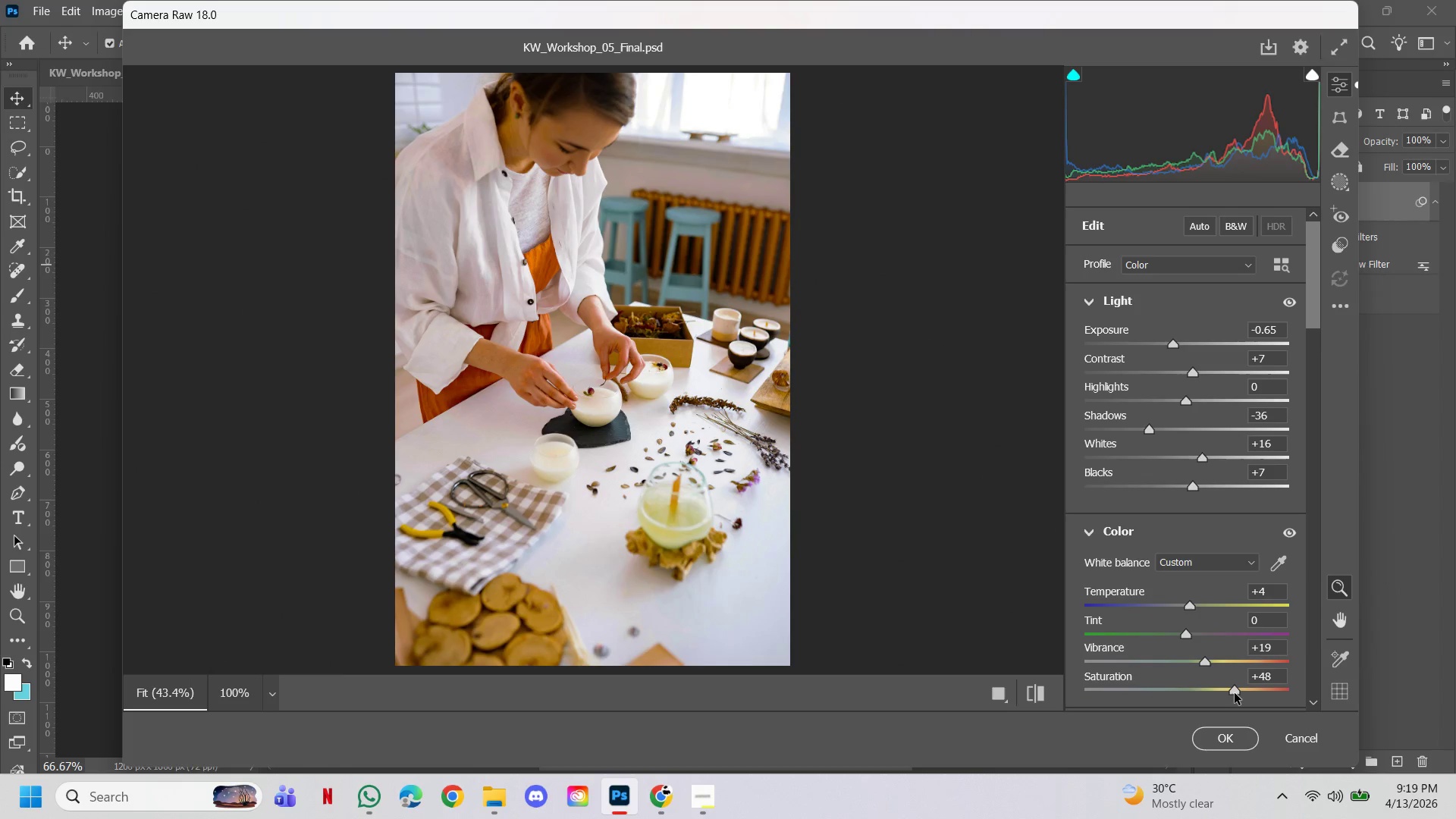 
left_click_drag(start_coordinate=[1235, 693], to_coordinate=[1262, 687])
 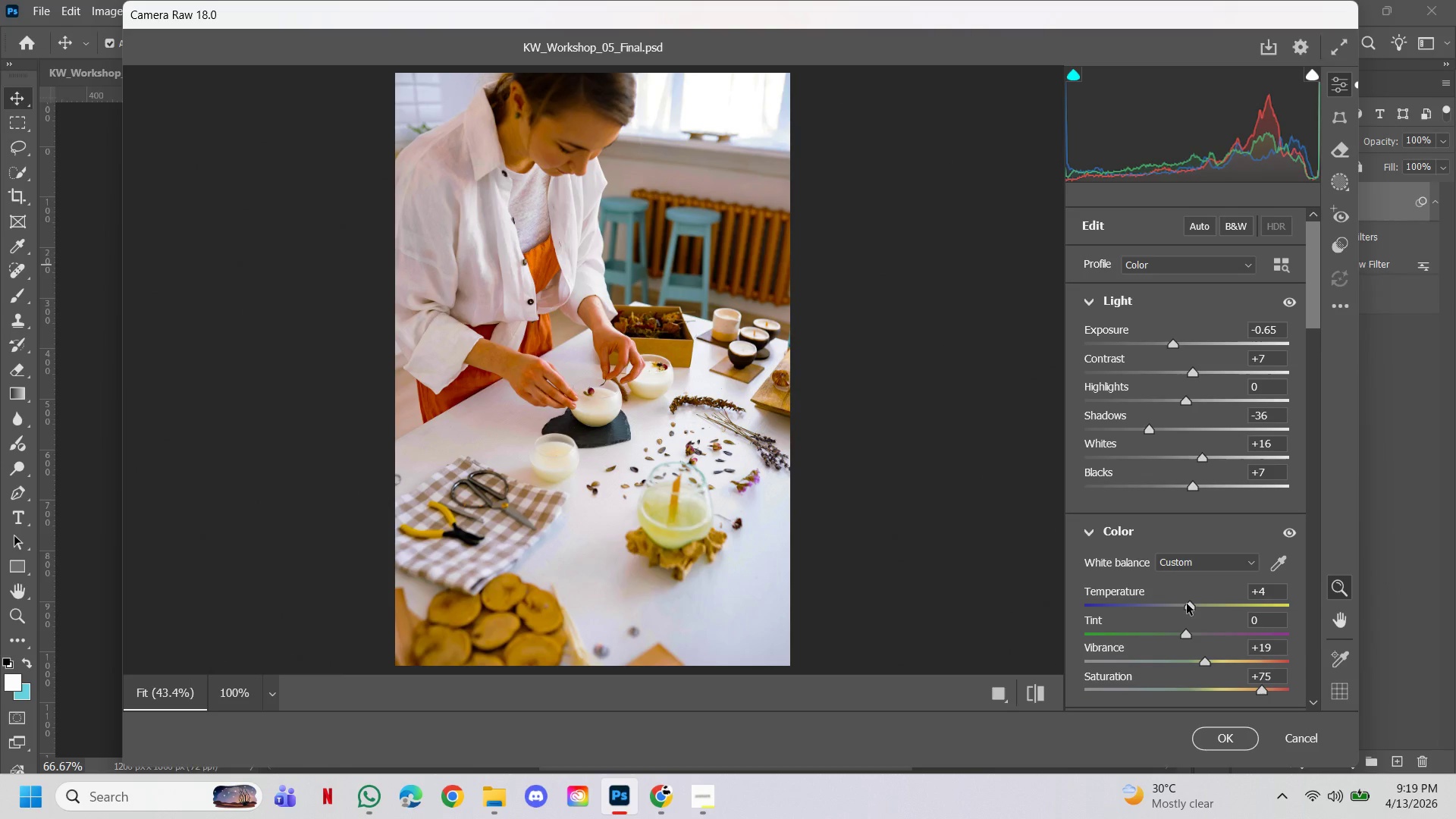 
left_click_drag(start_coordinate=[1187, 604], to_coordinate=[1200, 608])
 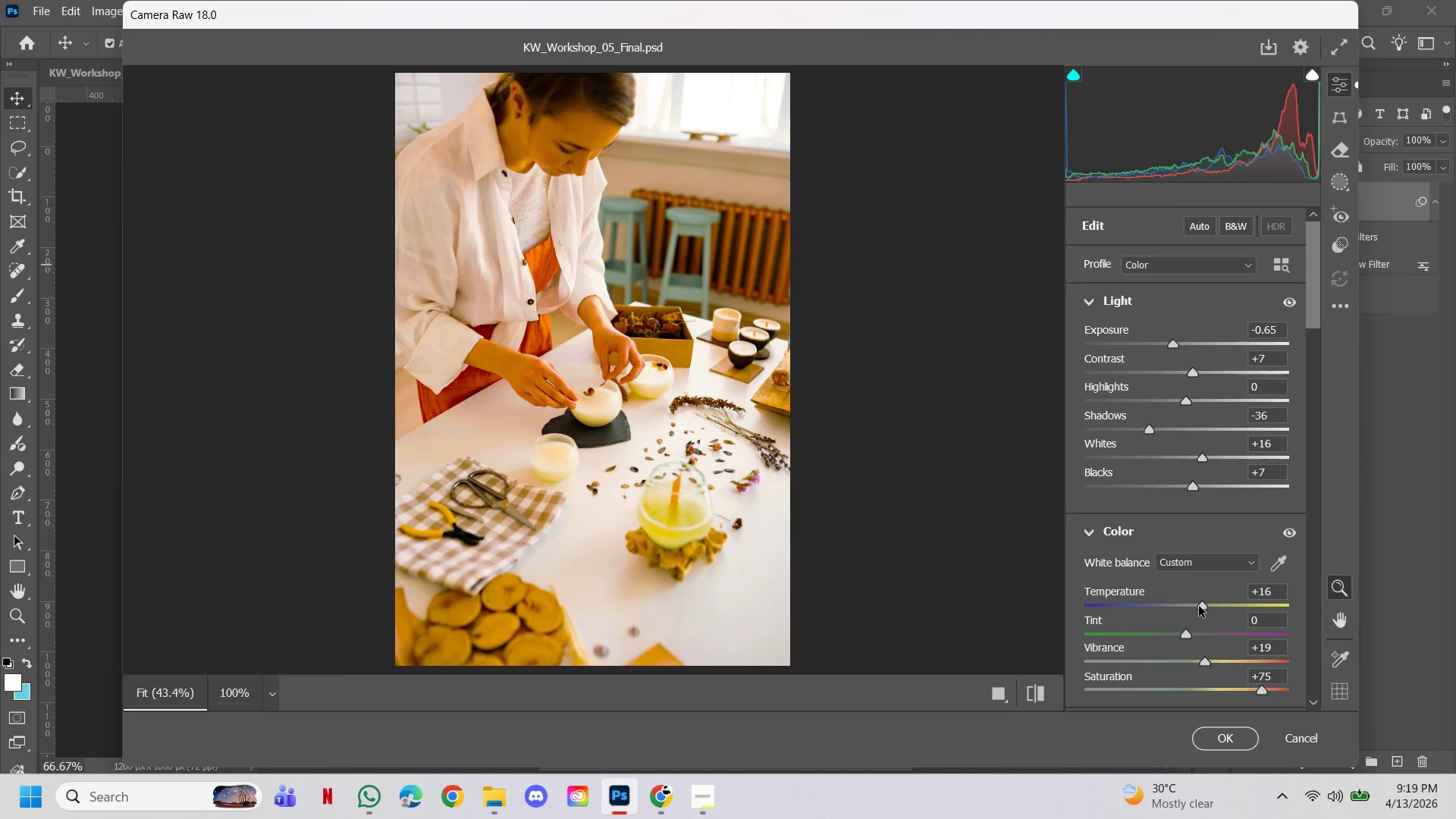 
left_click_drag(start_coordinate=[1200, 604], to_coordinate=[1192, 603])
 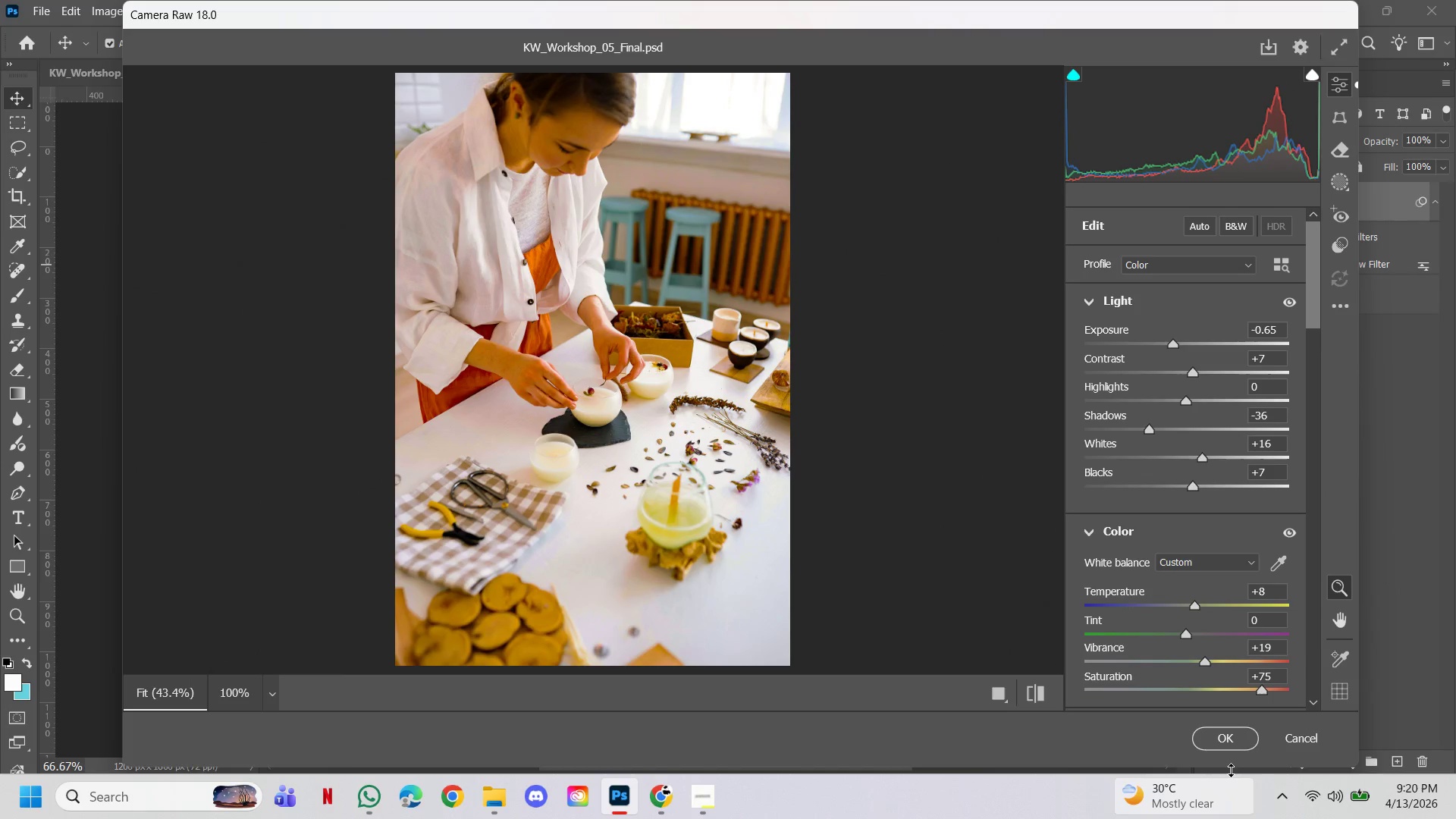 
left_click([1228, 742])
 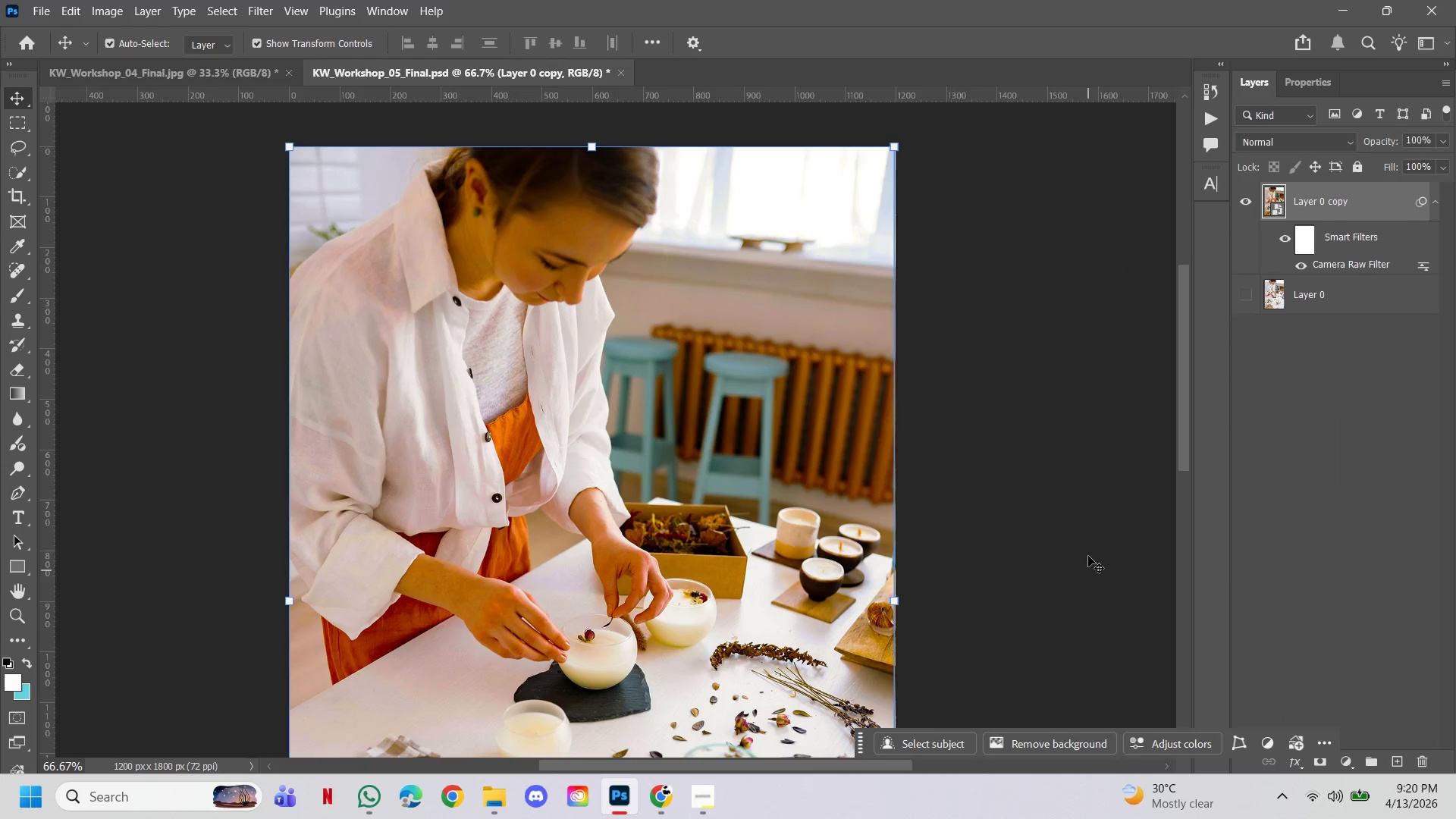 
left_click([1078, 516])
 